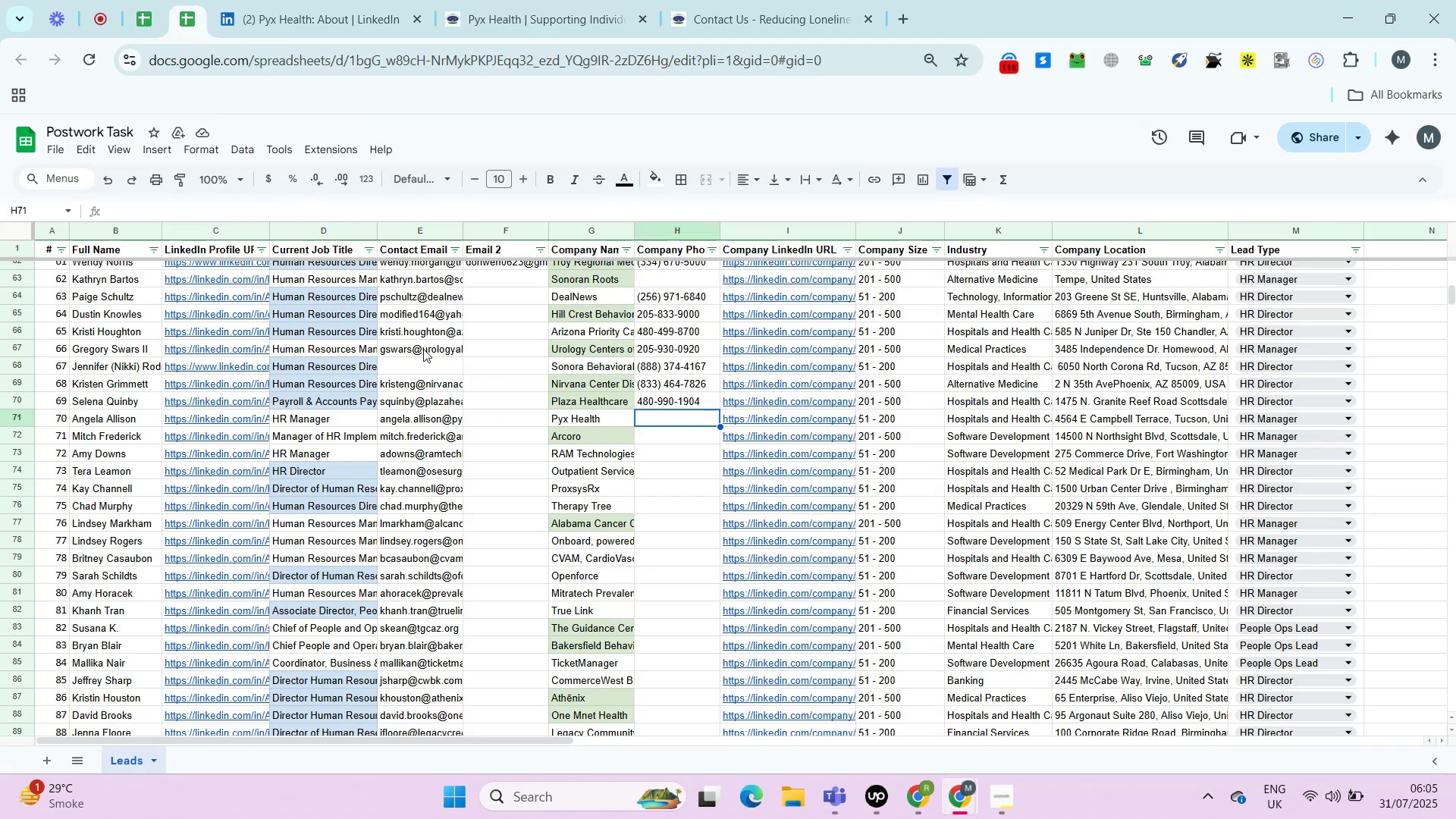 
key(Control+Shift+ShiftLeft)
 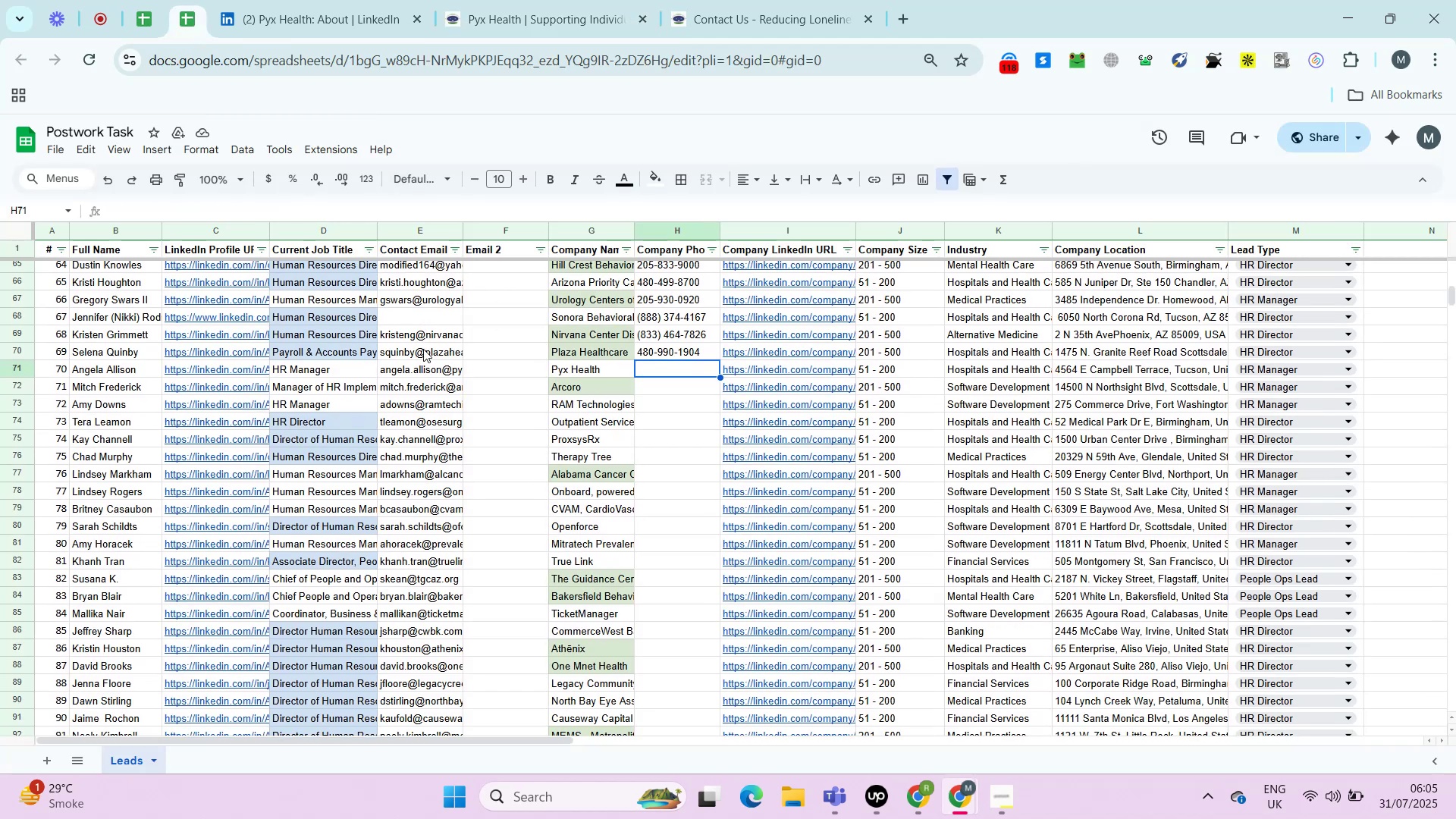 
key(Control+Shift+V)
 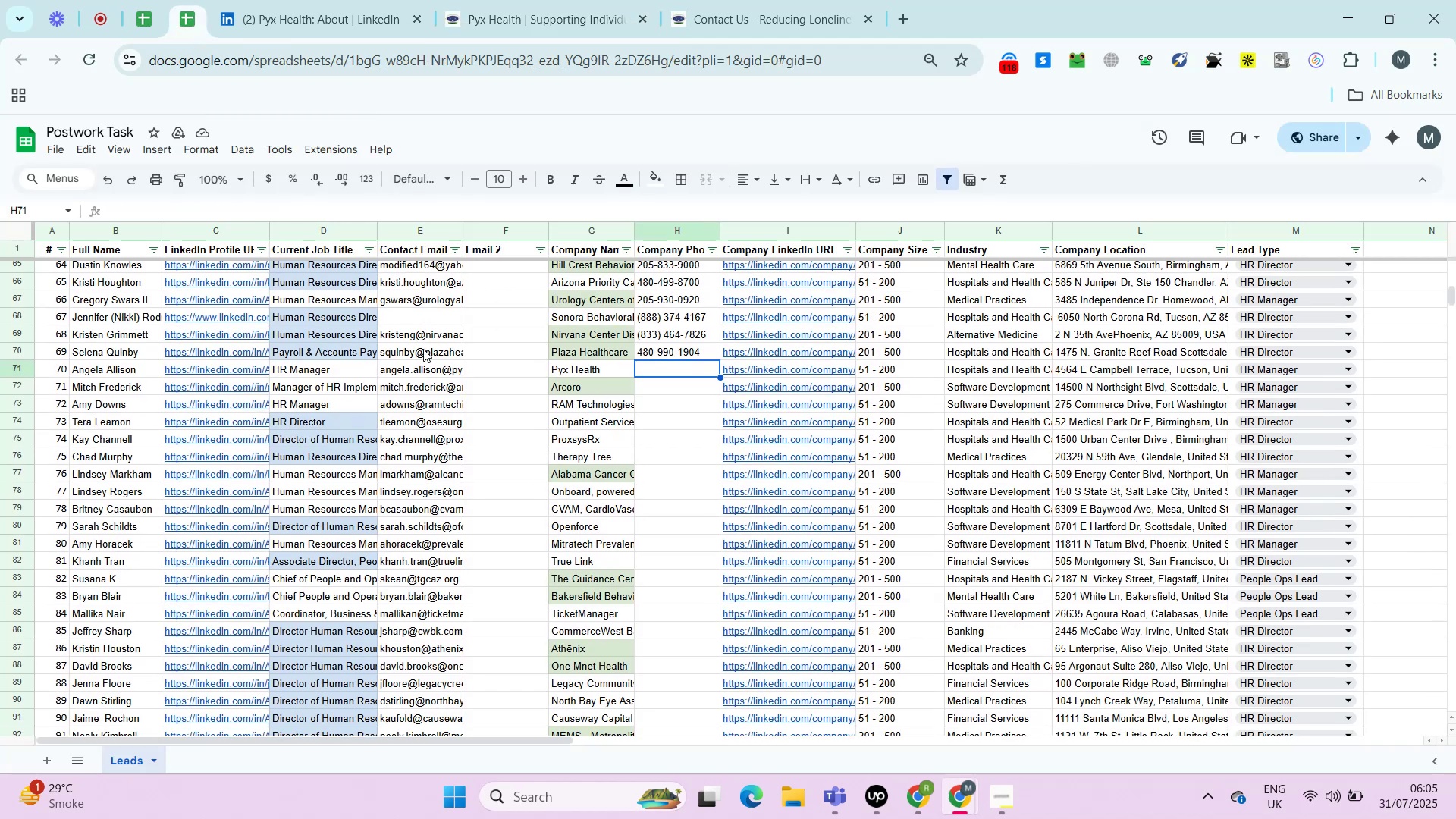 
key(ArrowRight)
 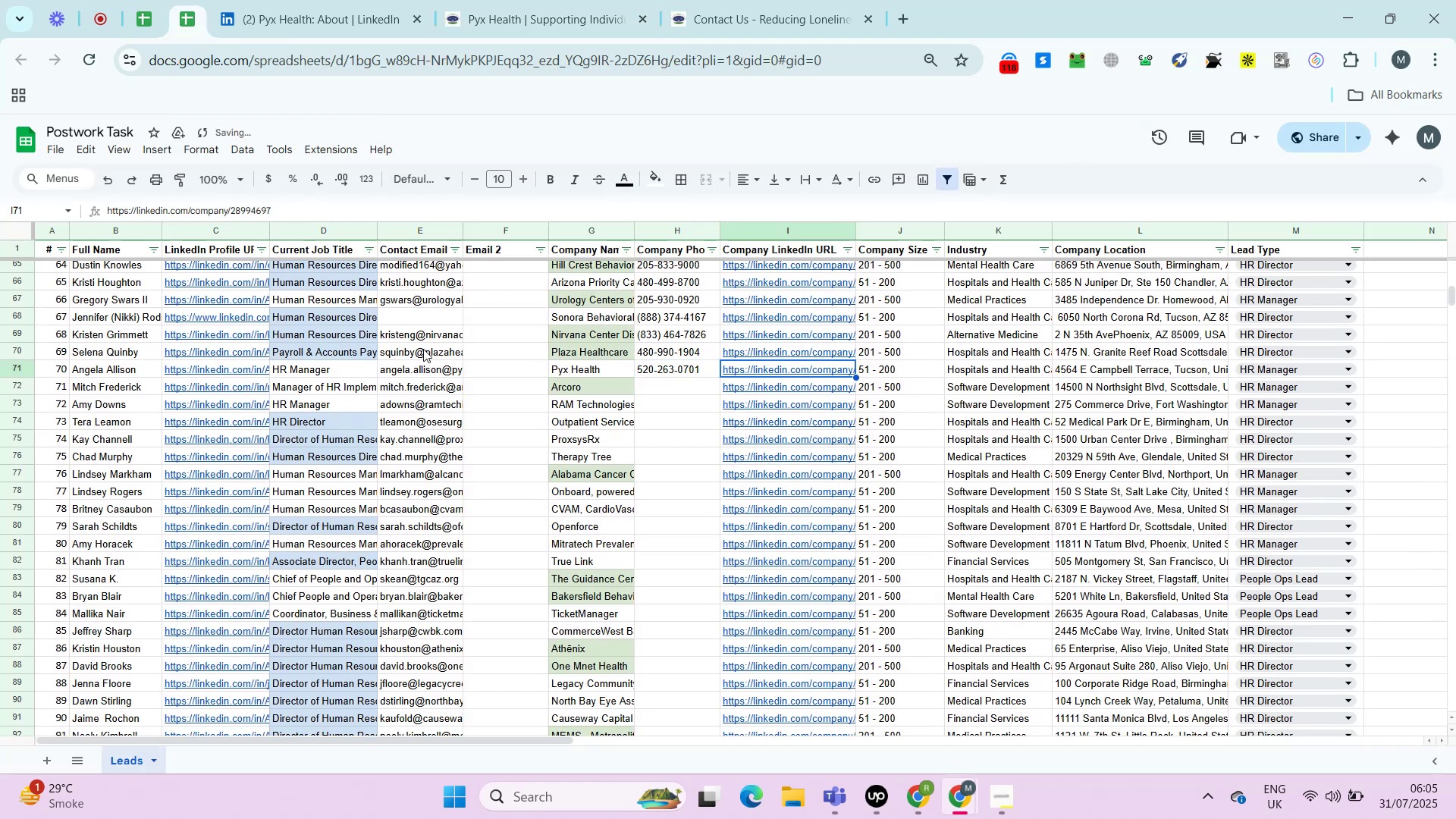 
key(ArrowRight)
 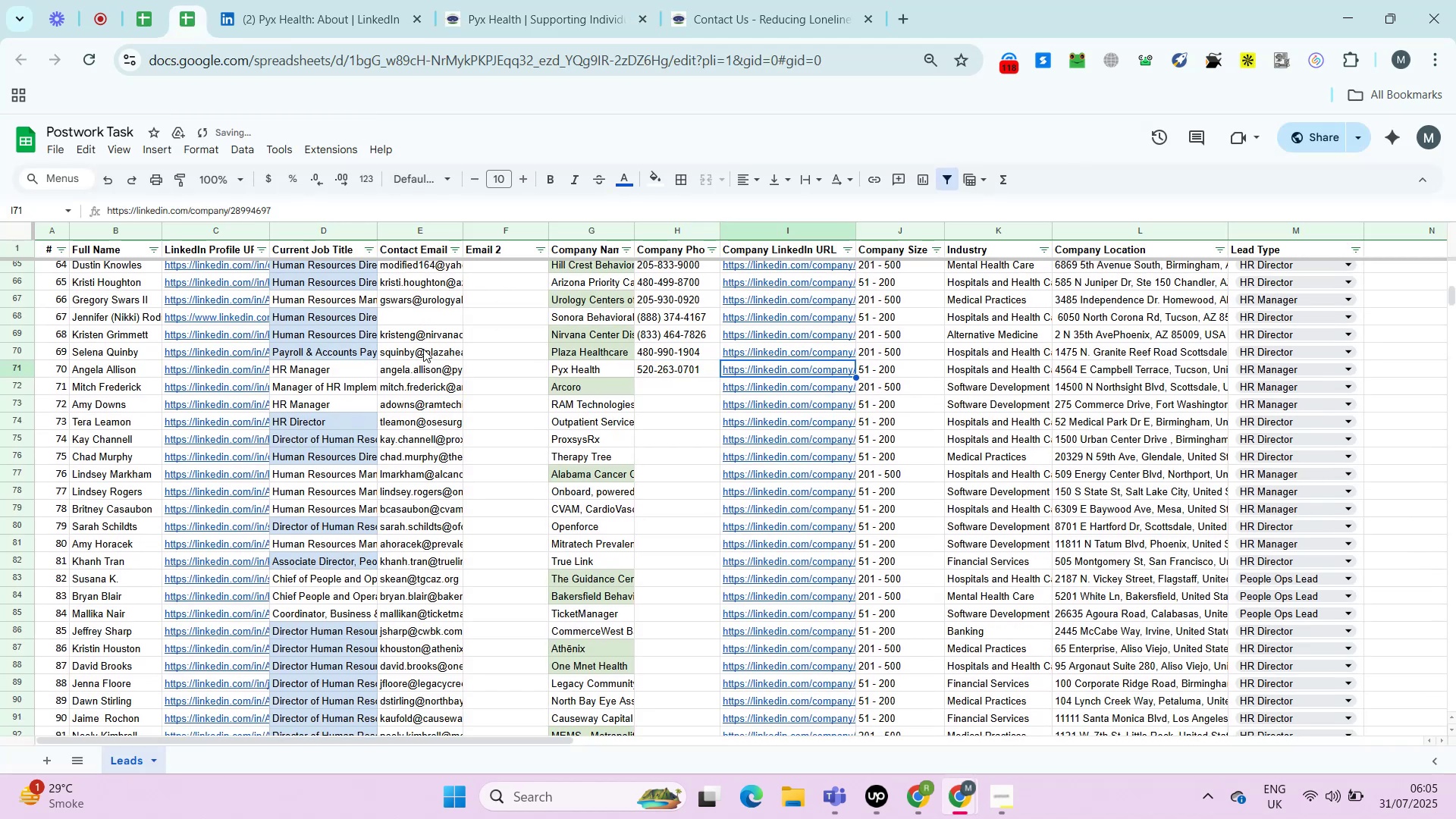 
key(ArrowRight)
 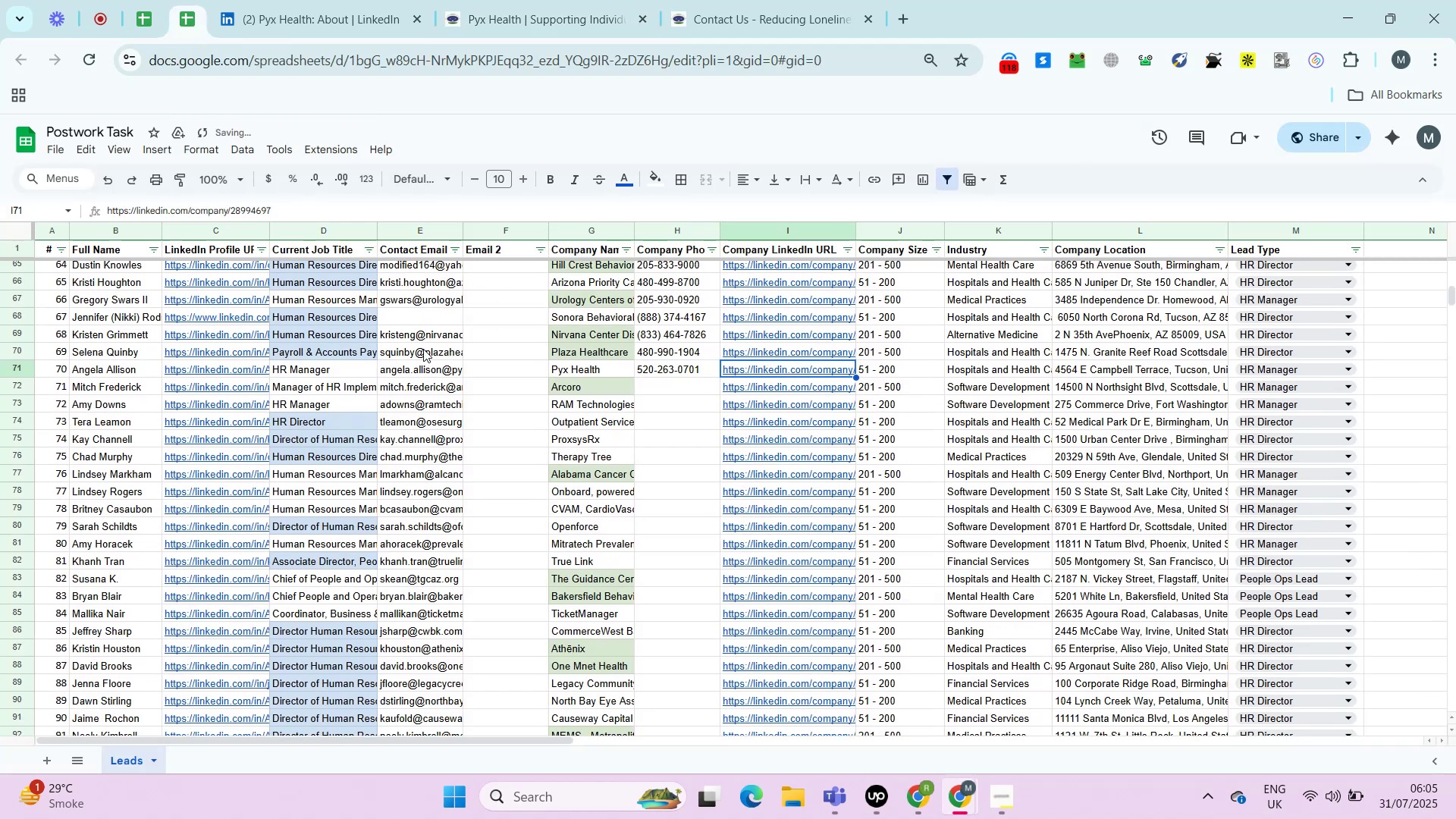 
key(ArrowRight)
 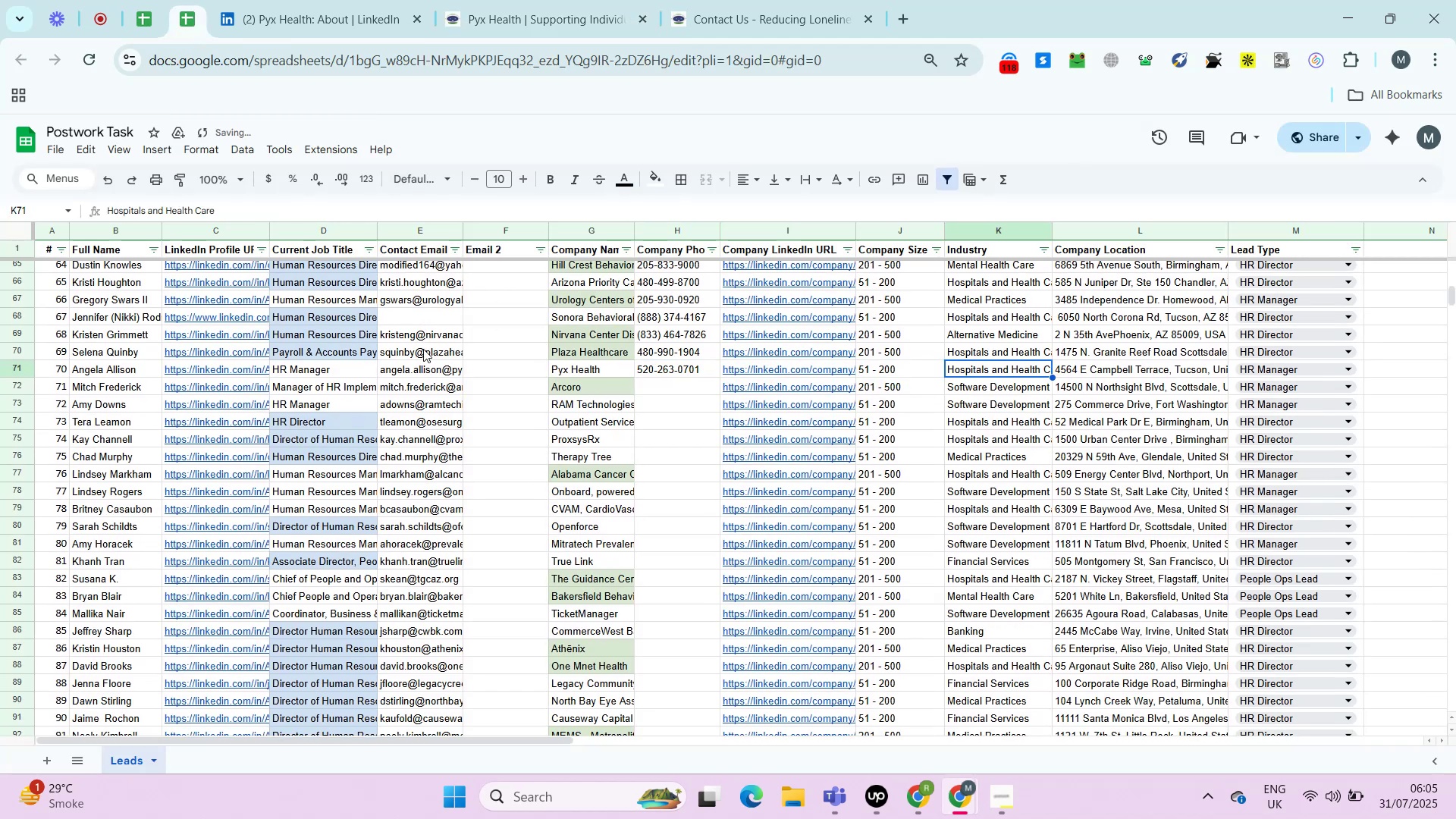 
key(ArrowRight)
 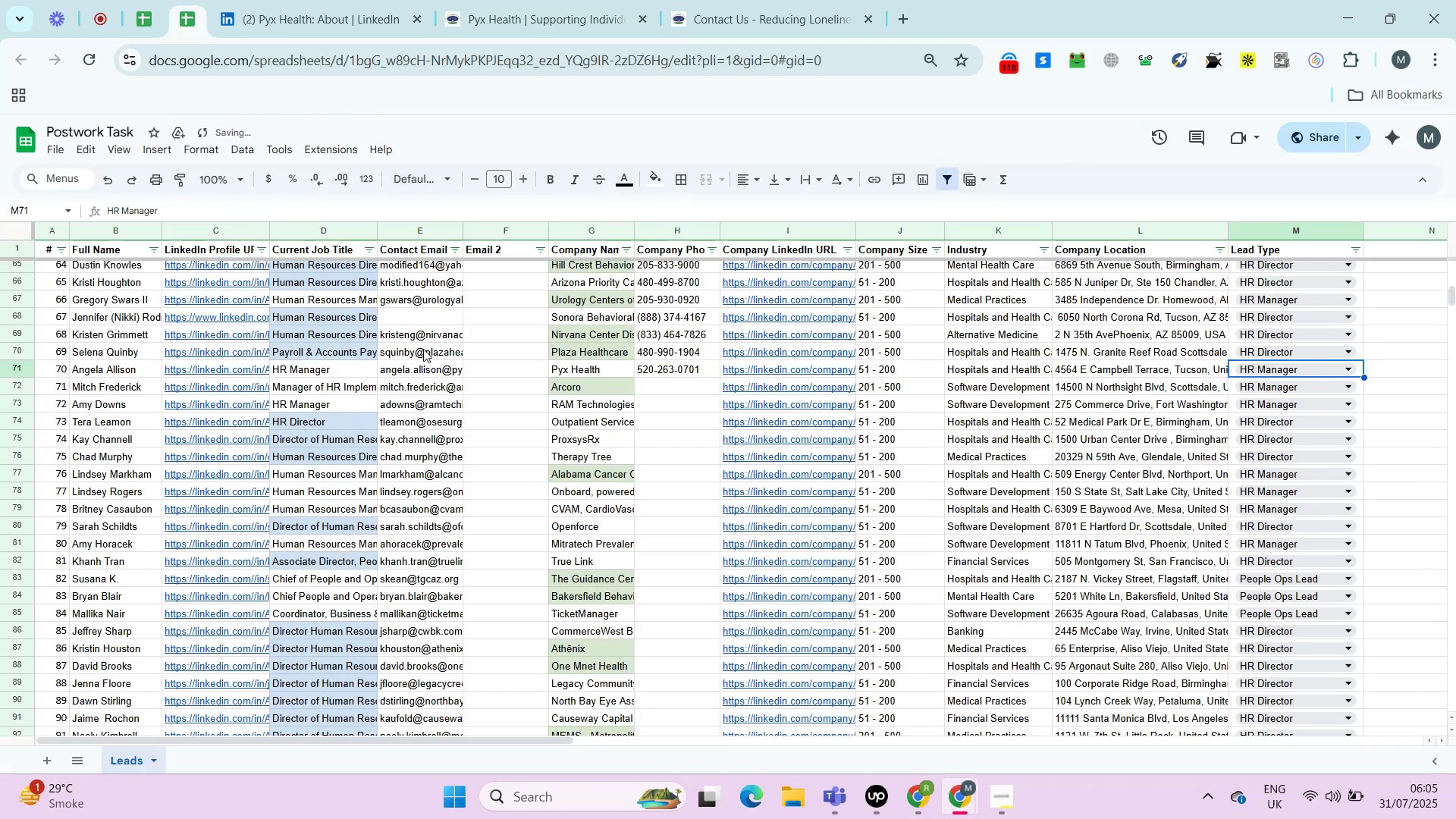 
key(ArrowLeft)
 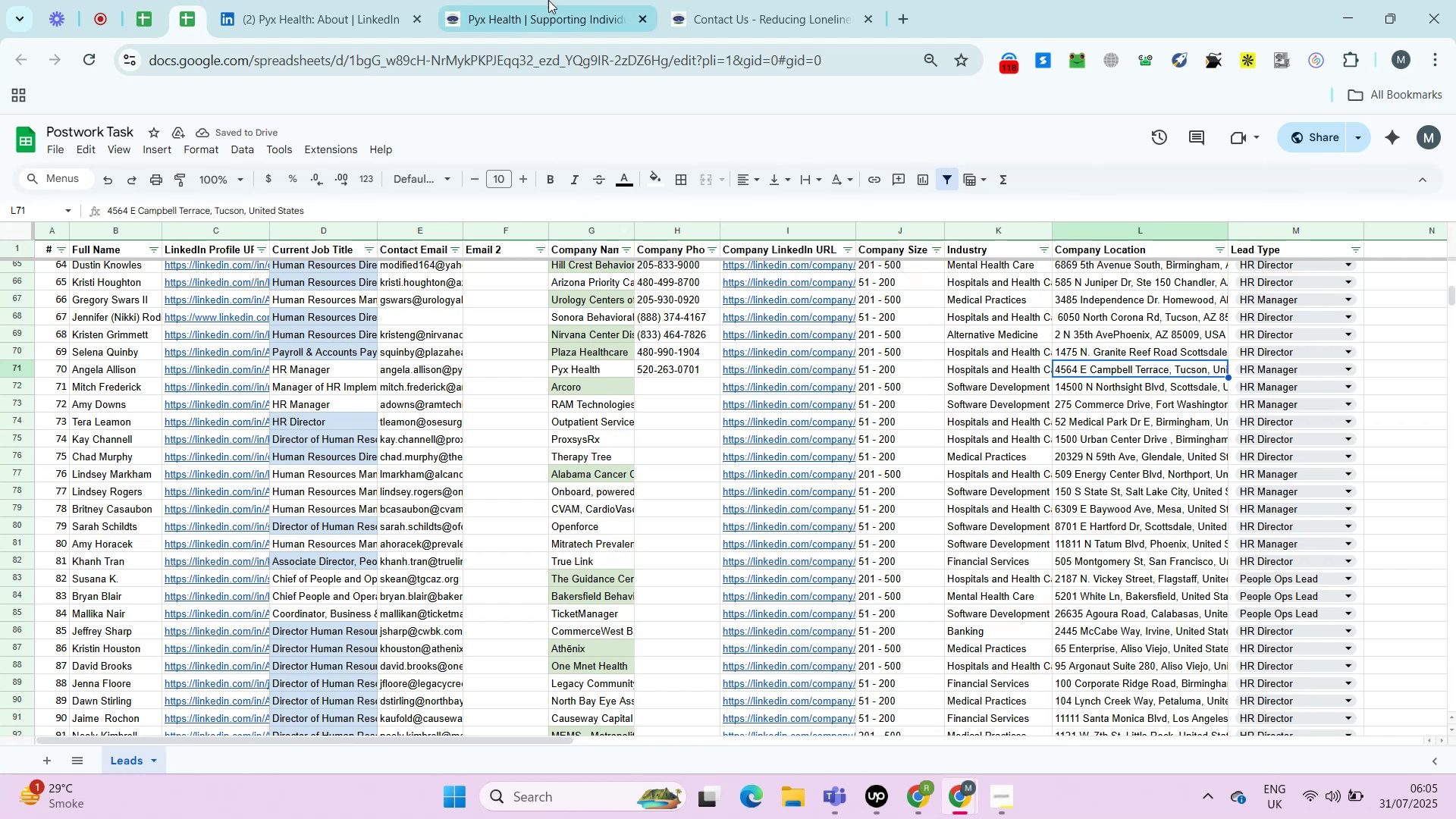 
left_click([548, 5])
 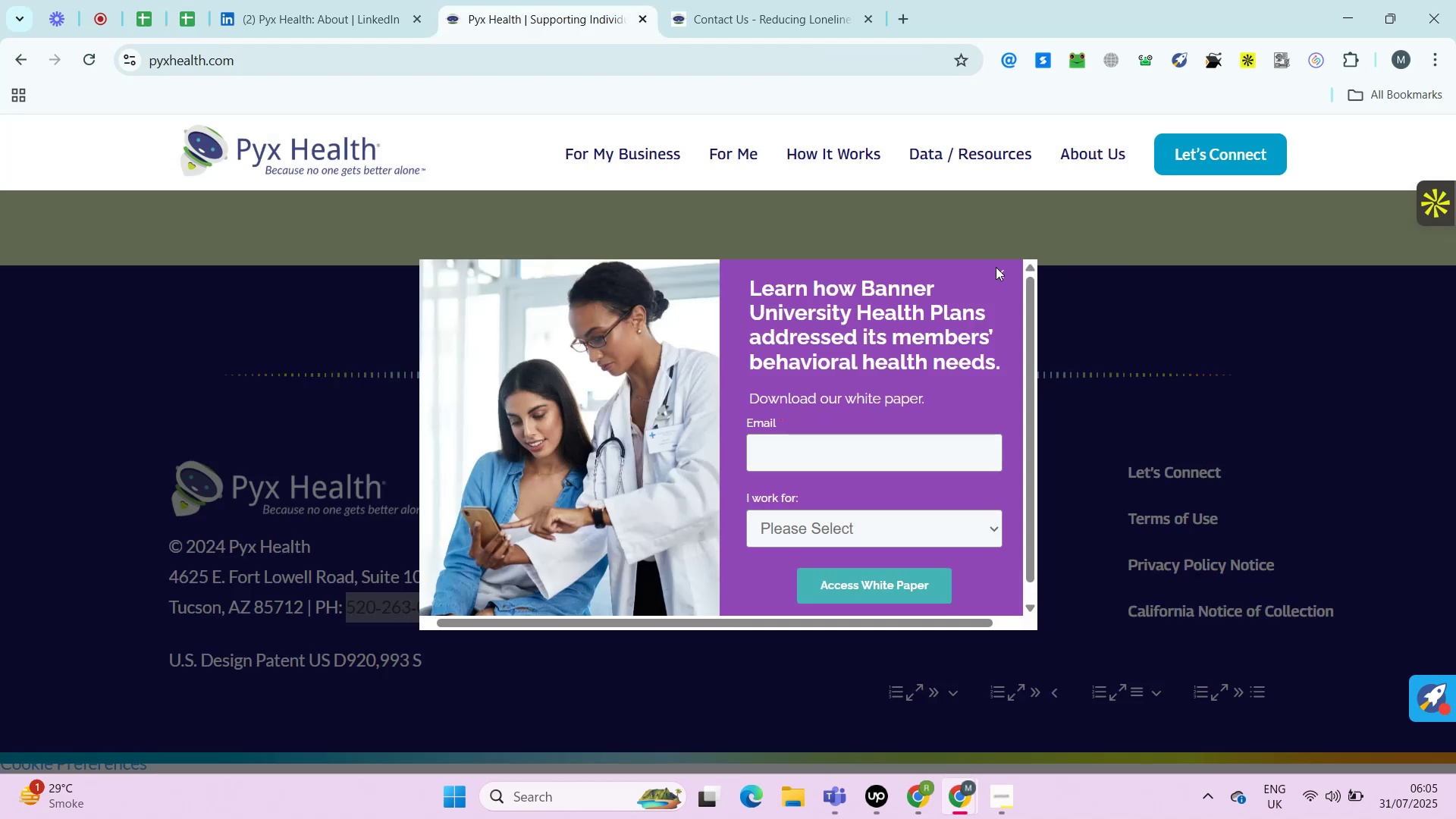 
left_click([995, 272])
 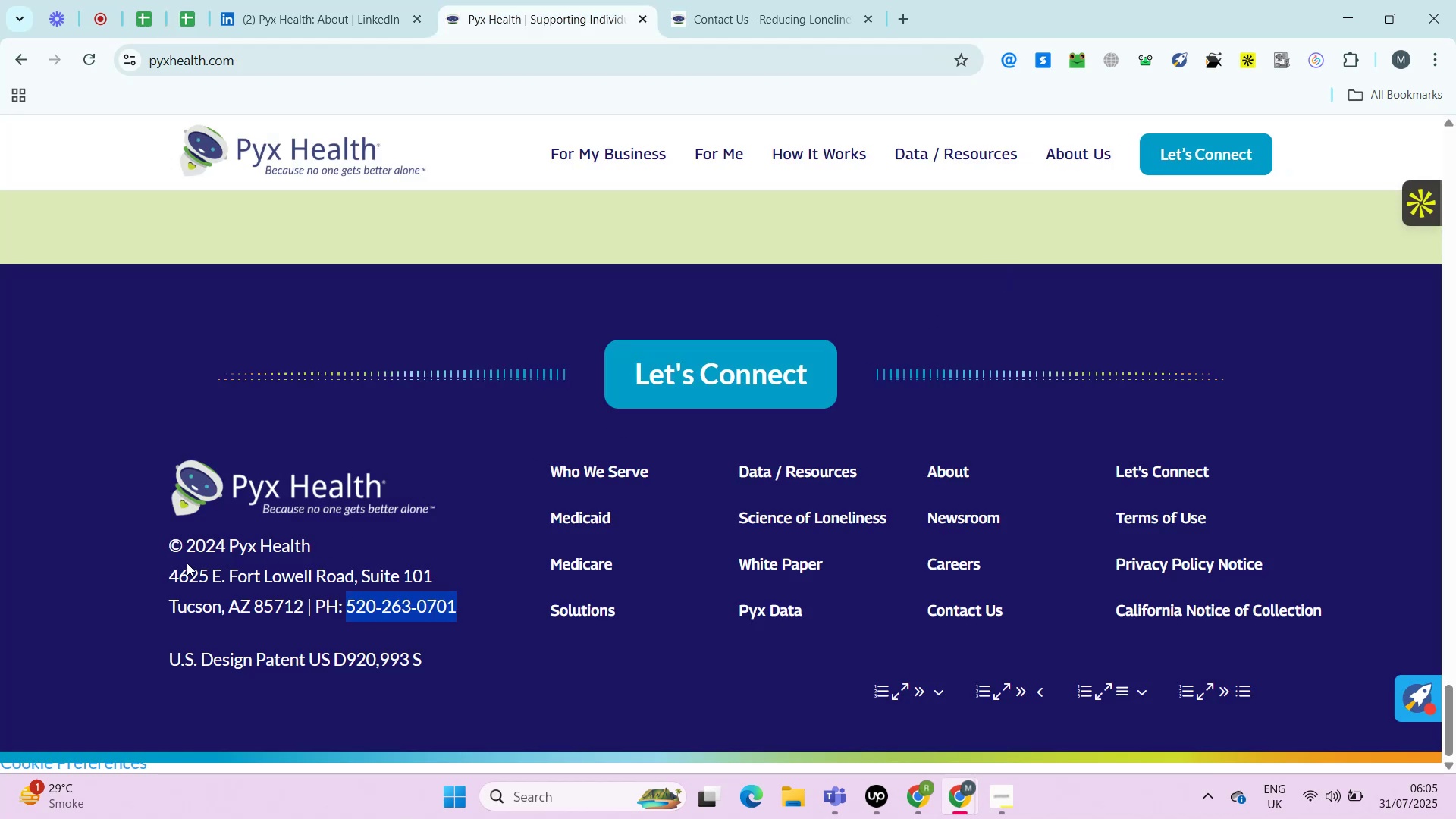 
left_click_drag(start_coordinate=[165, 570], to_coordinate=[460, 567])
 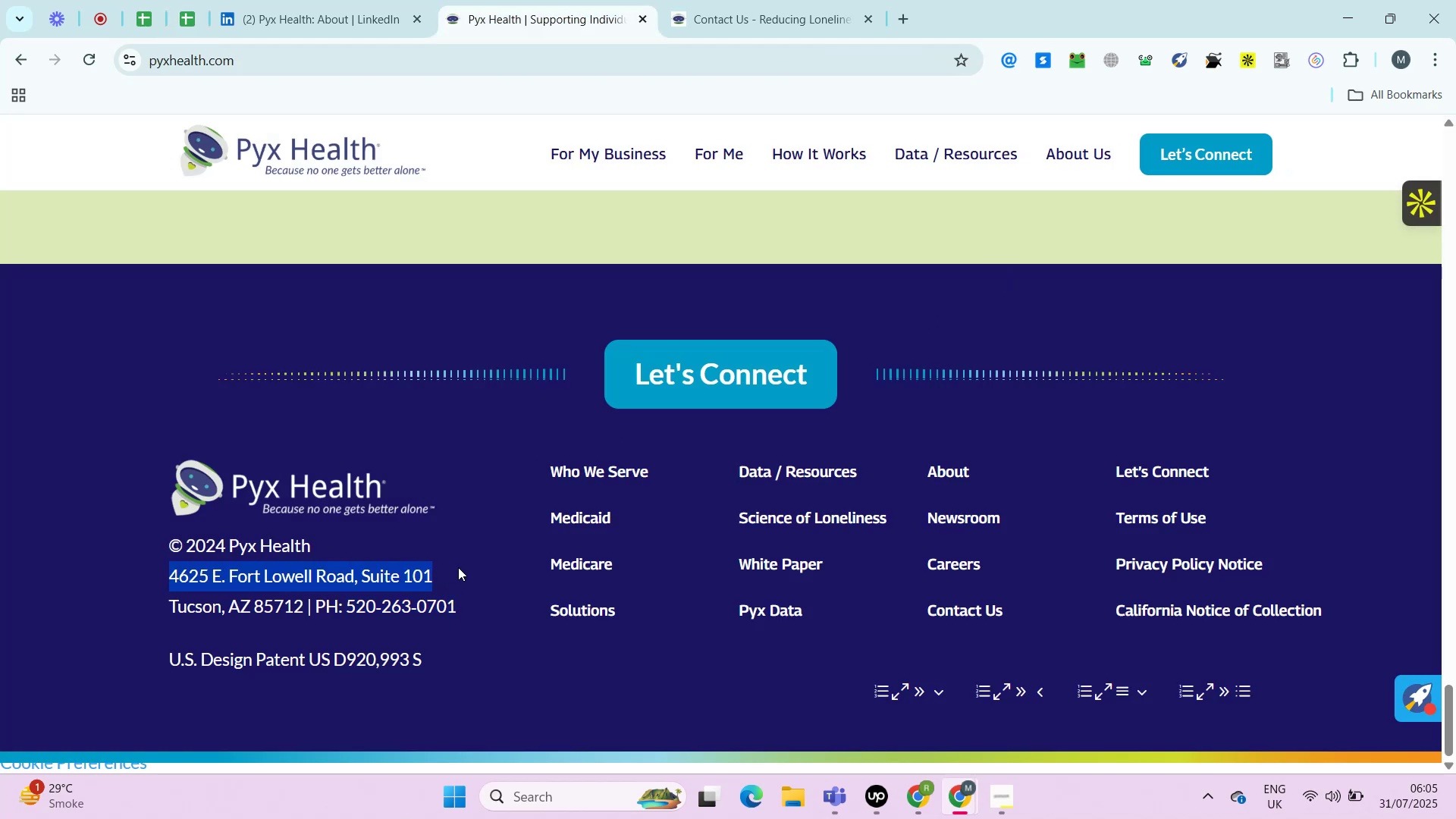 
hold_key(key=ControlLeft, duration=0.9)
 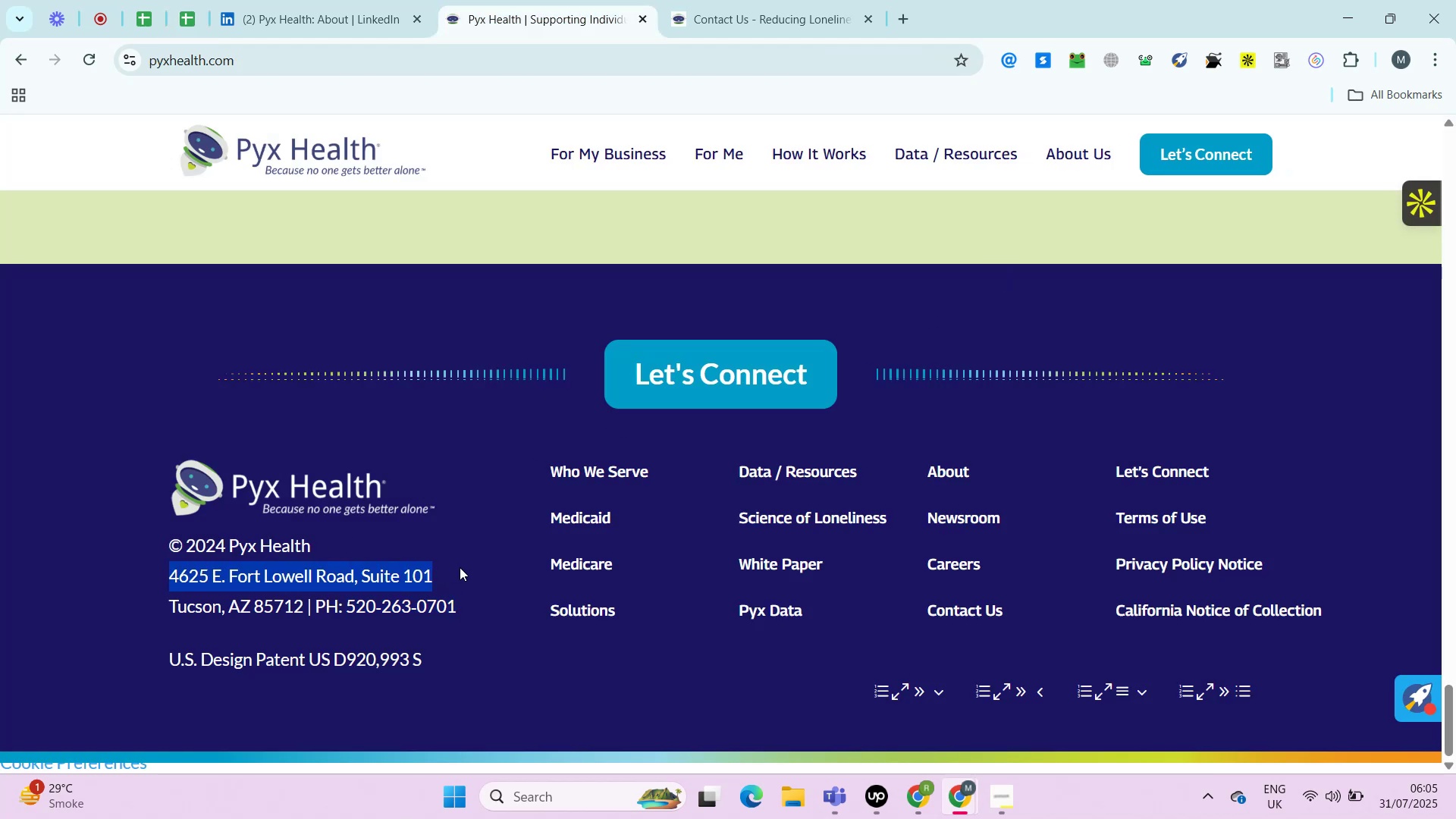 
hold_key(key=C, duration=0.36)
 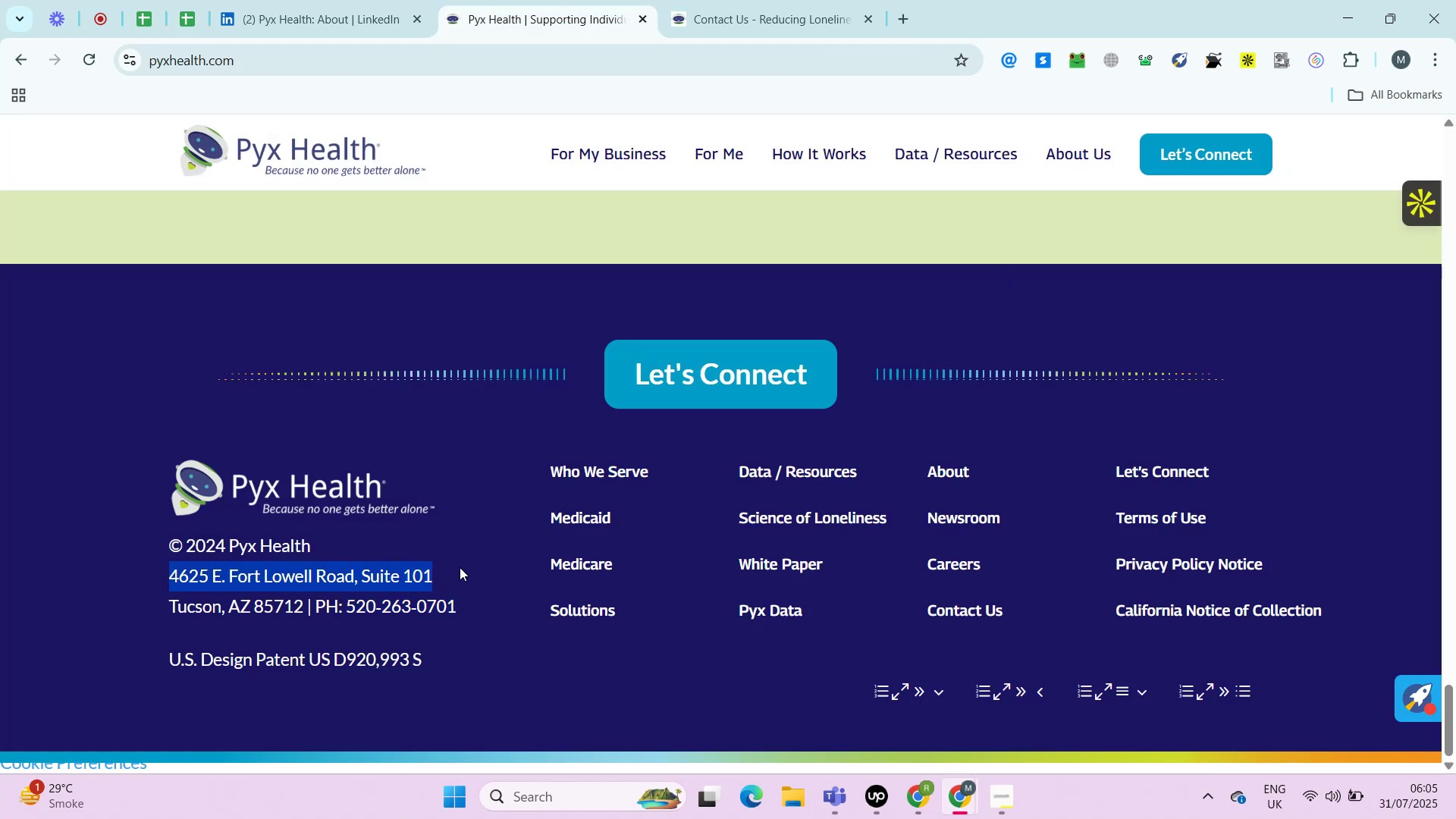 
key(Control+Shift+ArrowDown)
 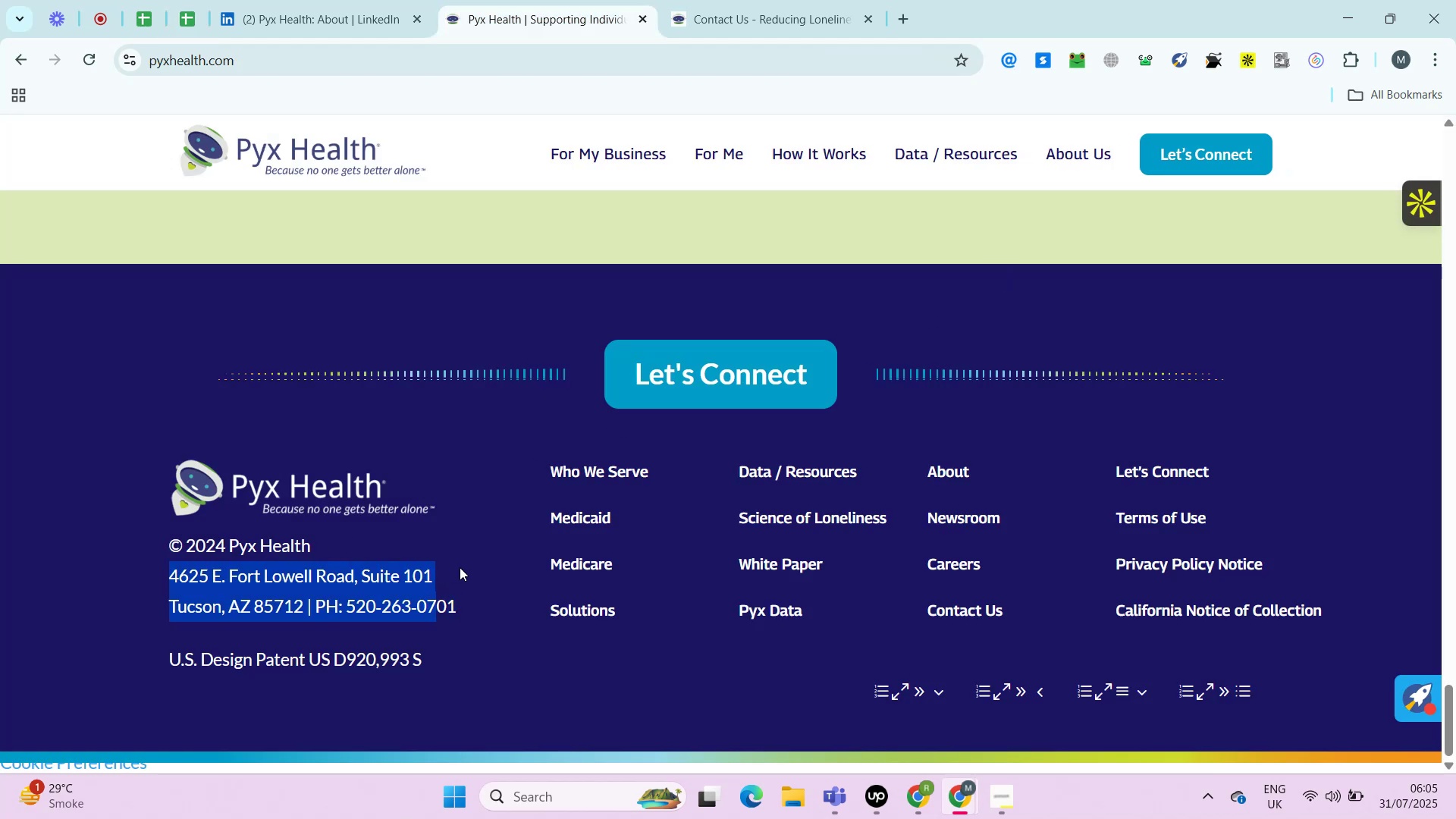 
key(Control+Shift+ArrowLeft)
 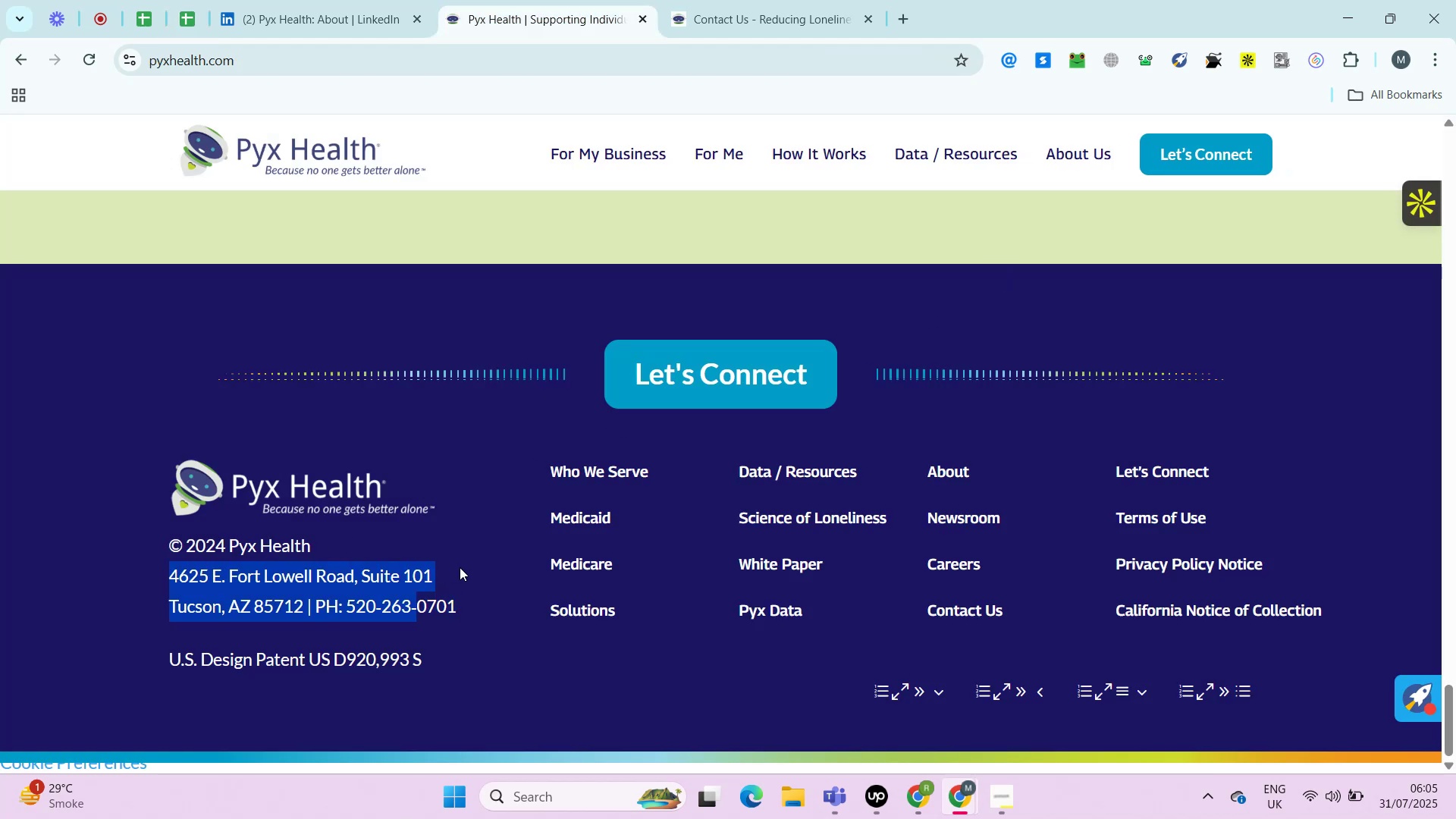 
key(Control+Shift+ArrowLeft)
 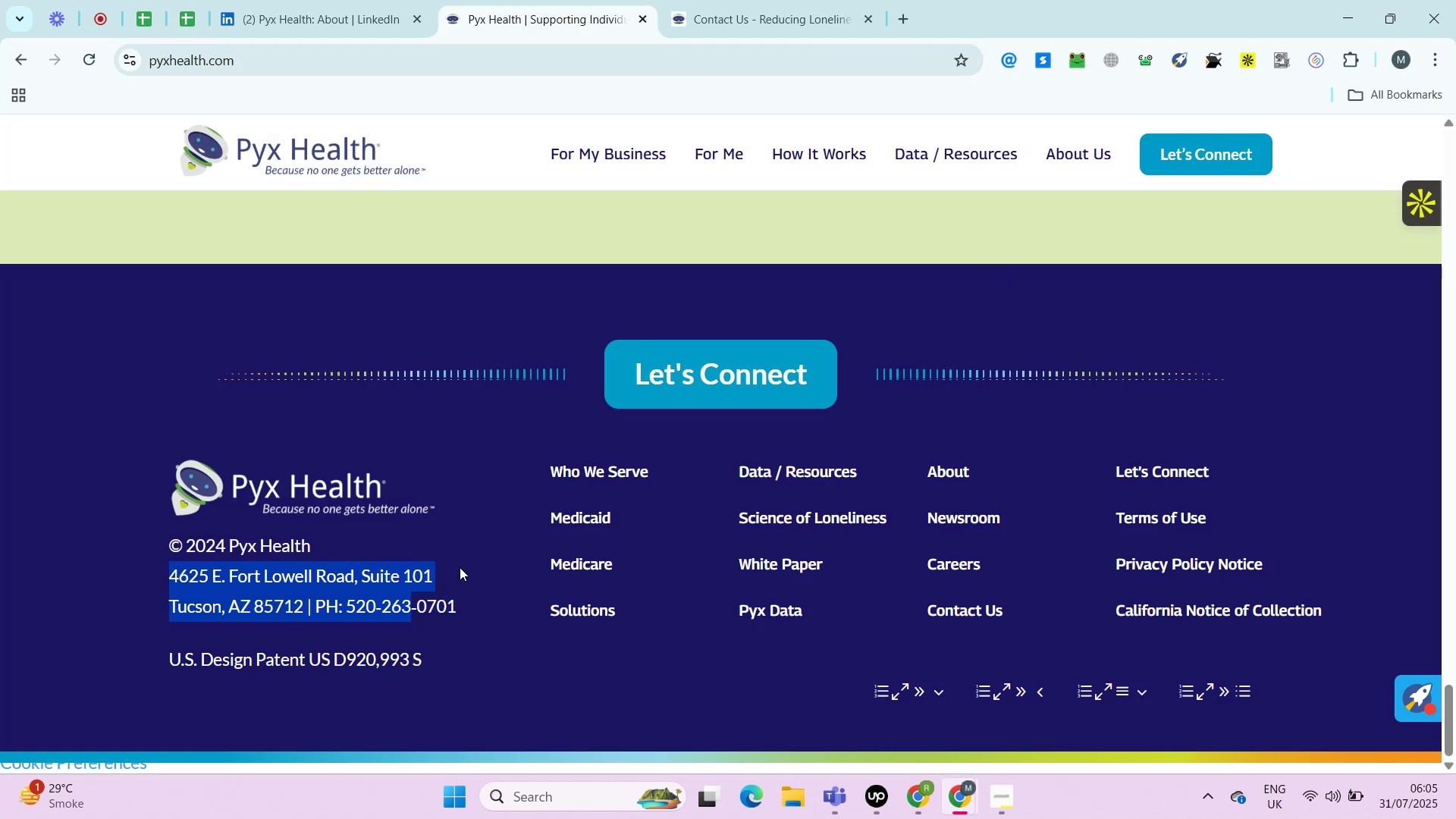 
key(Control+Shift+ArrowLeft)
 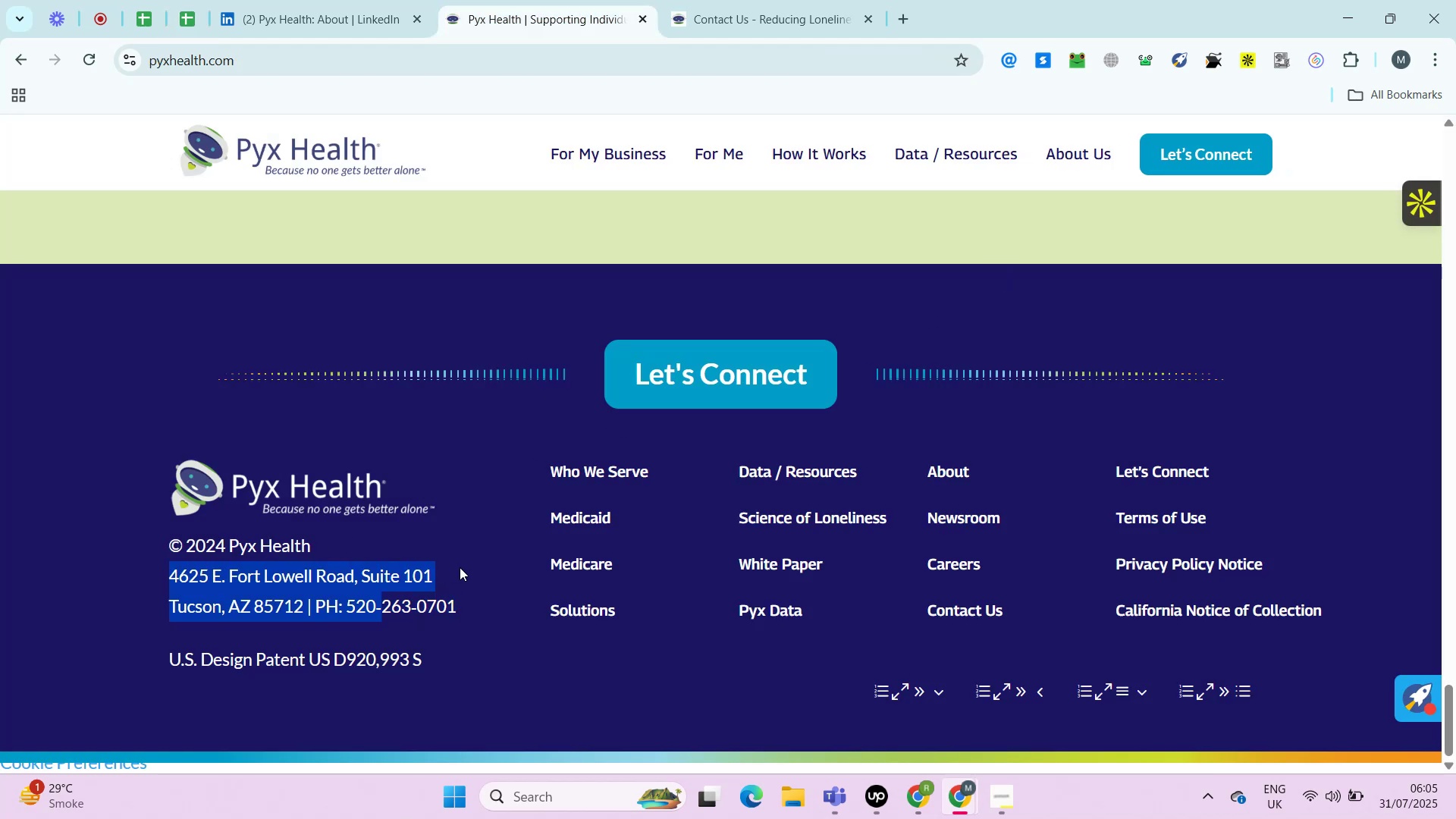 
key(Control+Shift+ArrowLeft)
 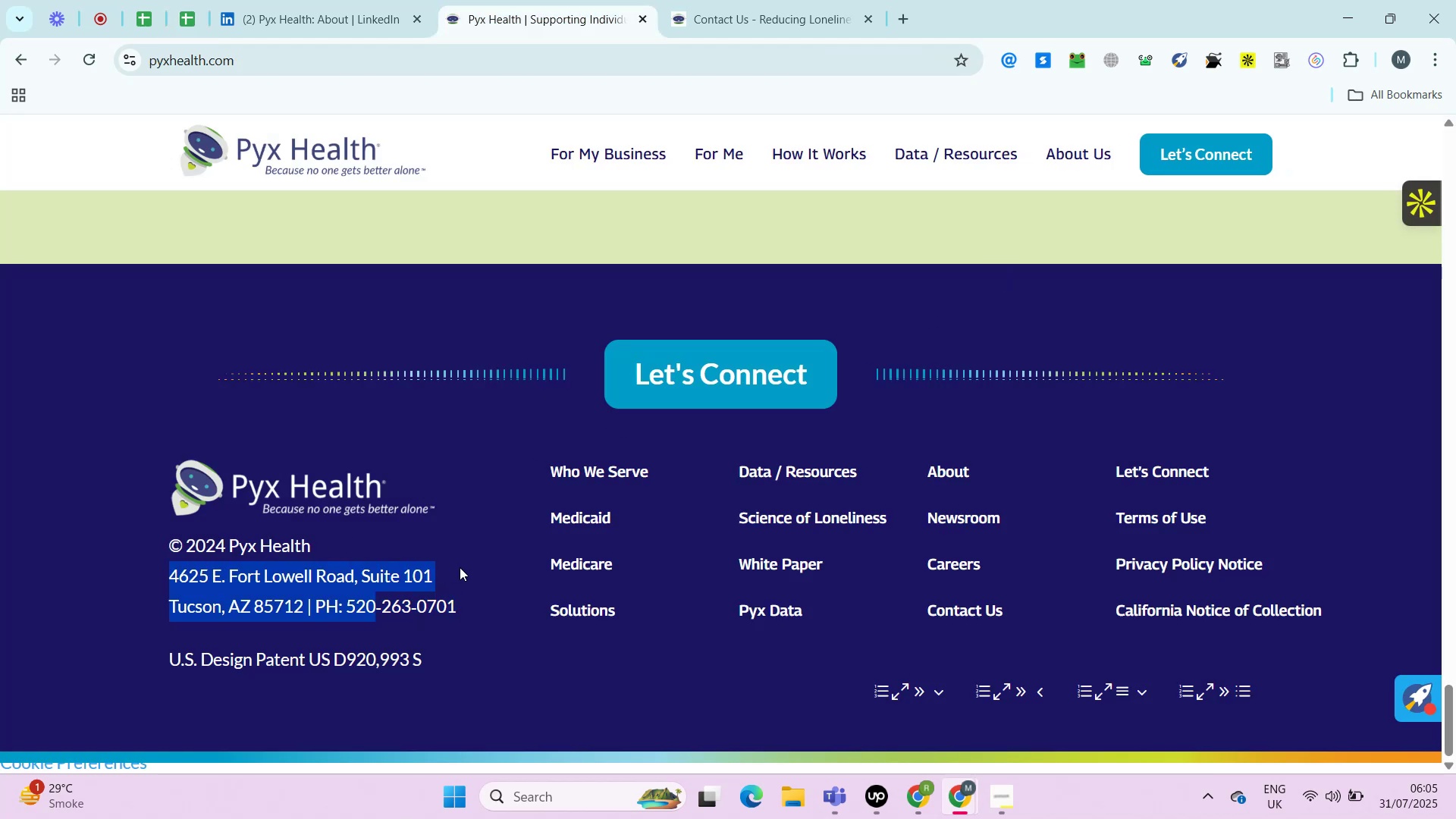 
key(Control+Shift+ArrowLeft)
 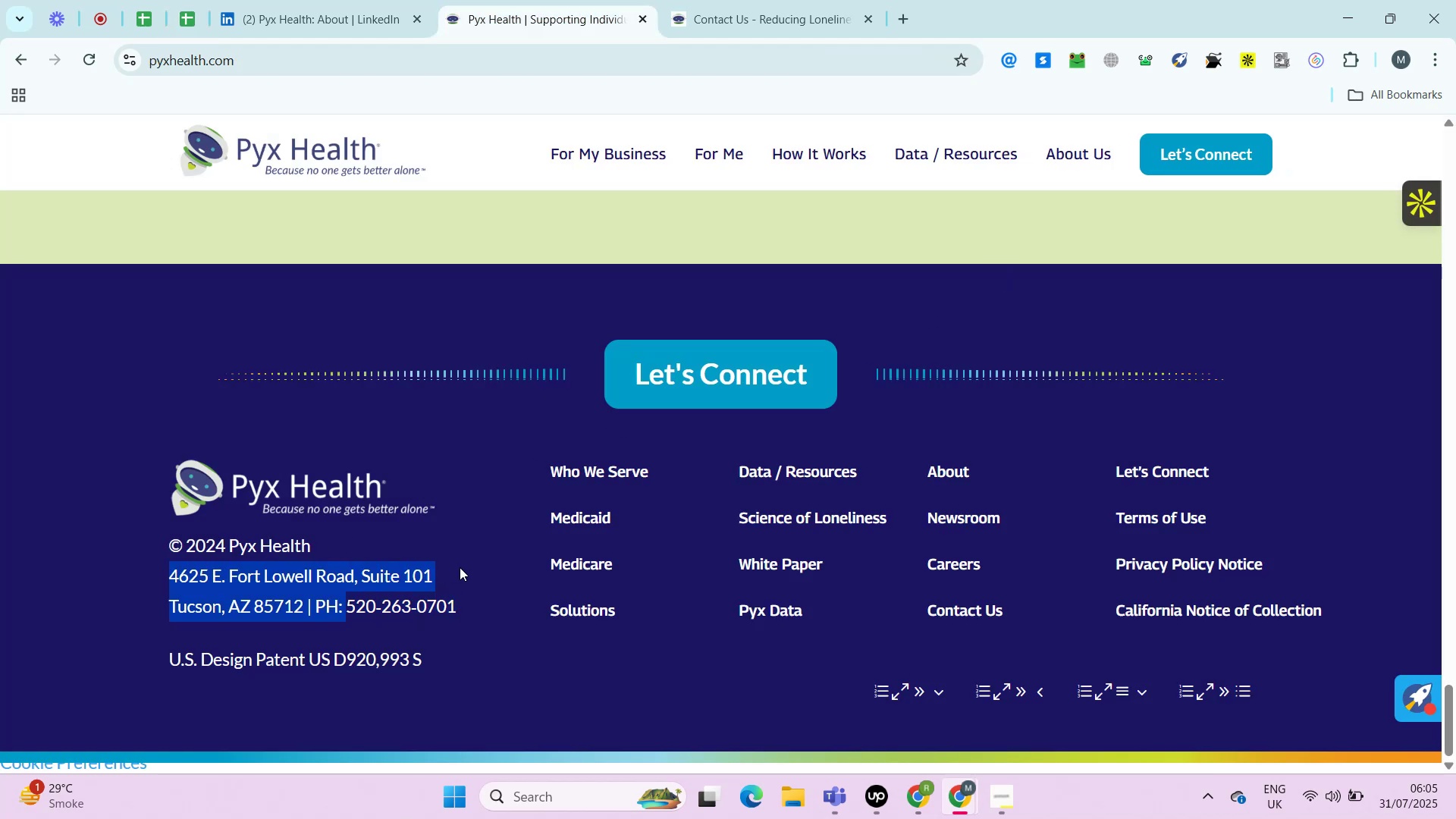 
key(Control+Shift+ArrowLeft)
 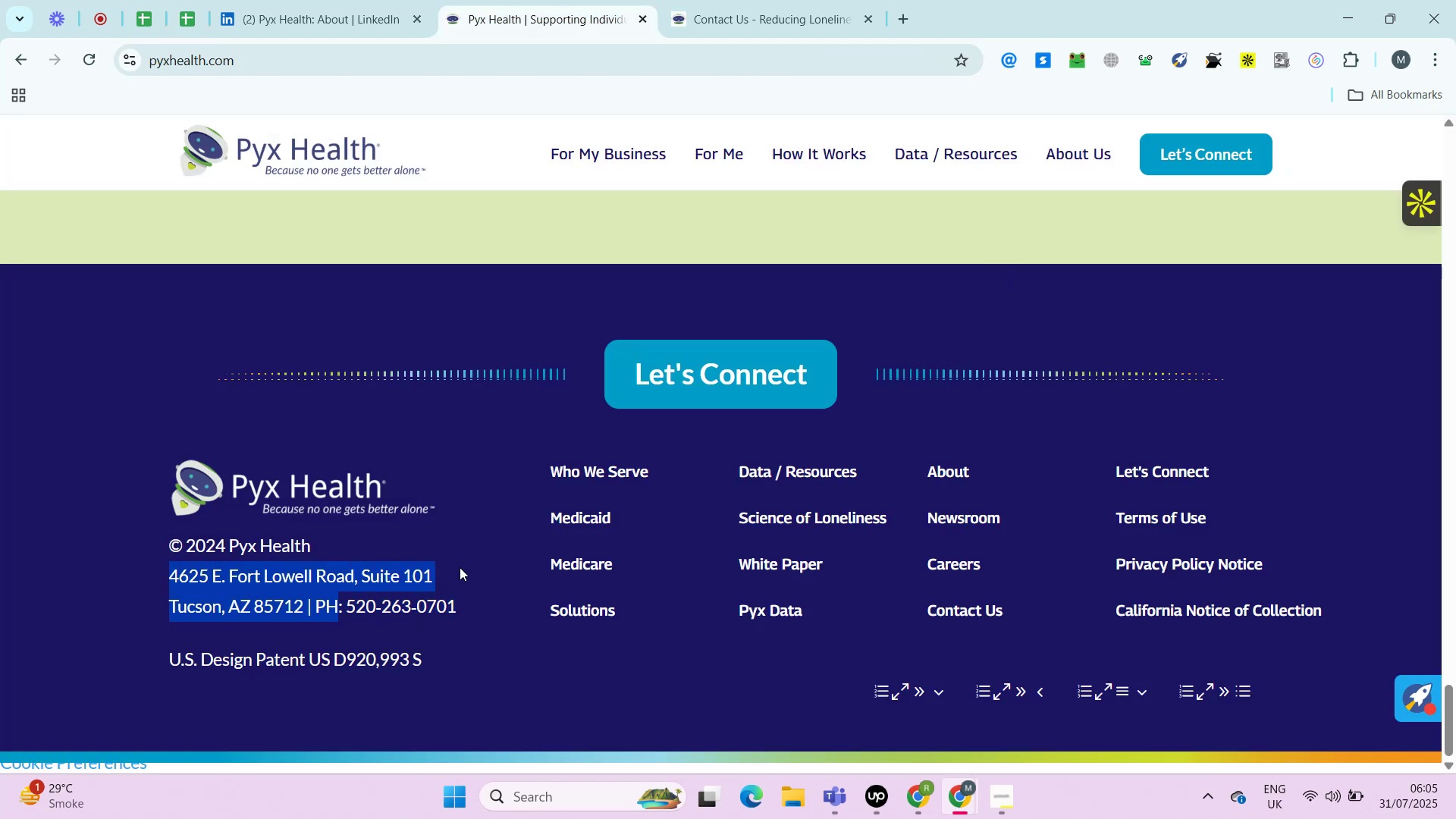 
key(Control+Shift+ArrowLeft)
 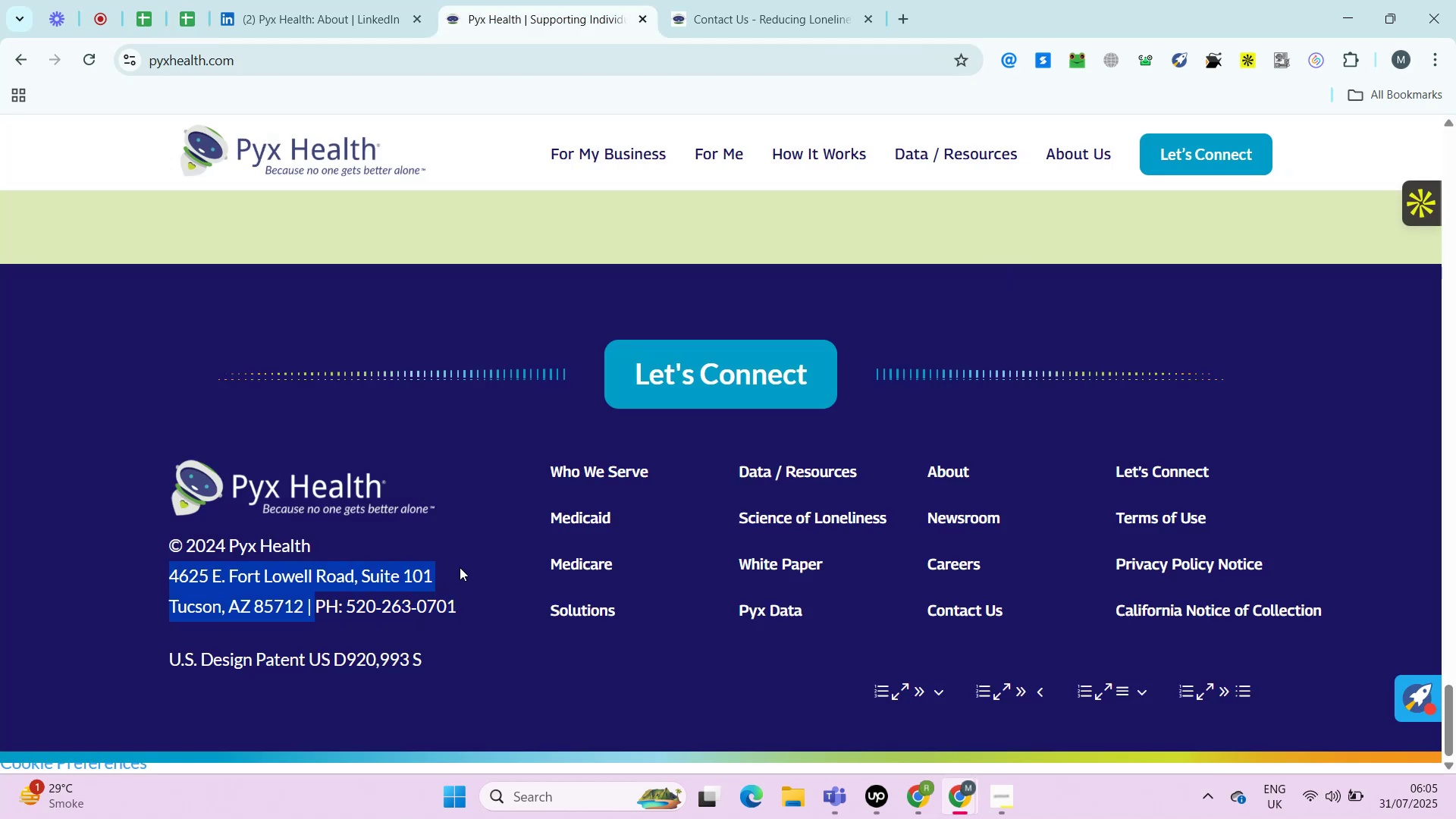 
key(Control+Shift+ArrowLeft)
 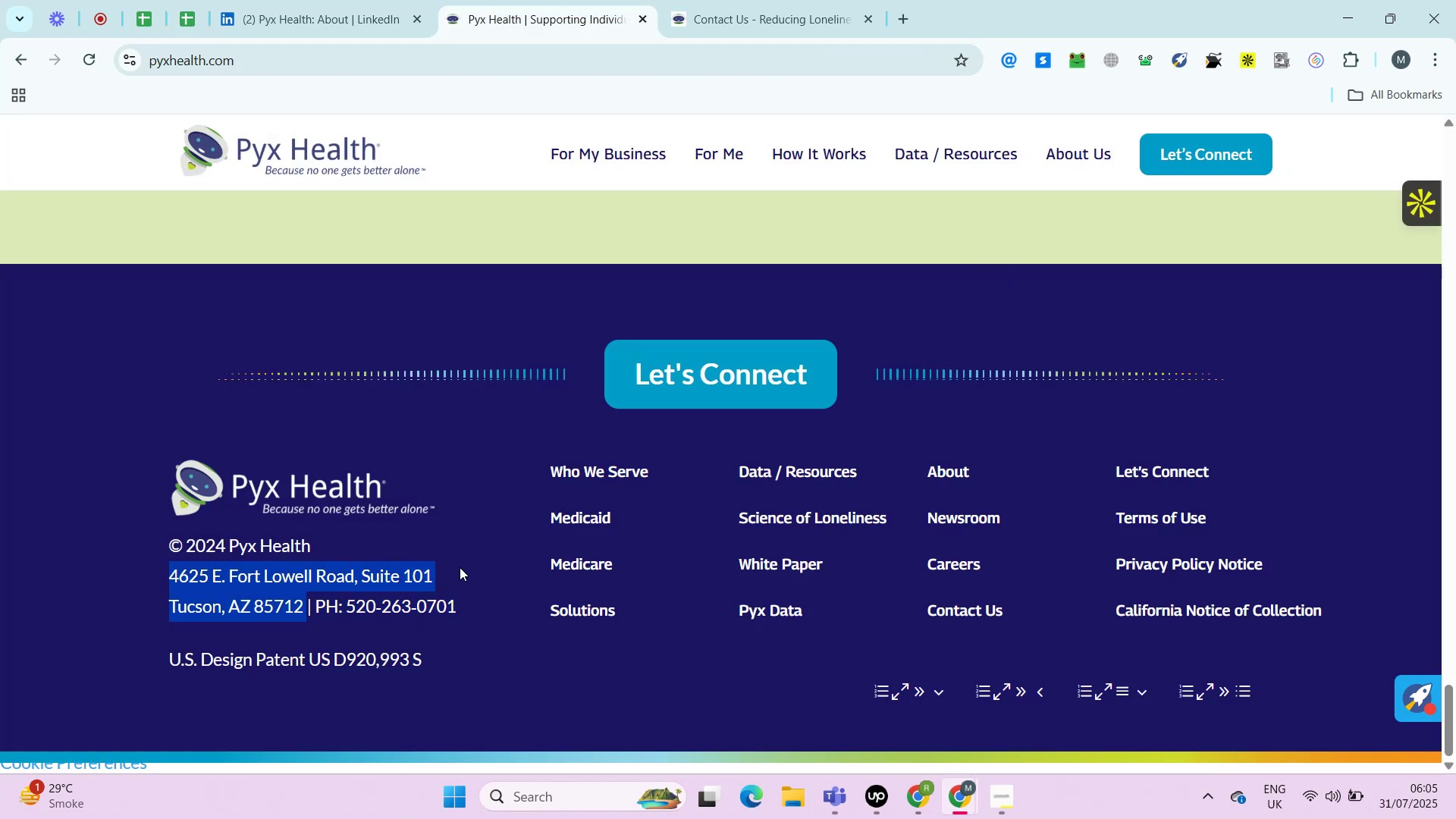 
key(Control+C)
 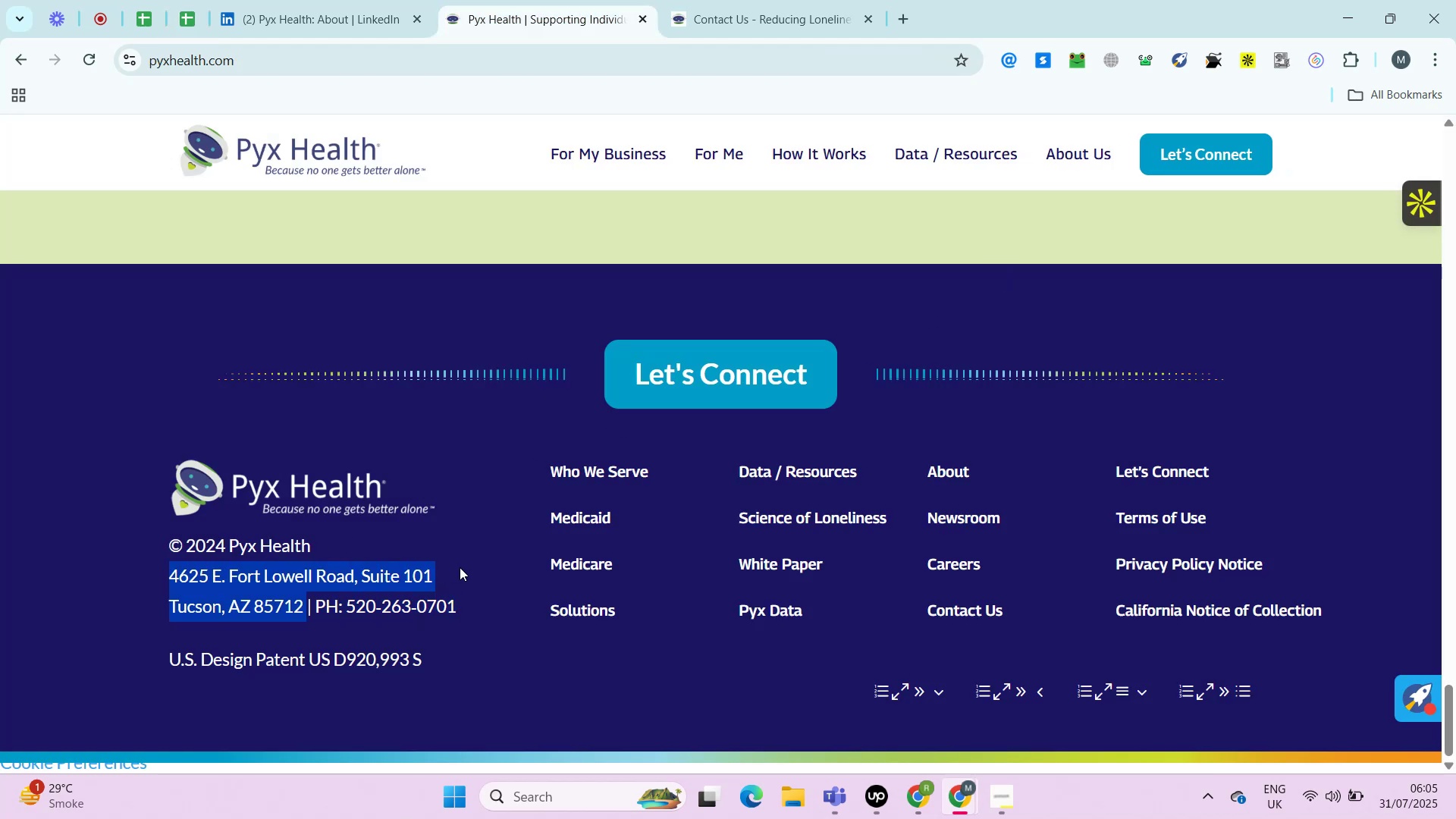 
key(Control+C)
 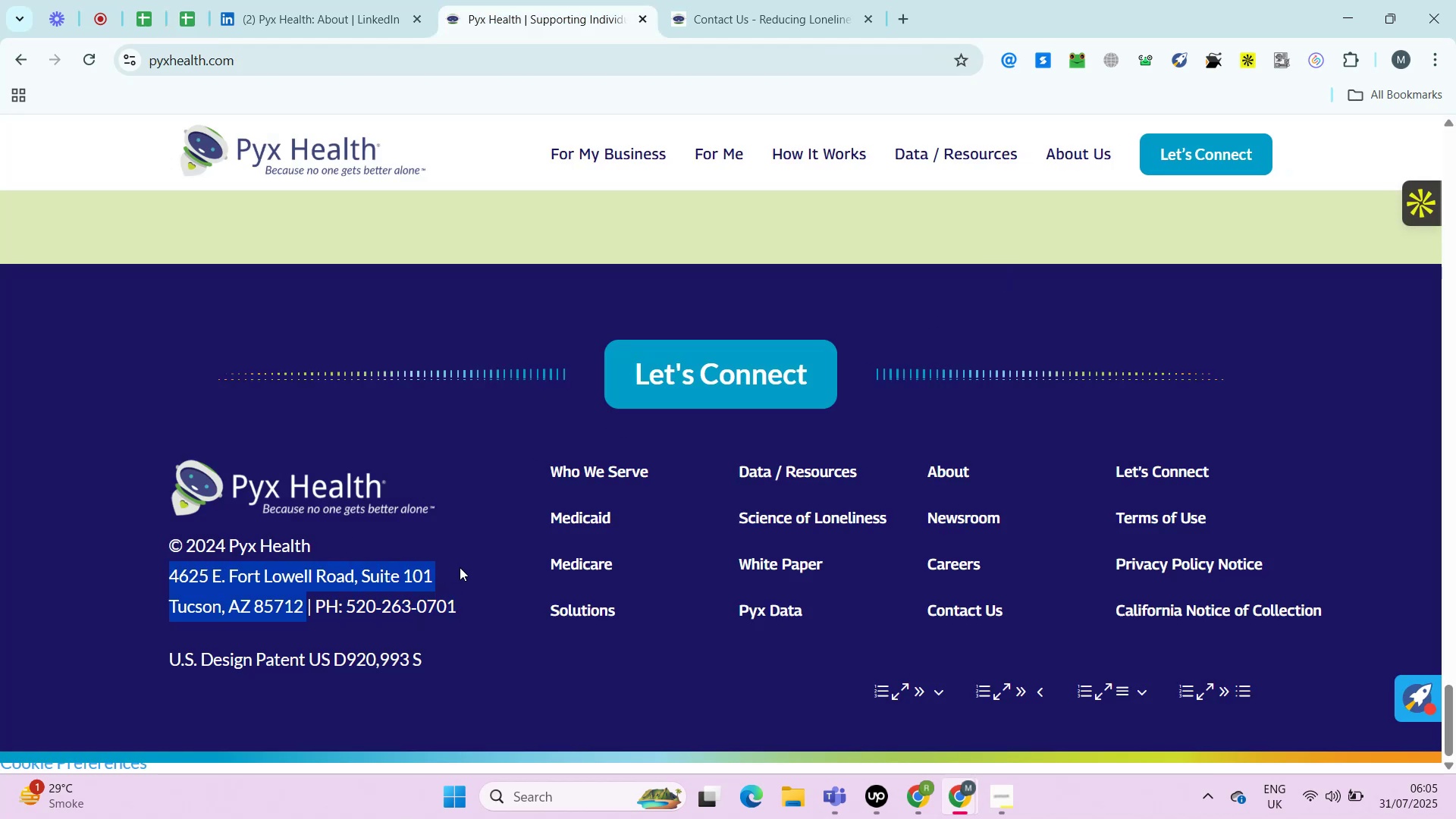 
key(Control+T)
 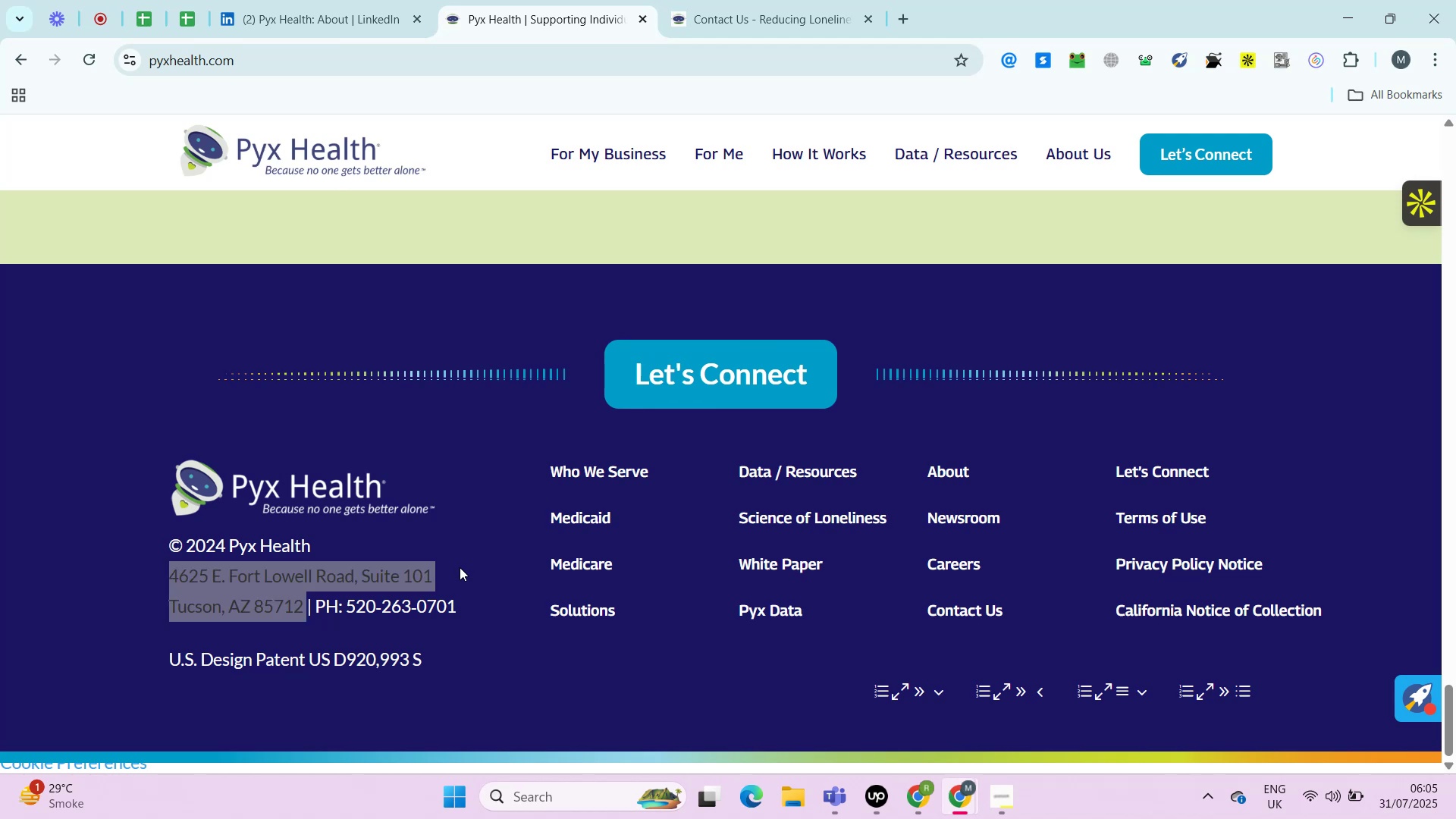 
key(Control+V)
 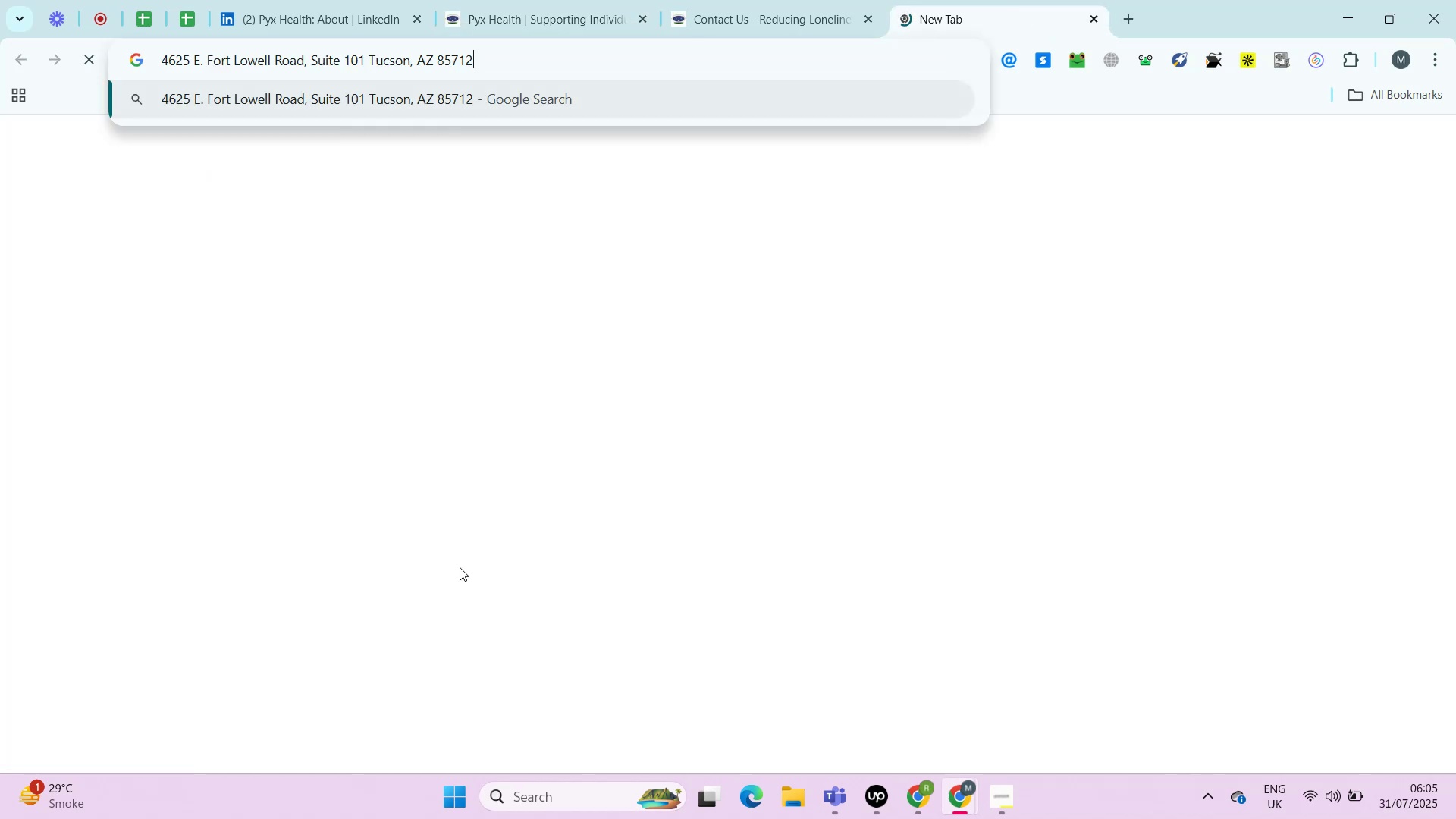 
key(Control+A)
 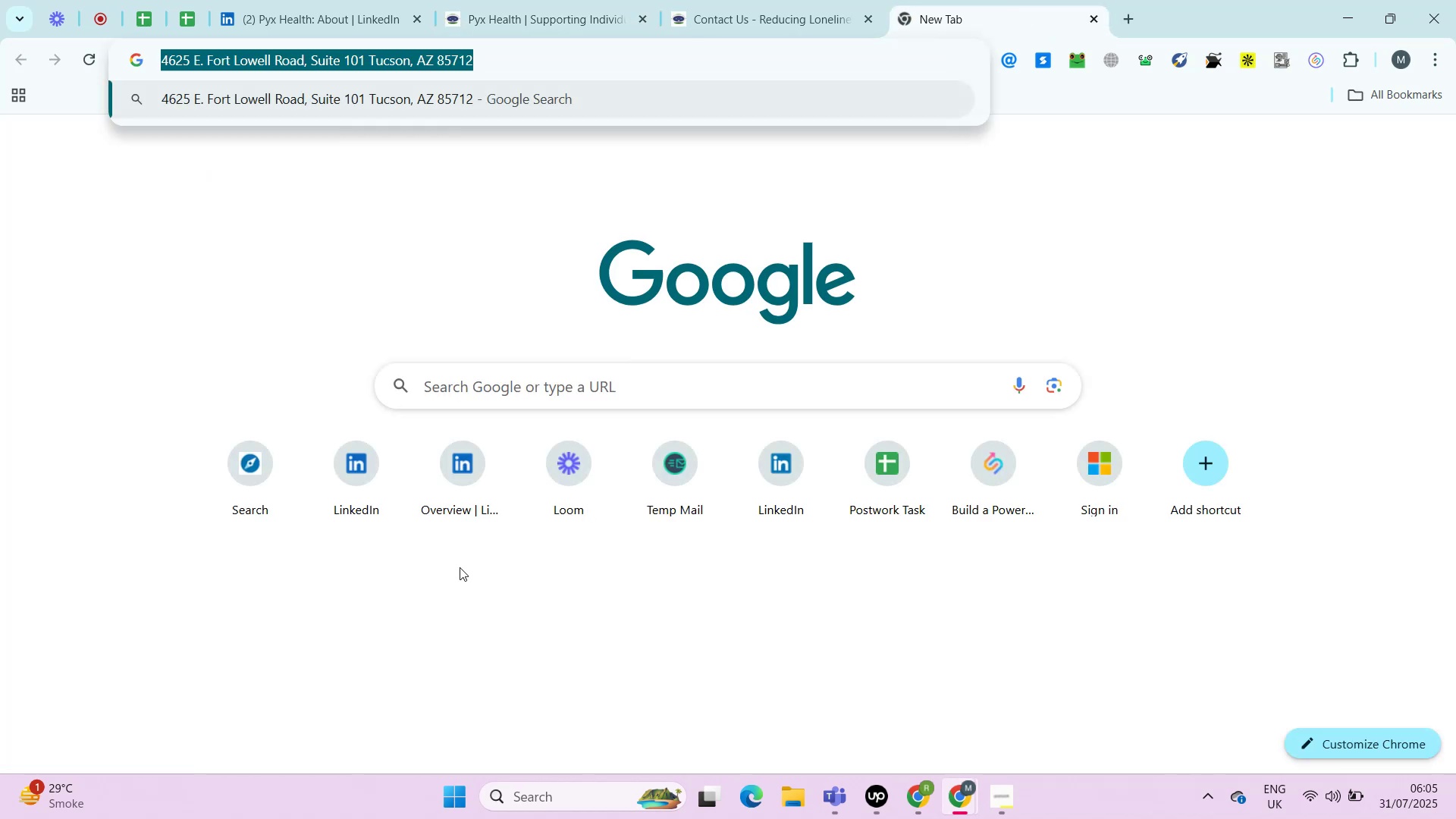 
key(Control+C)
 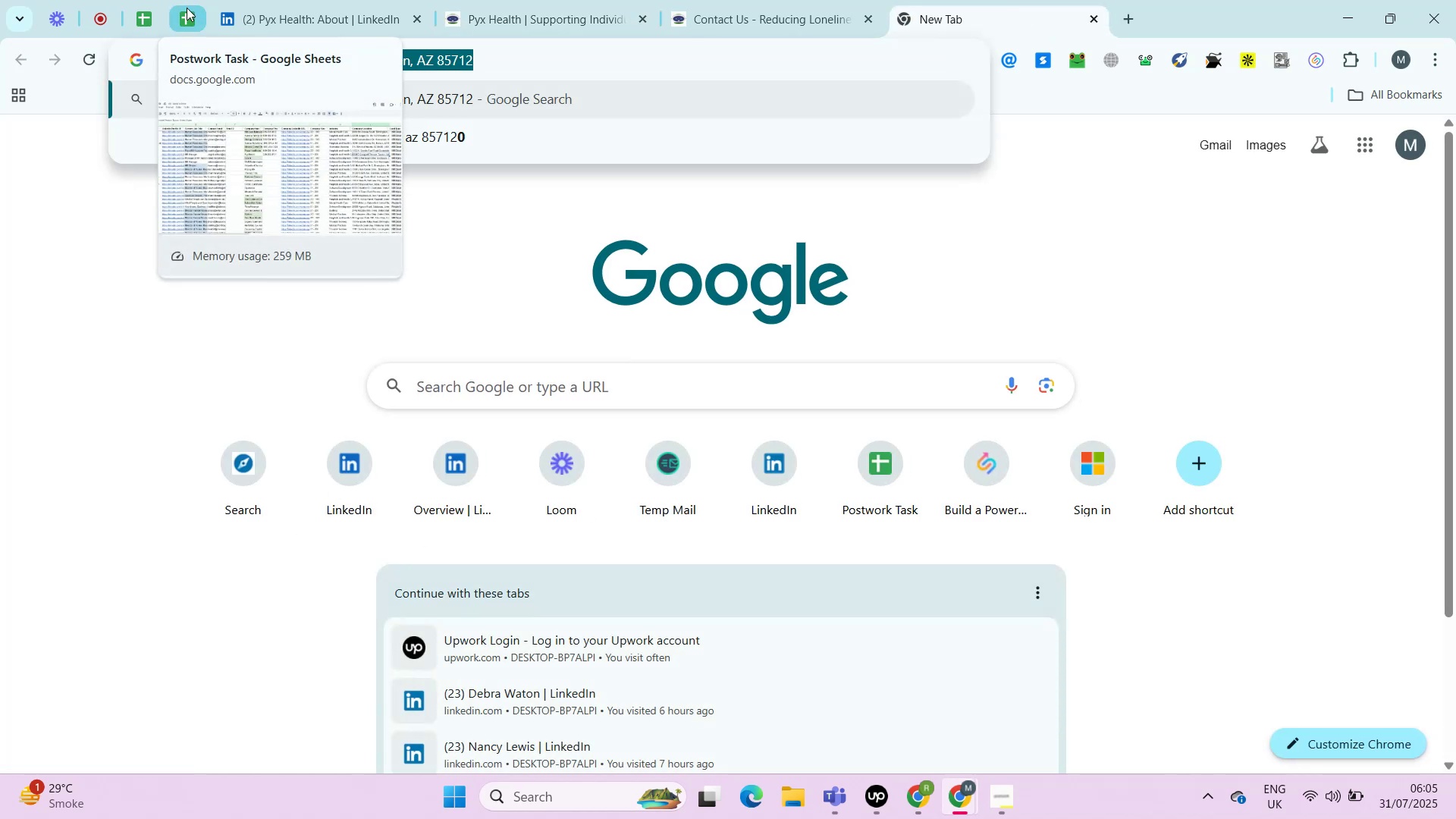 
left_click([192, 0])
 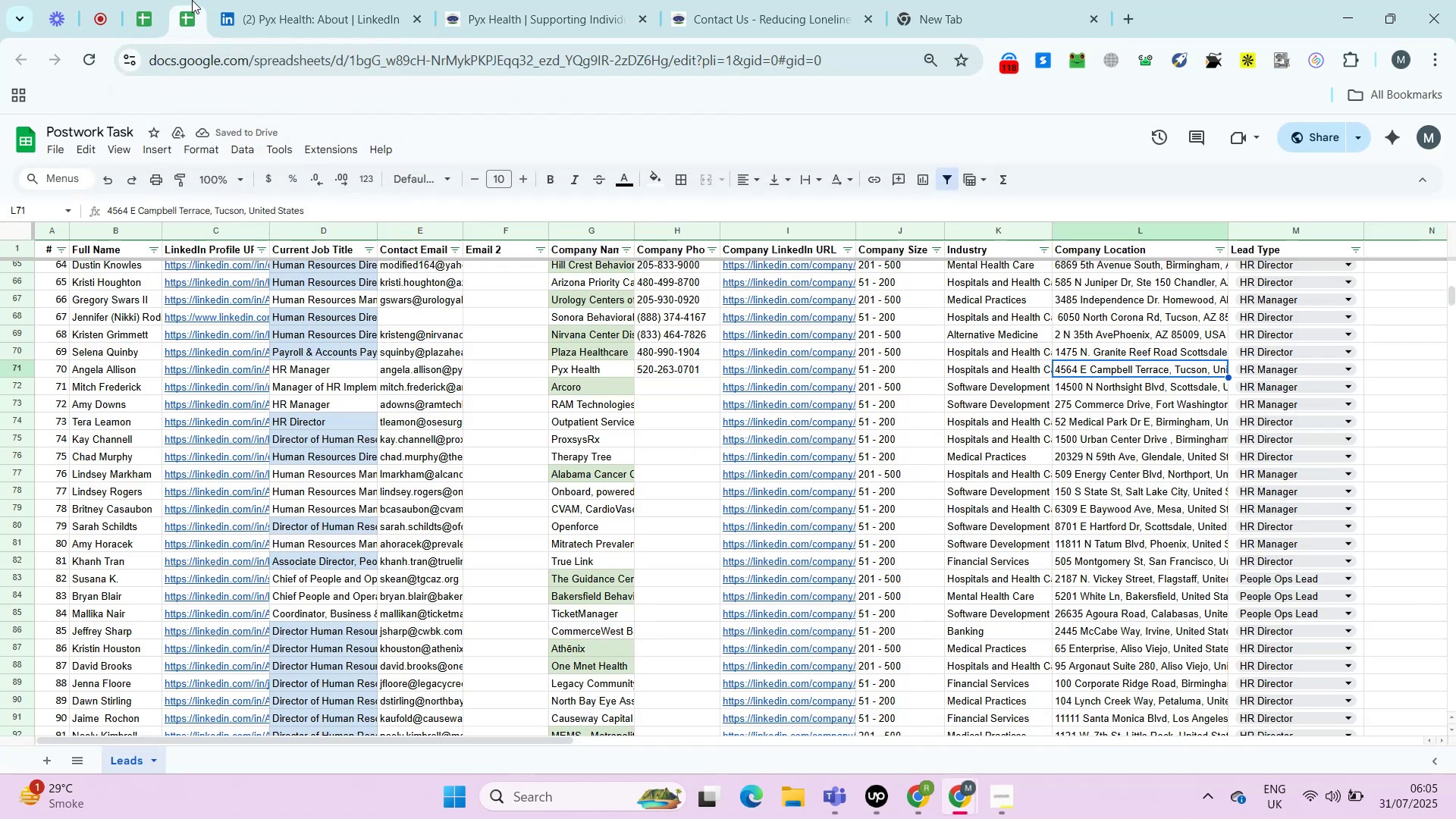 
hold_key(key=ControlLeft, duration=0.75)
 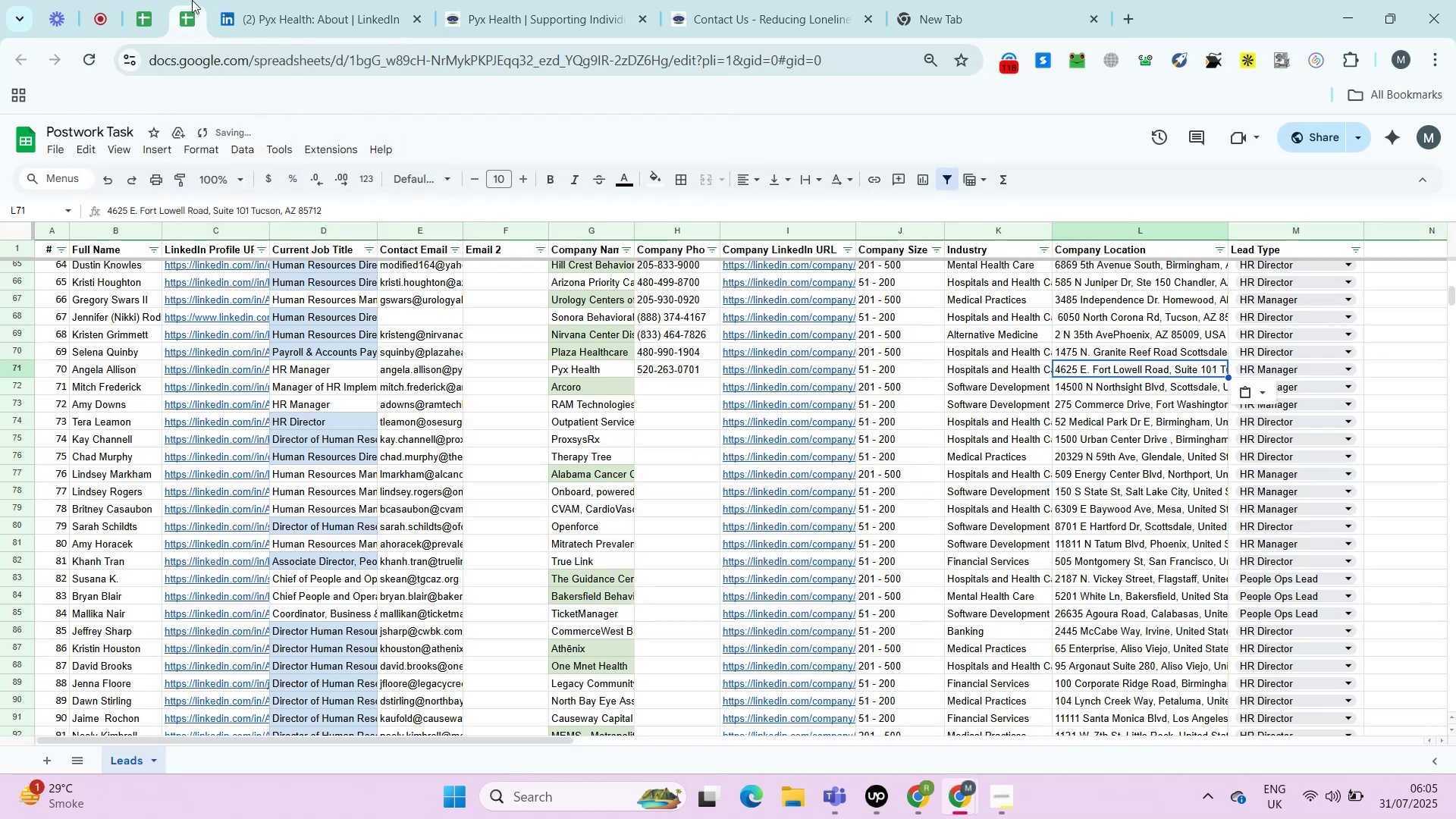 
hold_key(key=ShiftLeft, duration=0.66)
 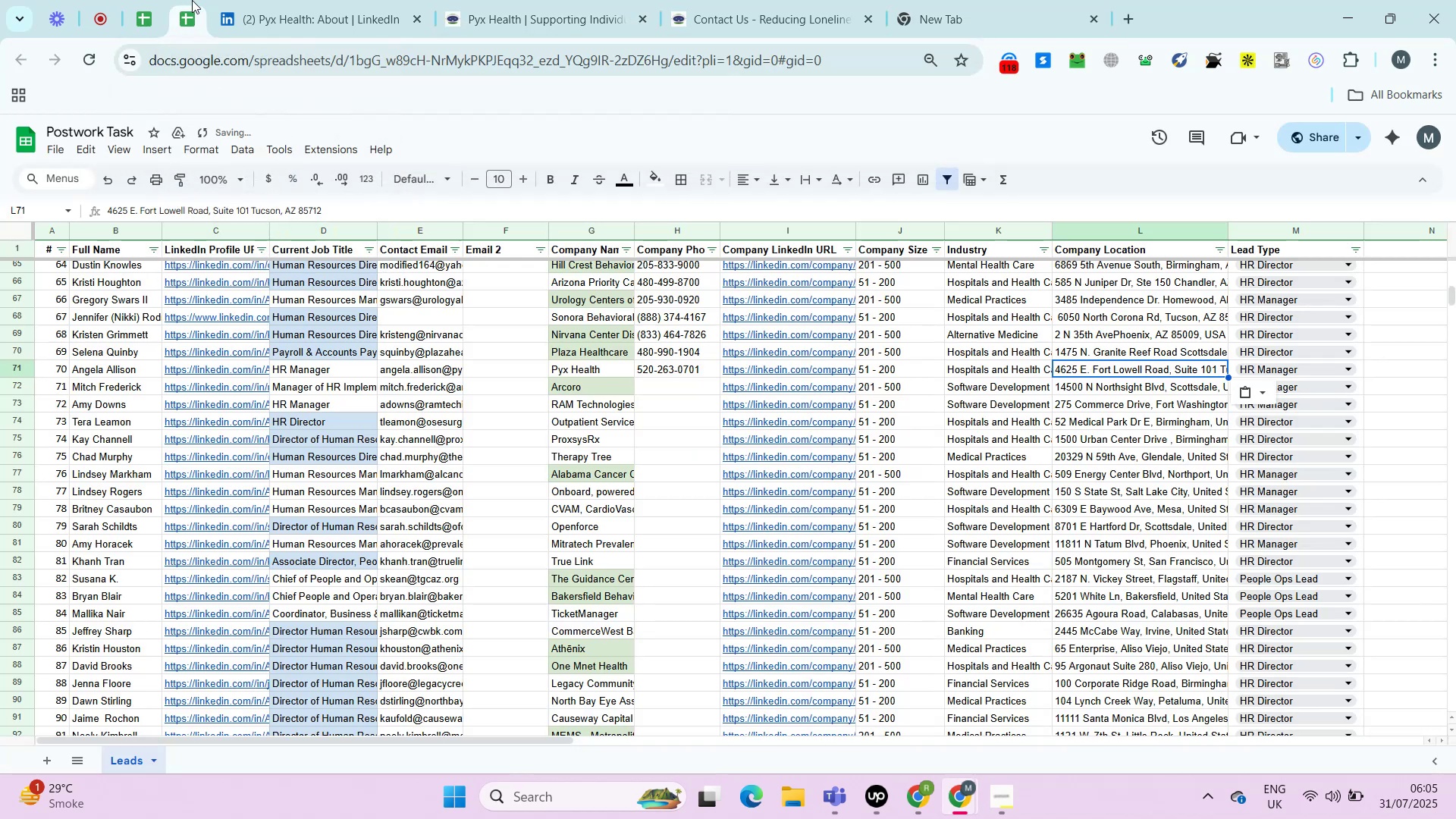 
hold_key(key=V, duration=0.34)
 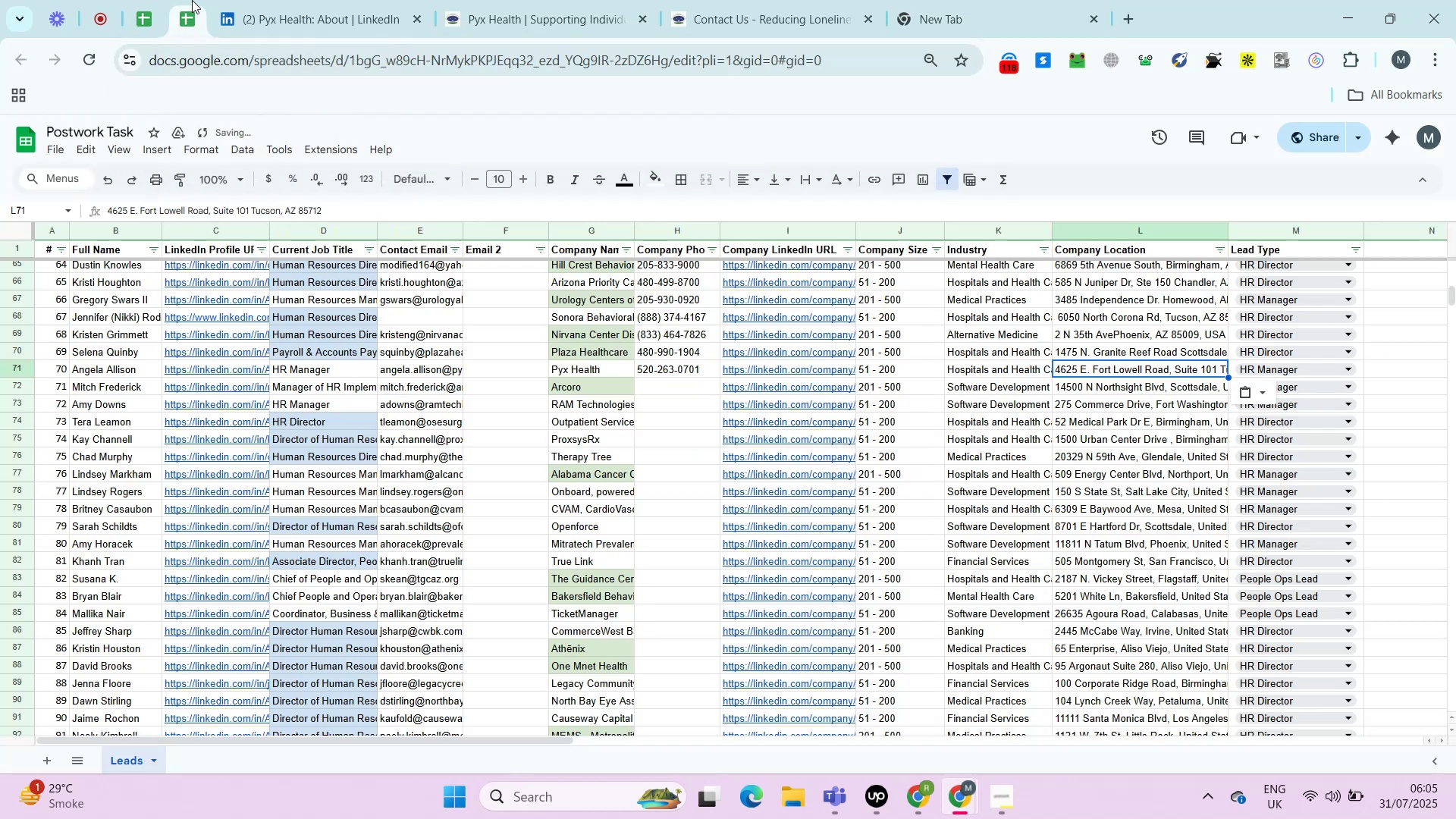 
key(Control+Z)
 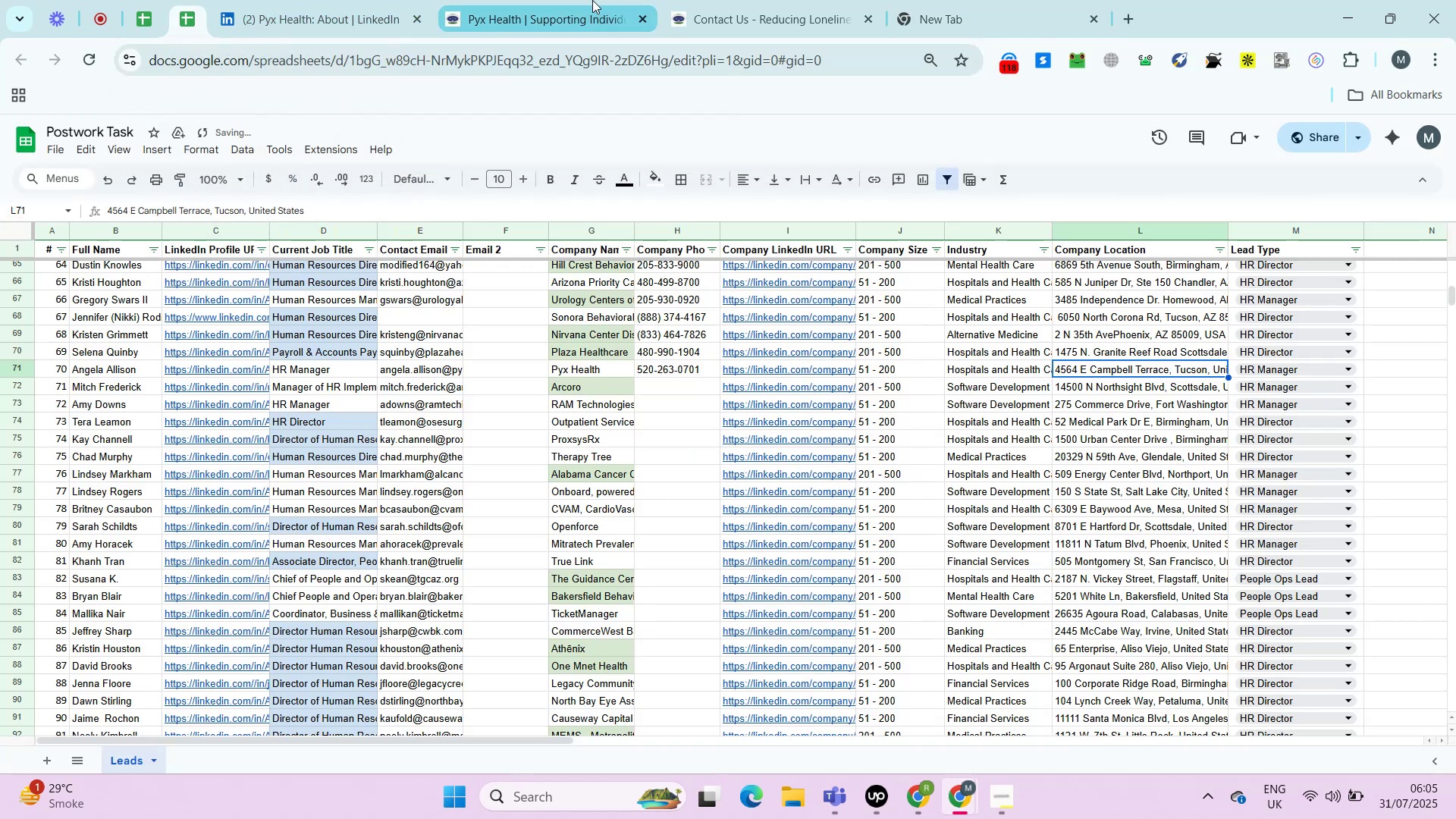 
left_click([592, 0])
 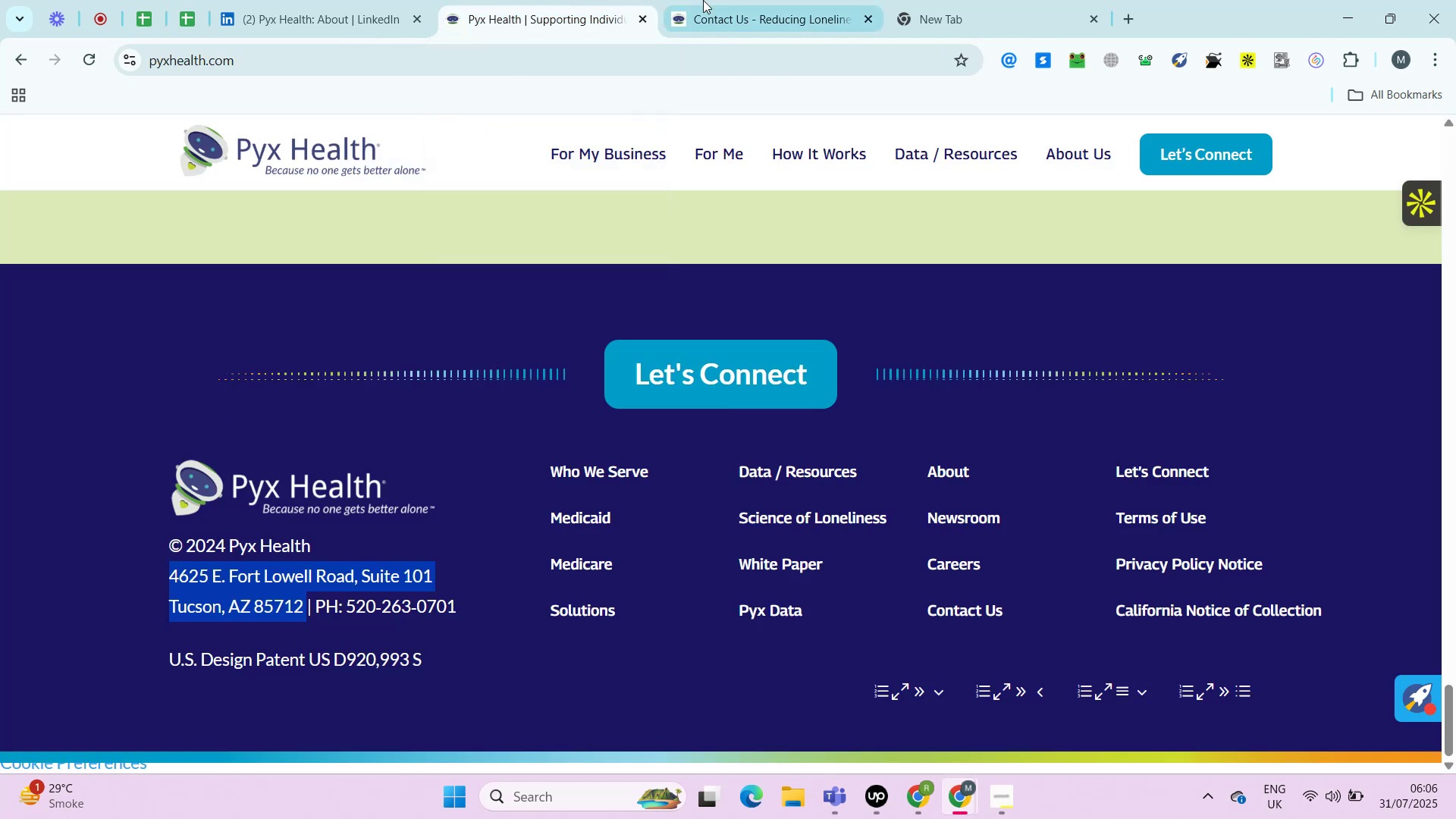 
left_click([358, 0])
 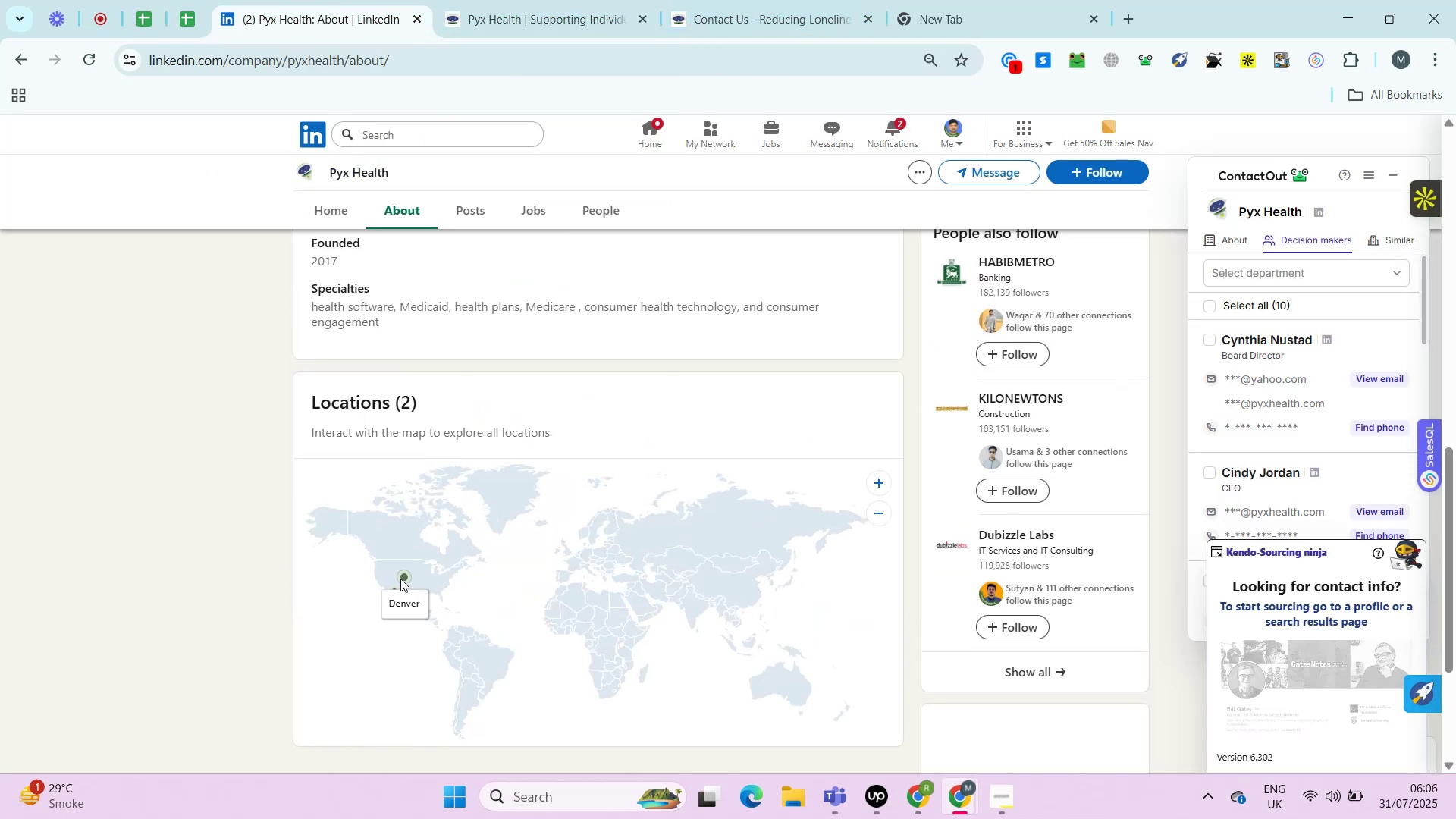 
left_click([391, 588])
 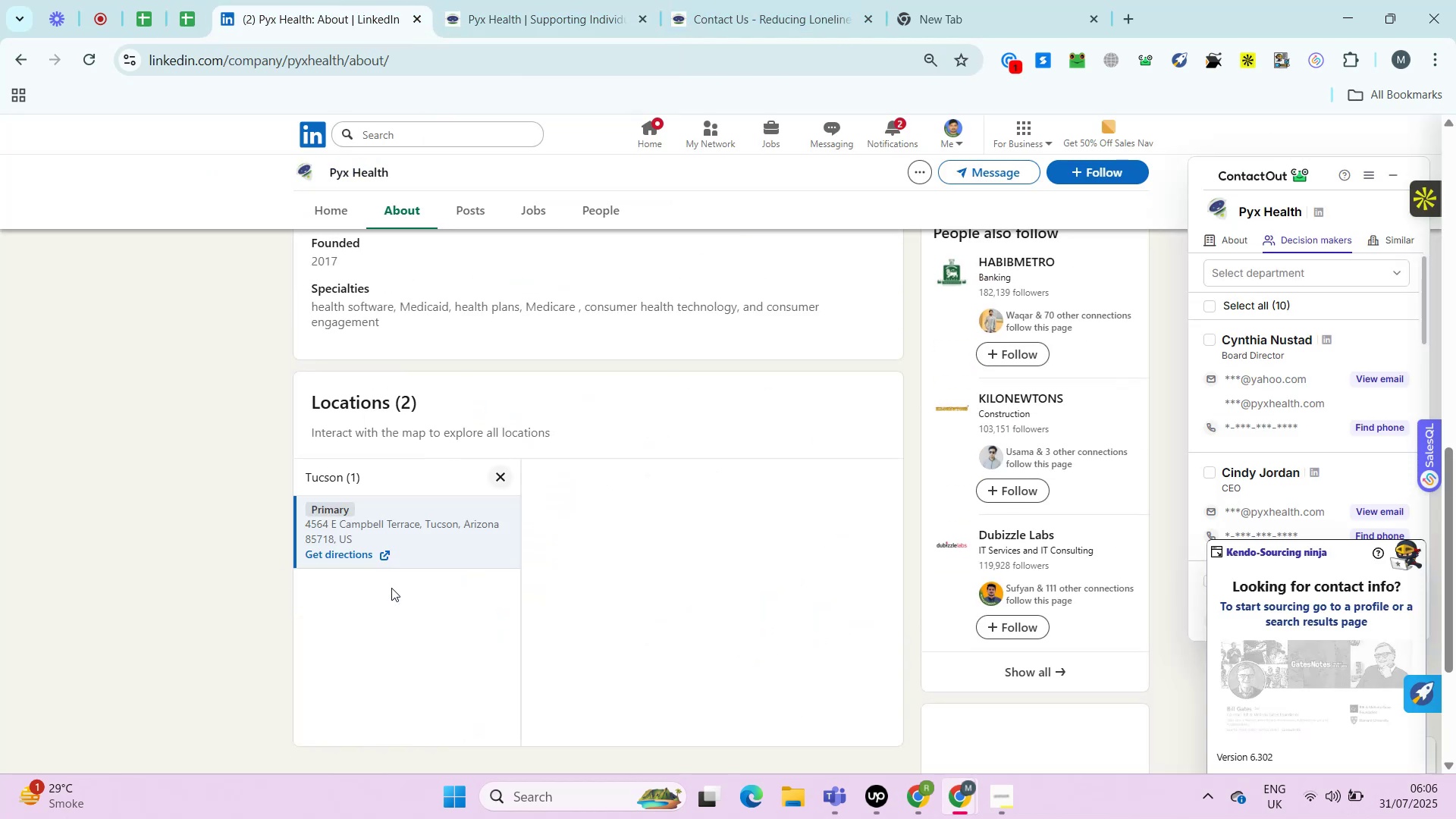 
left_click_drag(start_coordinate=[300, 526], to_coordinate=[354, 540])
 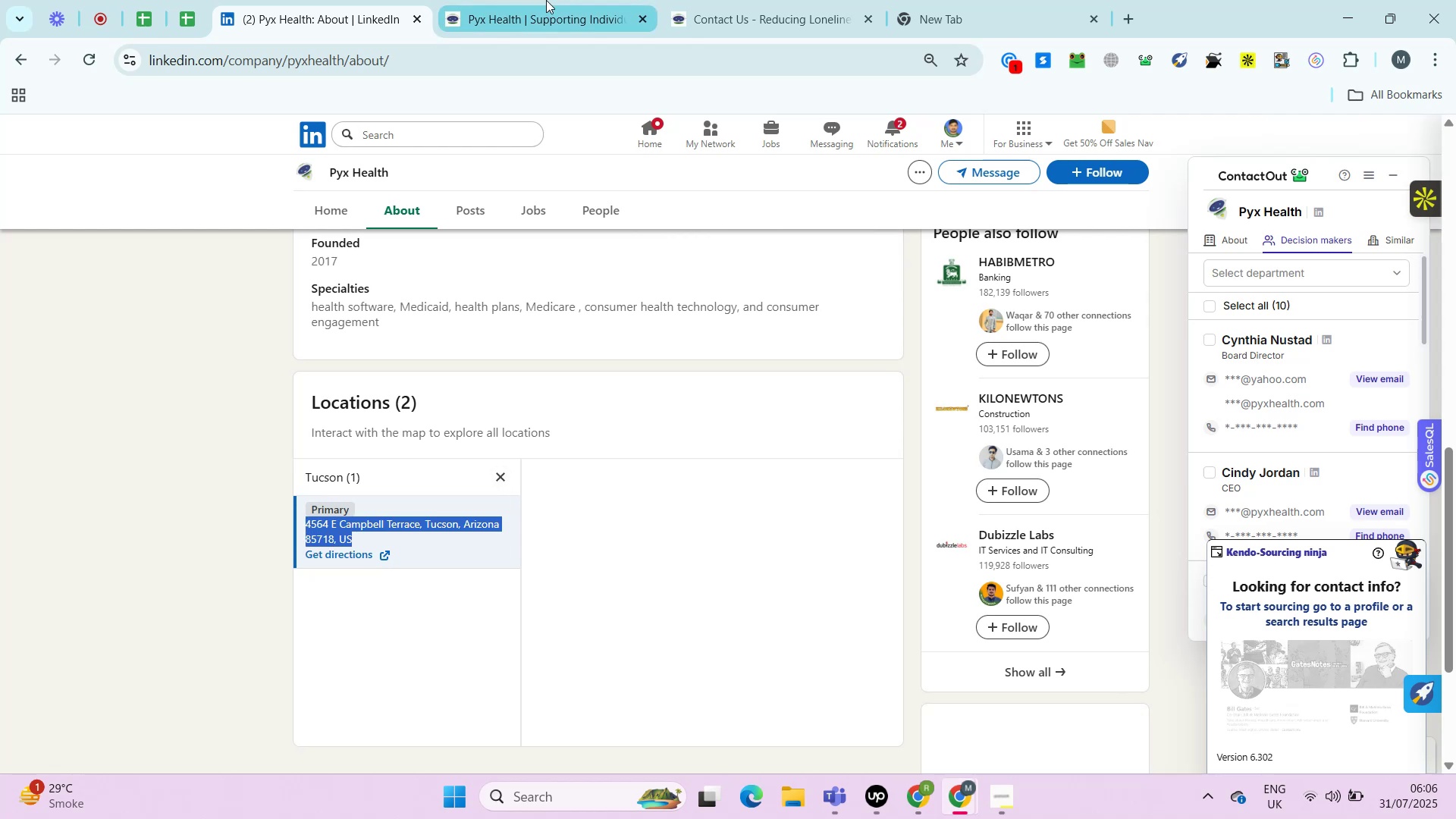 
left_click([546, 0])
 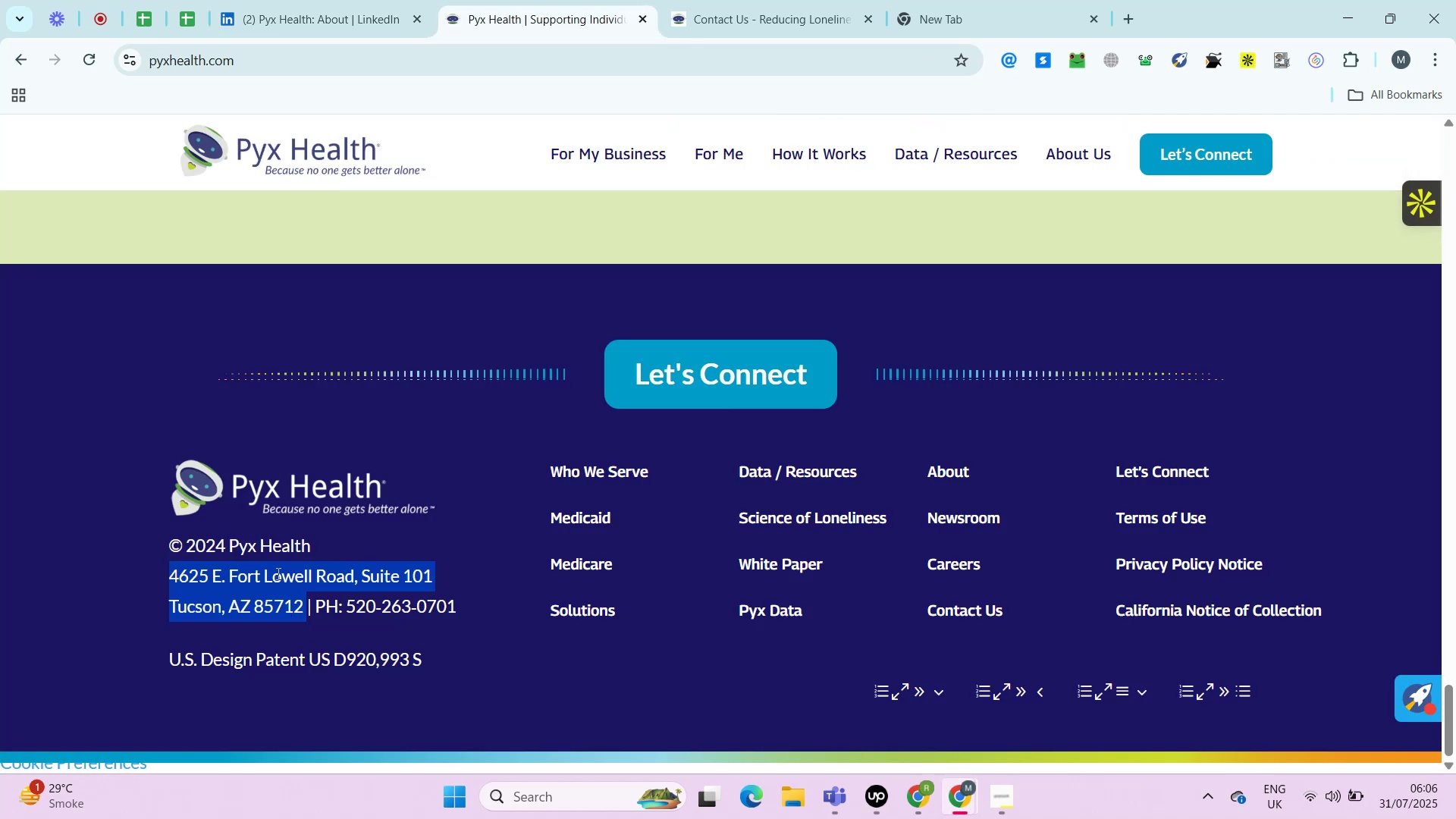 
hold_key(key=ControlLeft, duration=1.07)
 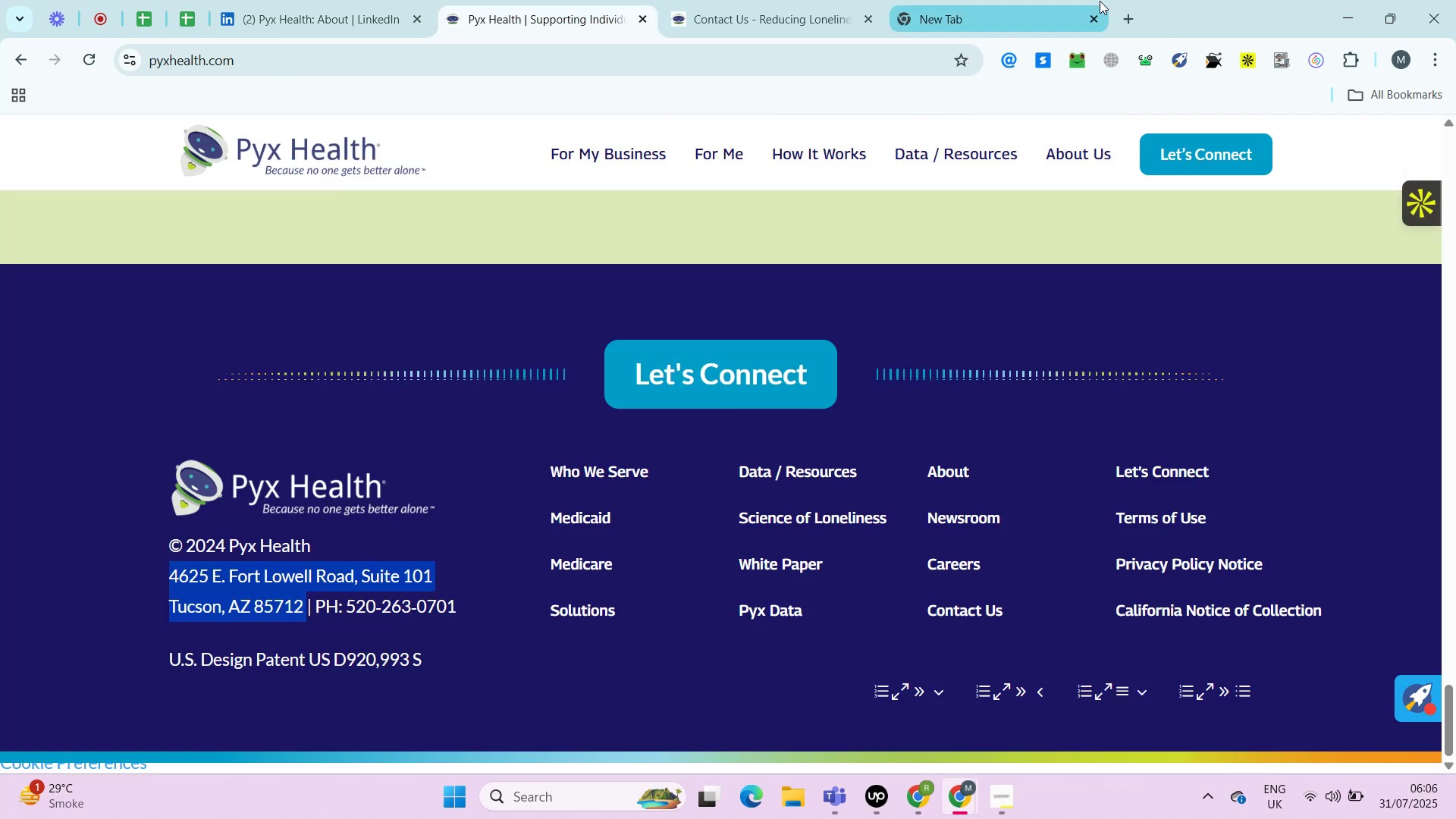 
hold_key(key=C, duration=0.35)
 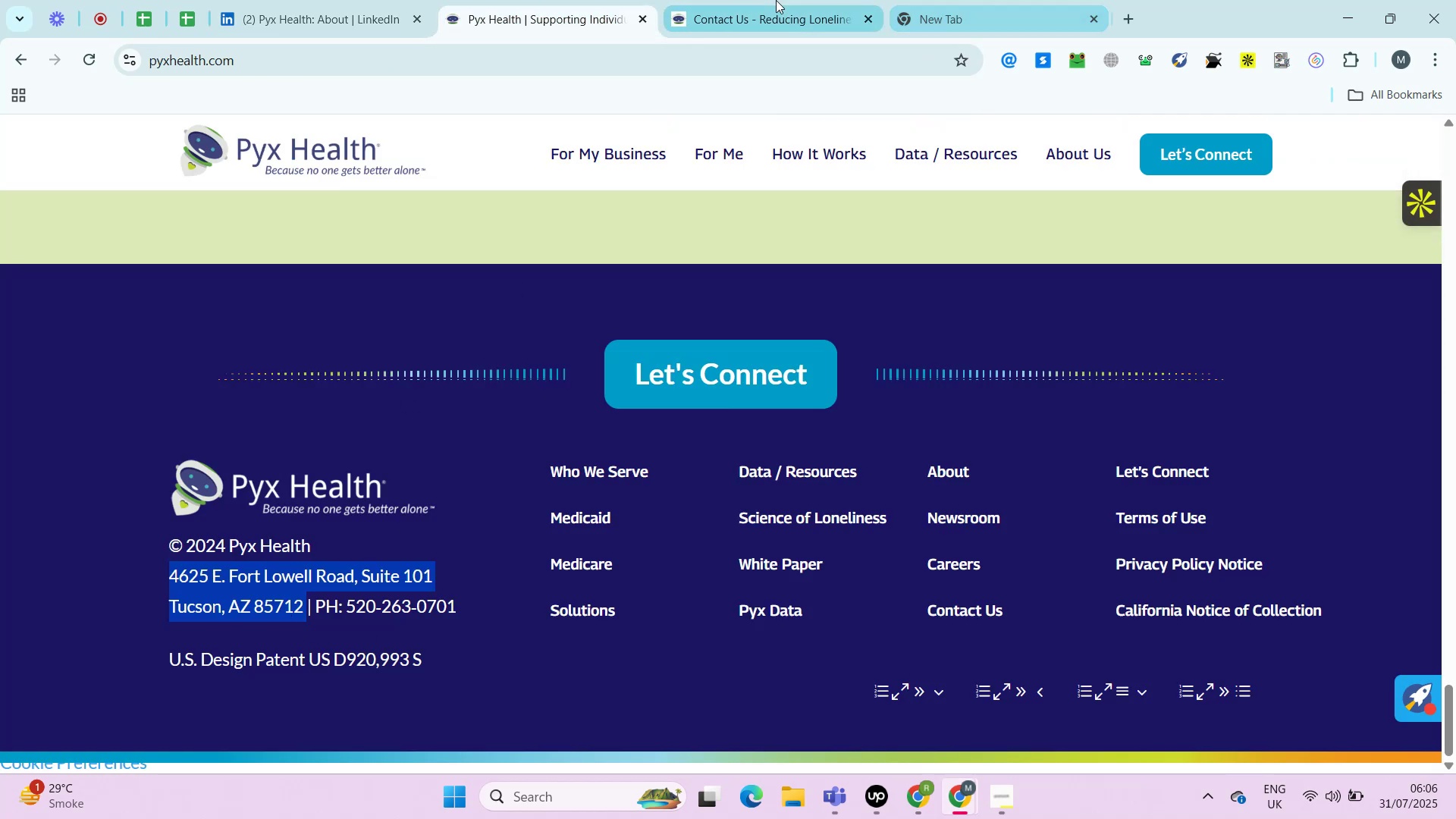 
left_click([777, 0])
 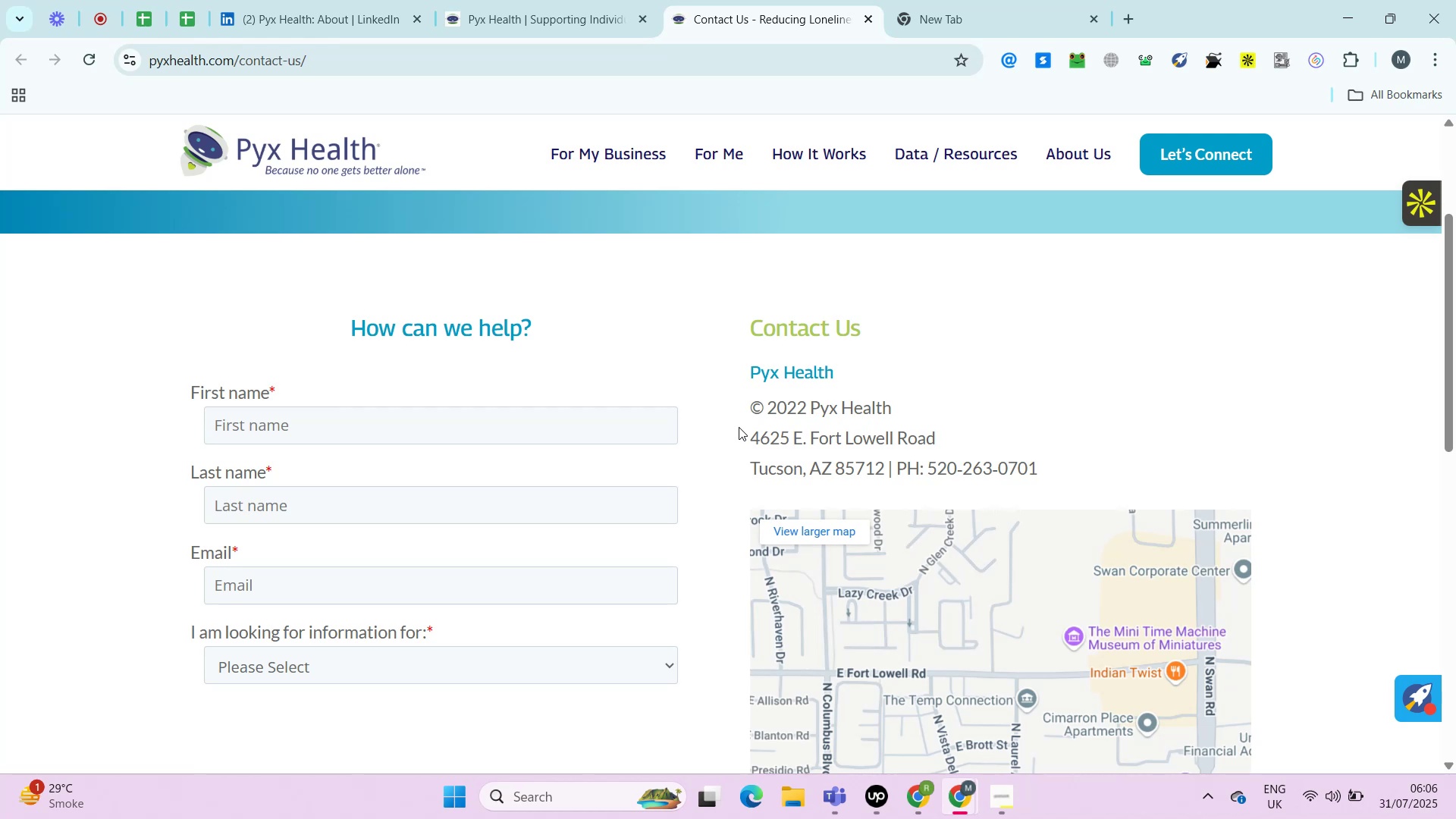 
wait(6.56)
 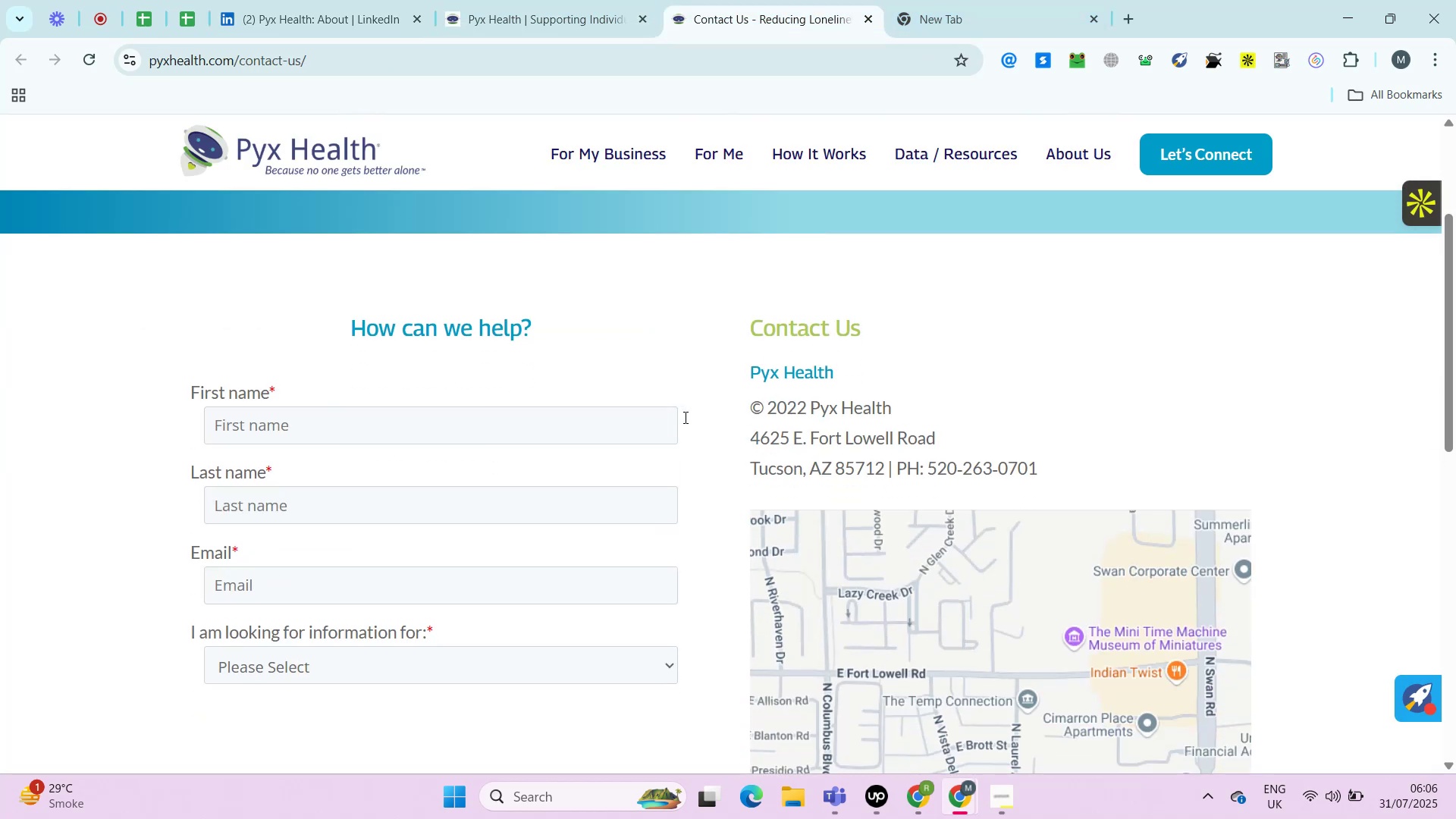 
left_click([999, 4])
 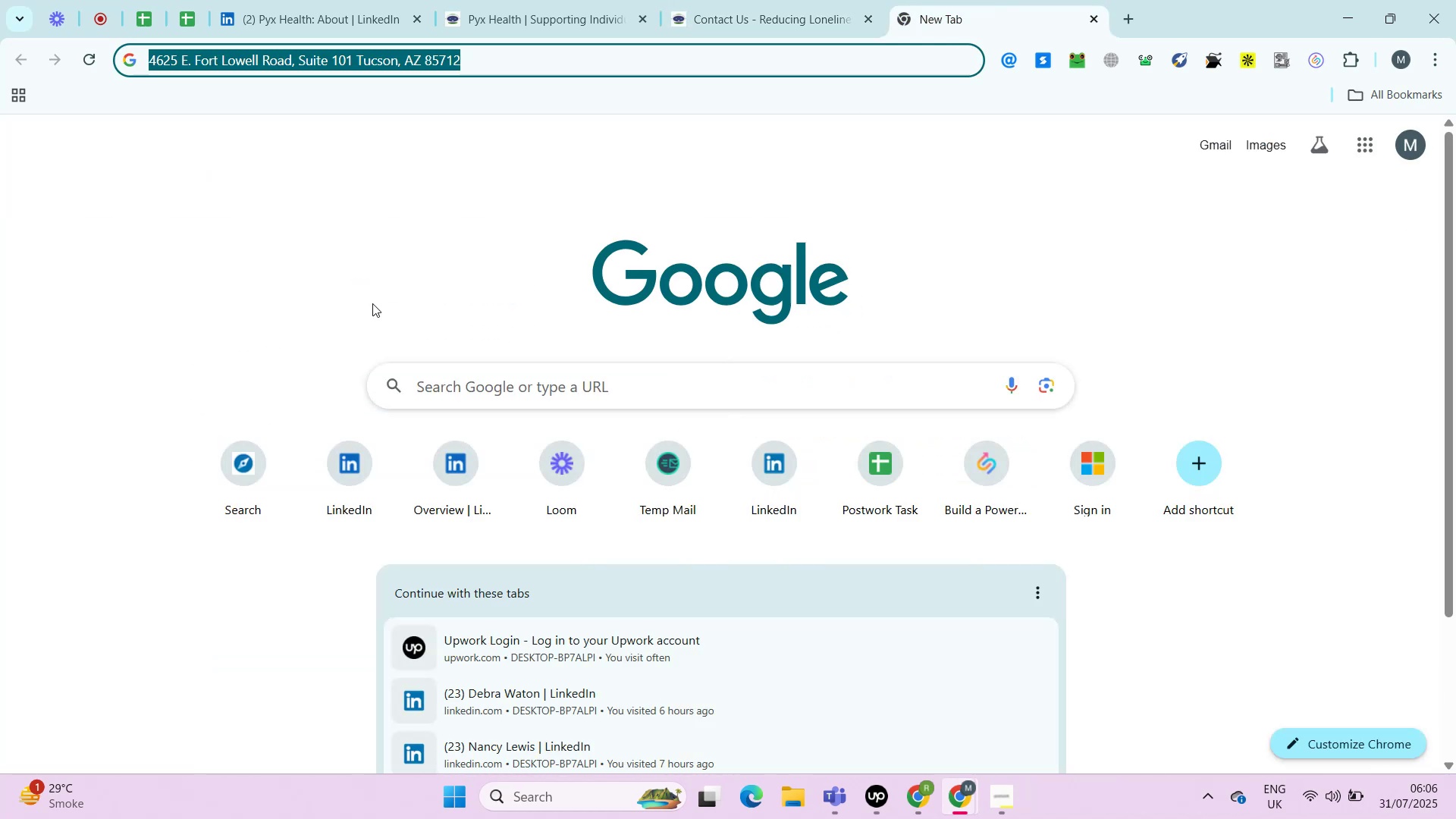 
key(Control+A)
 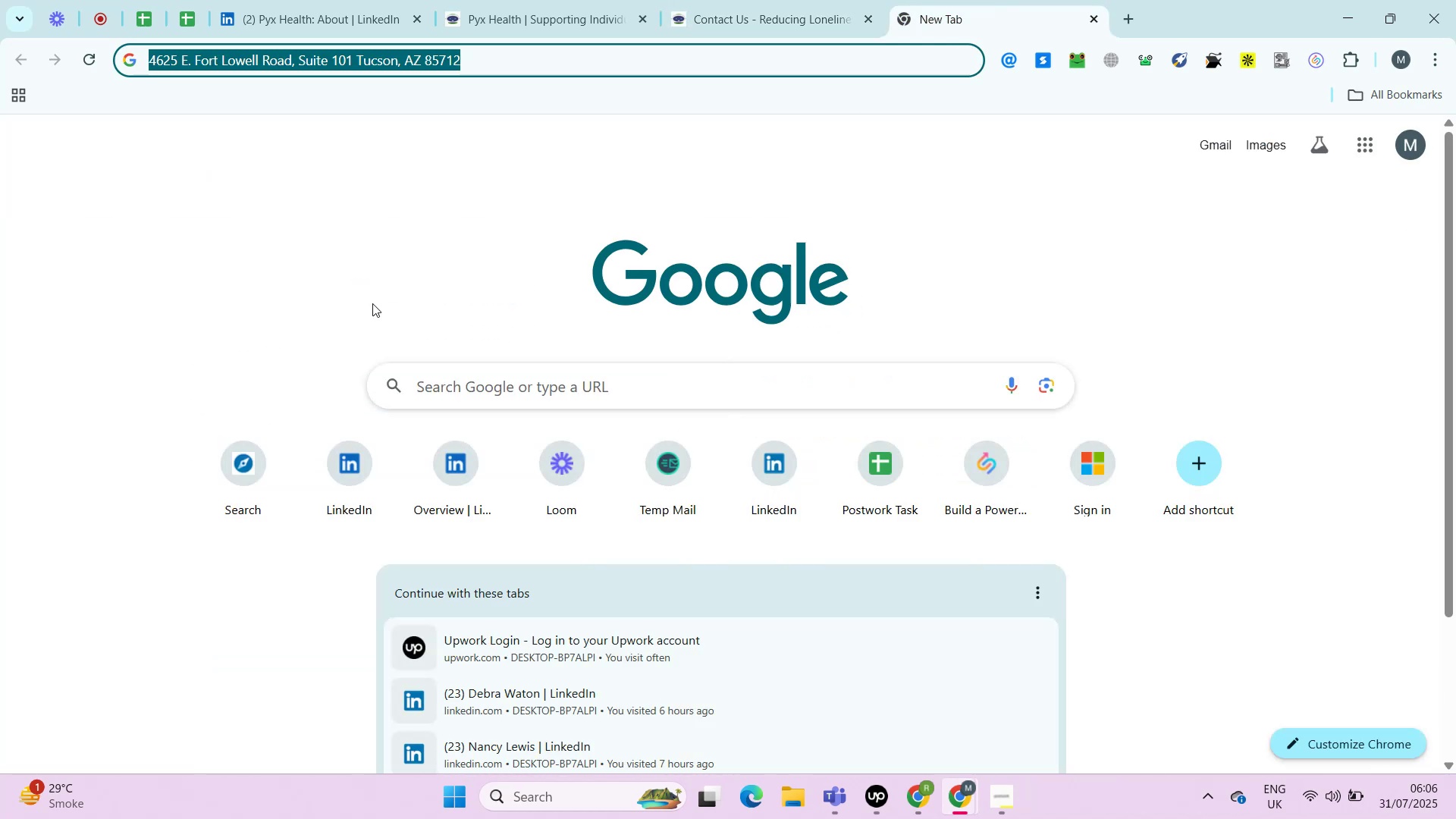 
key(Control+X)
 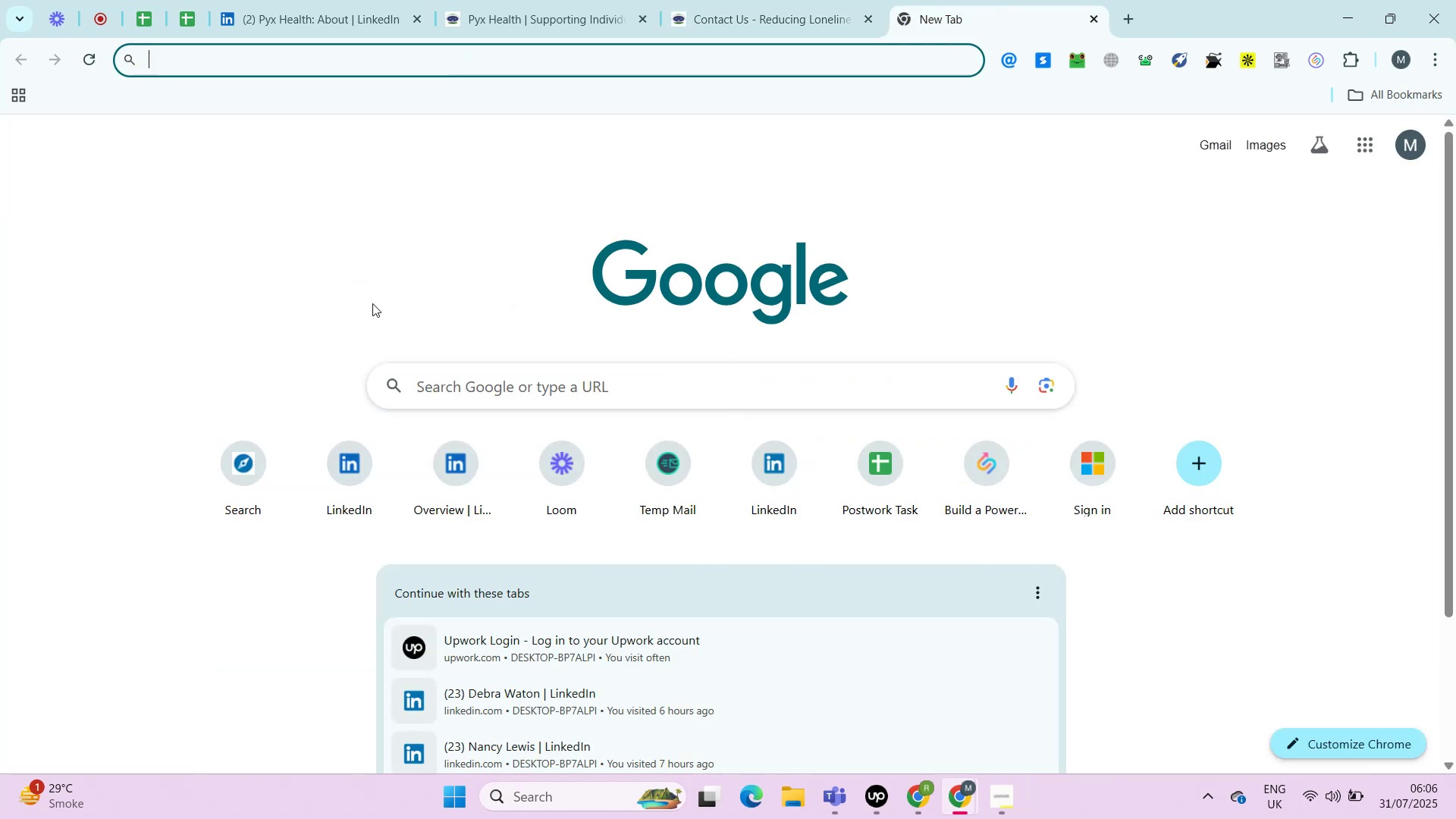 
key(Control+X)
 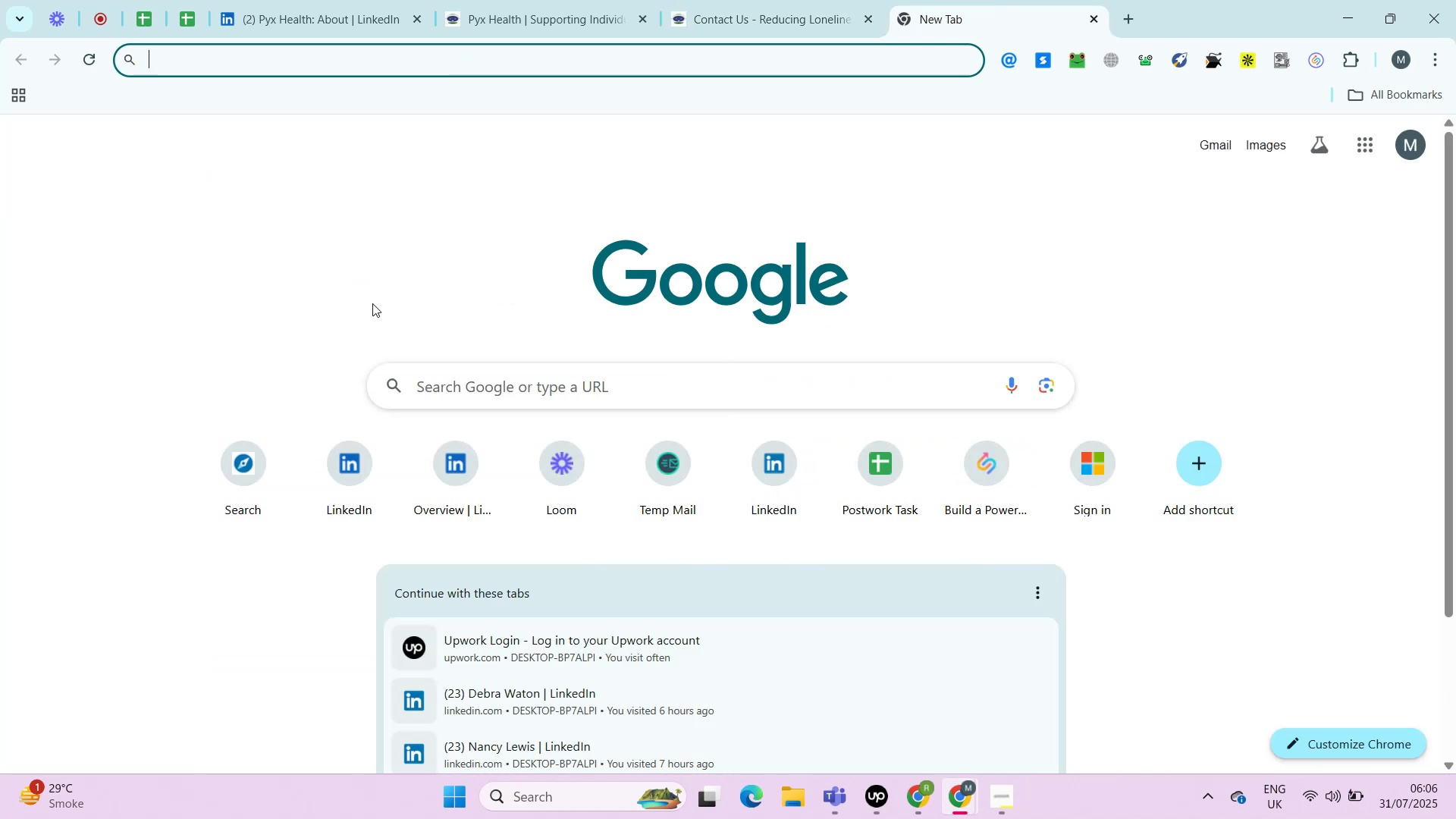 
key(Z)
 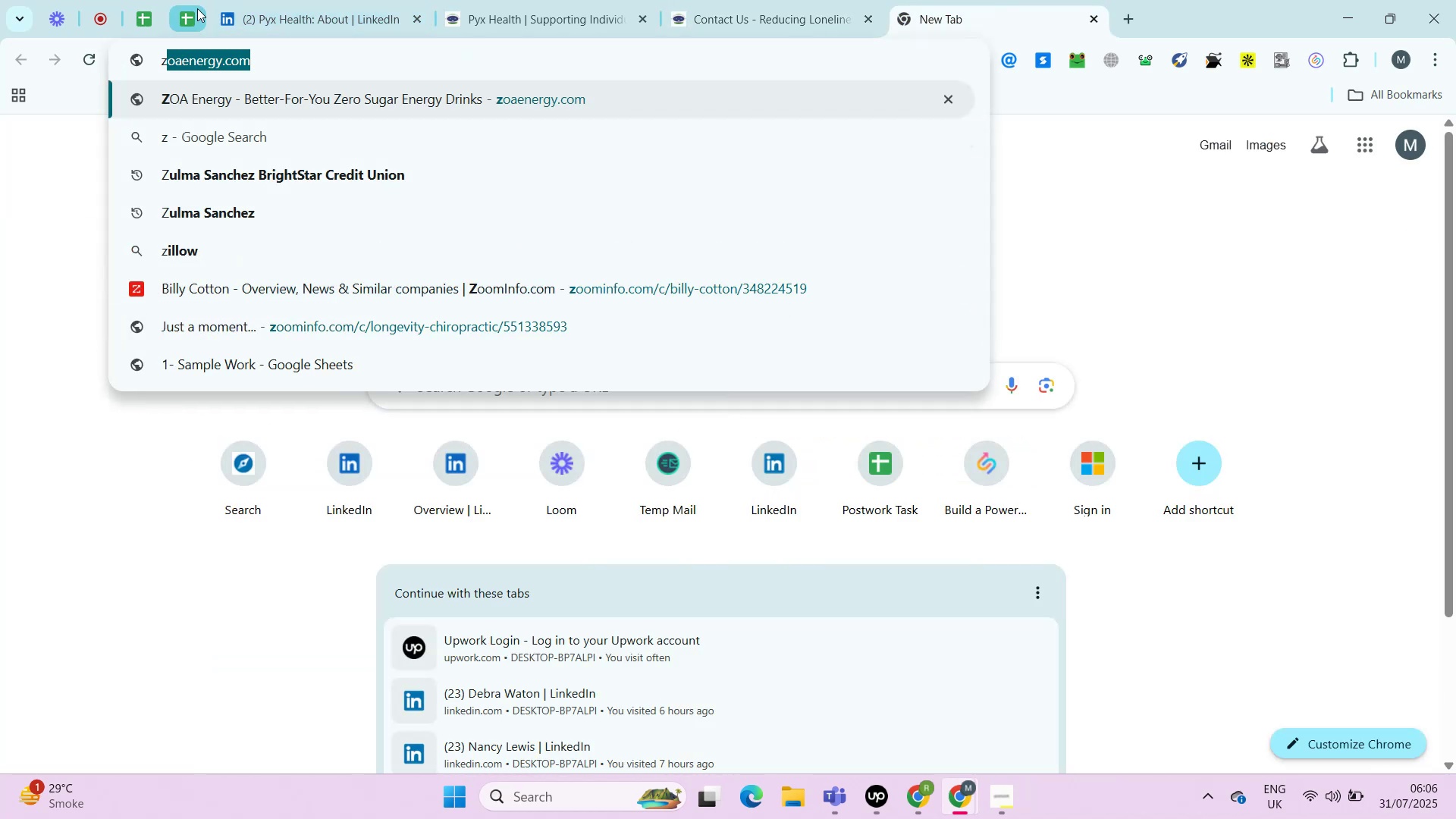 
left_click([529, 0])
 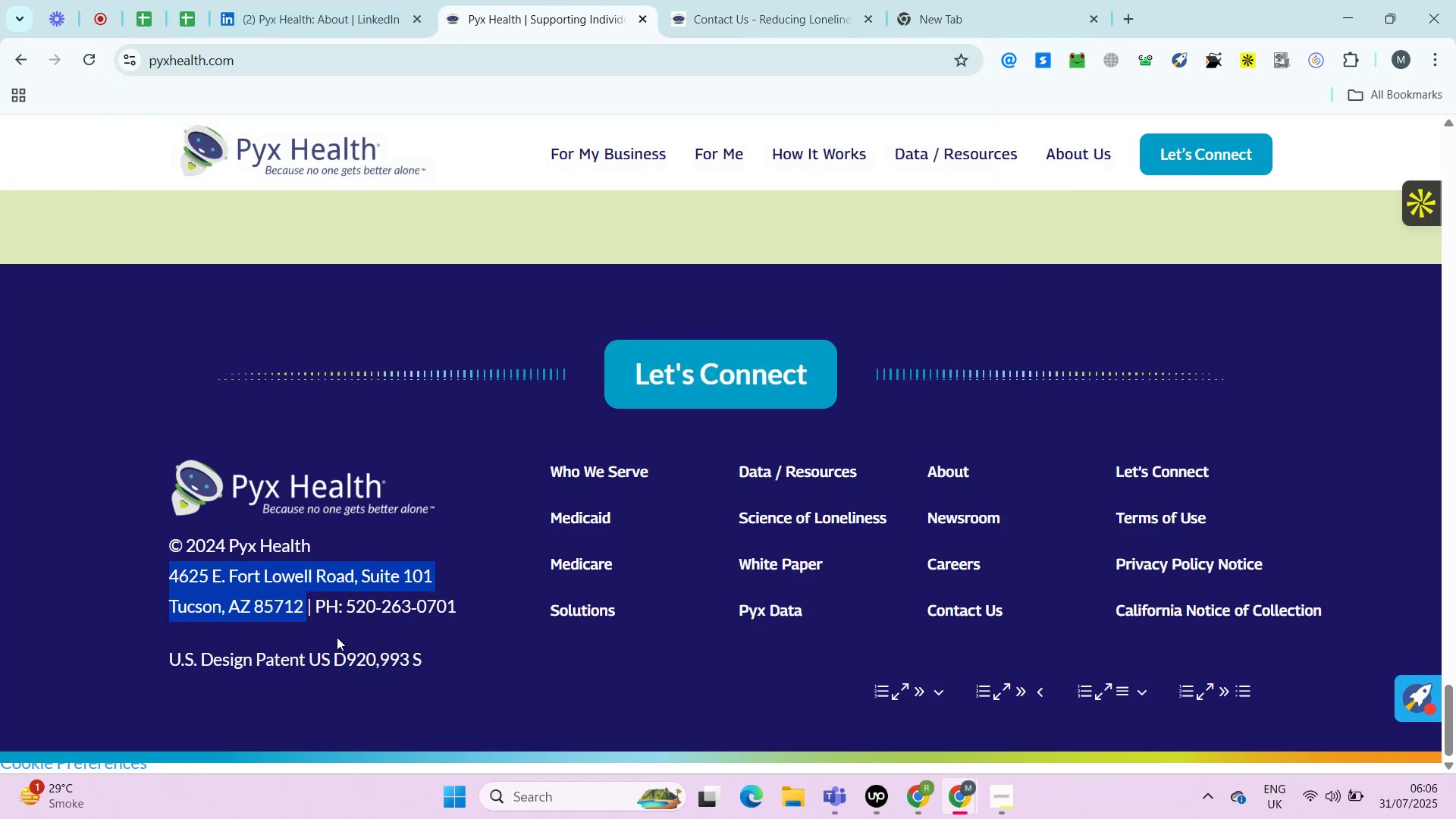 
key(Control+C)
 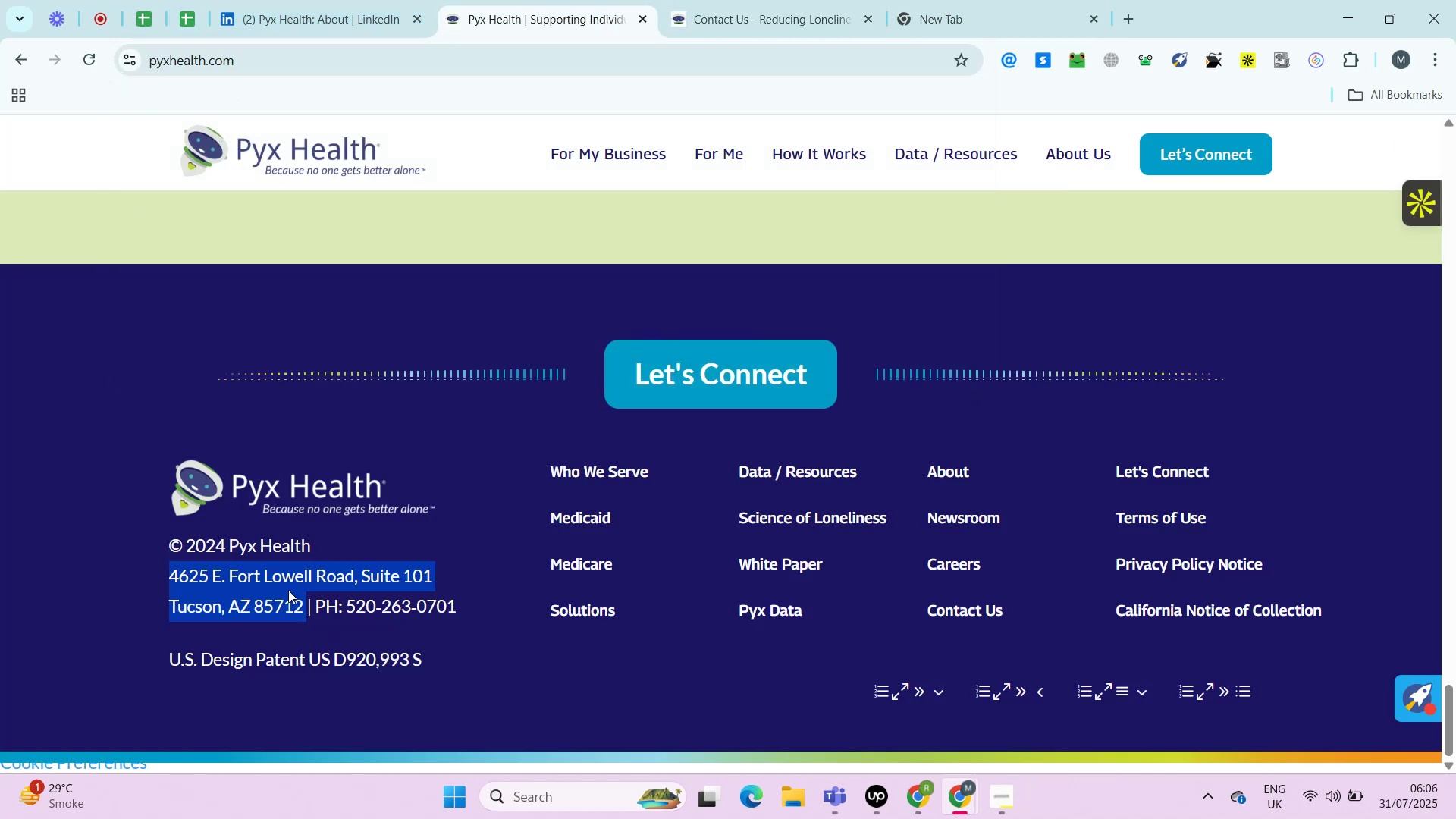 
key(Control+C)
 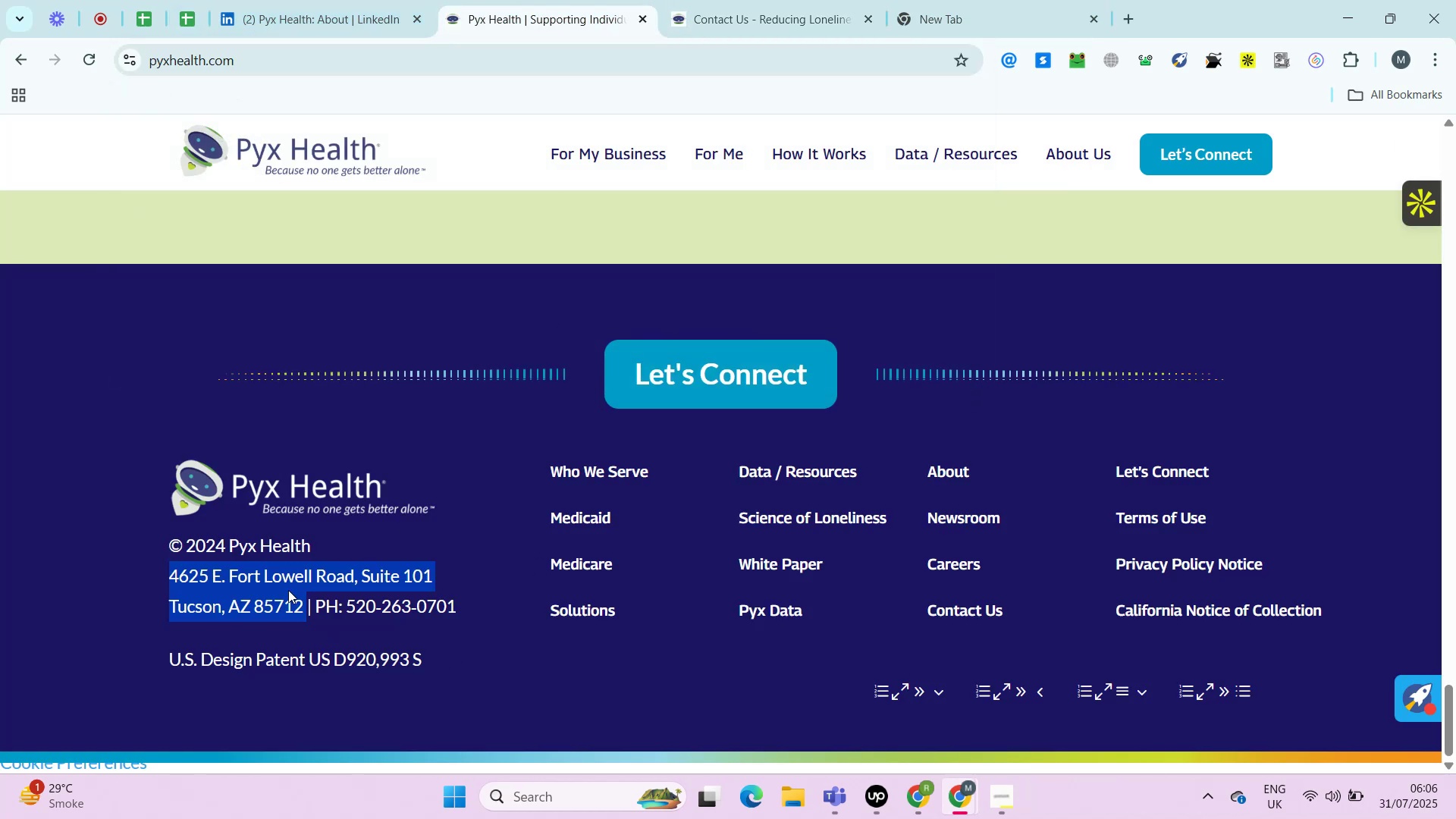 
key(Control+T)
 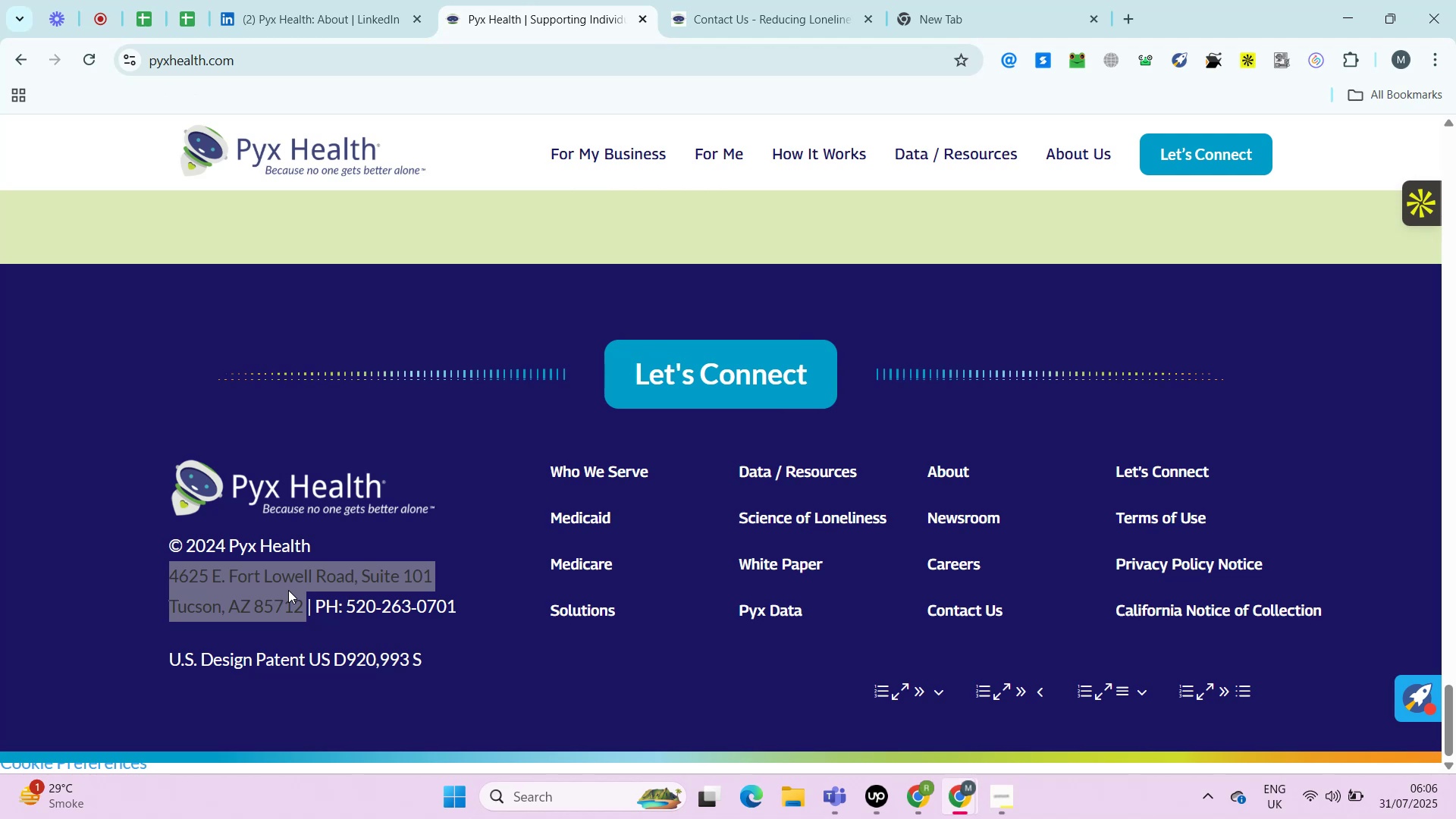 
key(Control+V)
 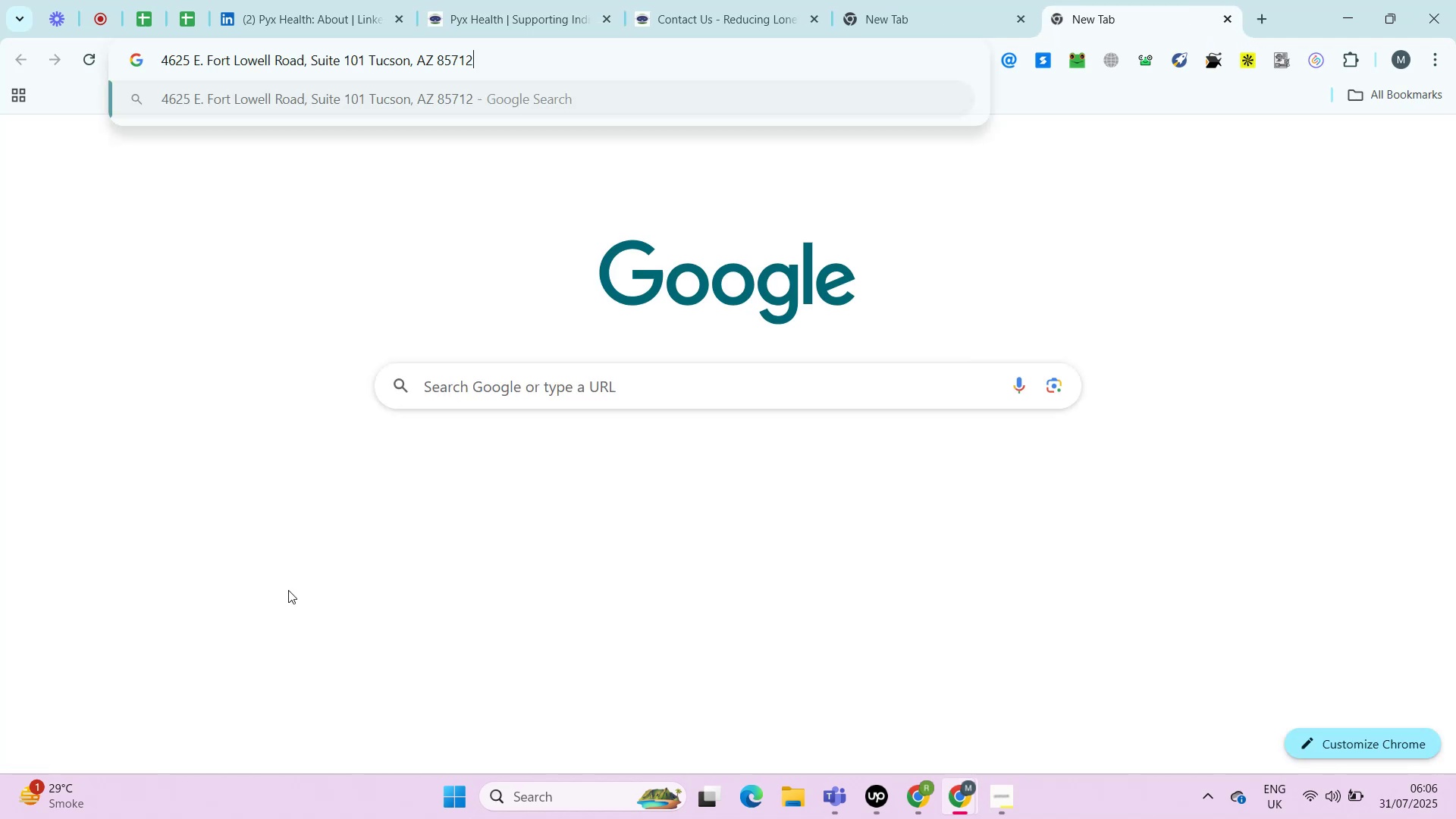 
key(Control+A)
 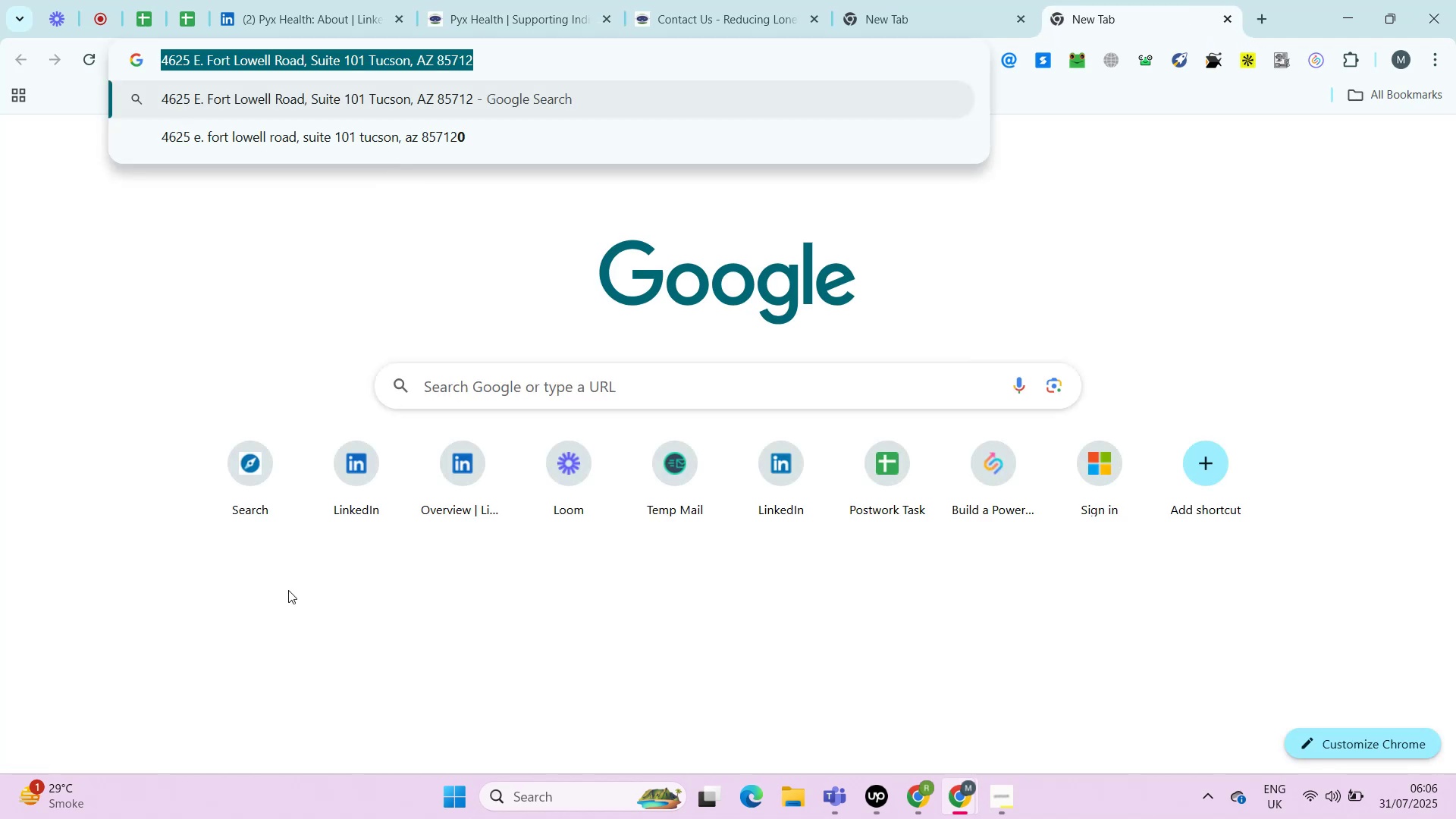 
key(Control+C)
 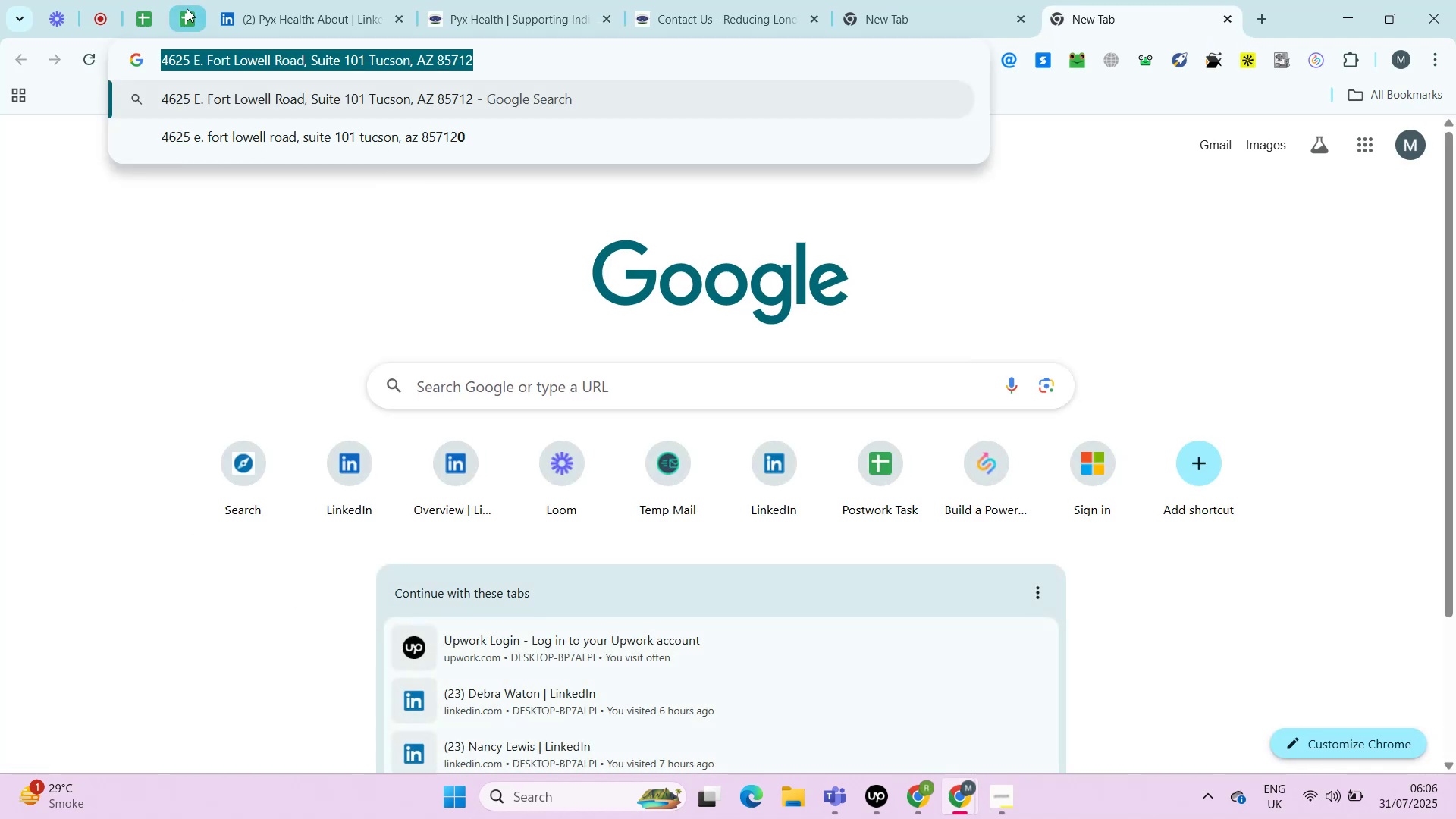 
left_click([187, 8])
 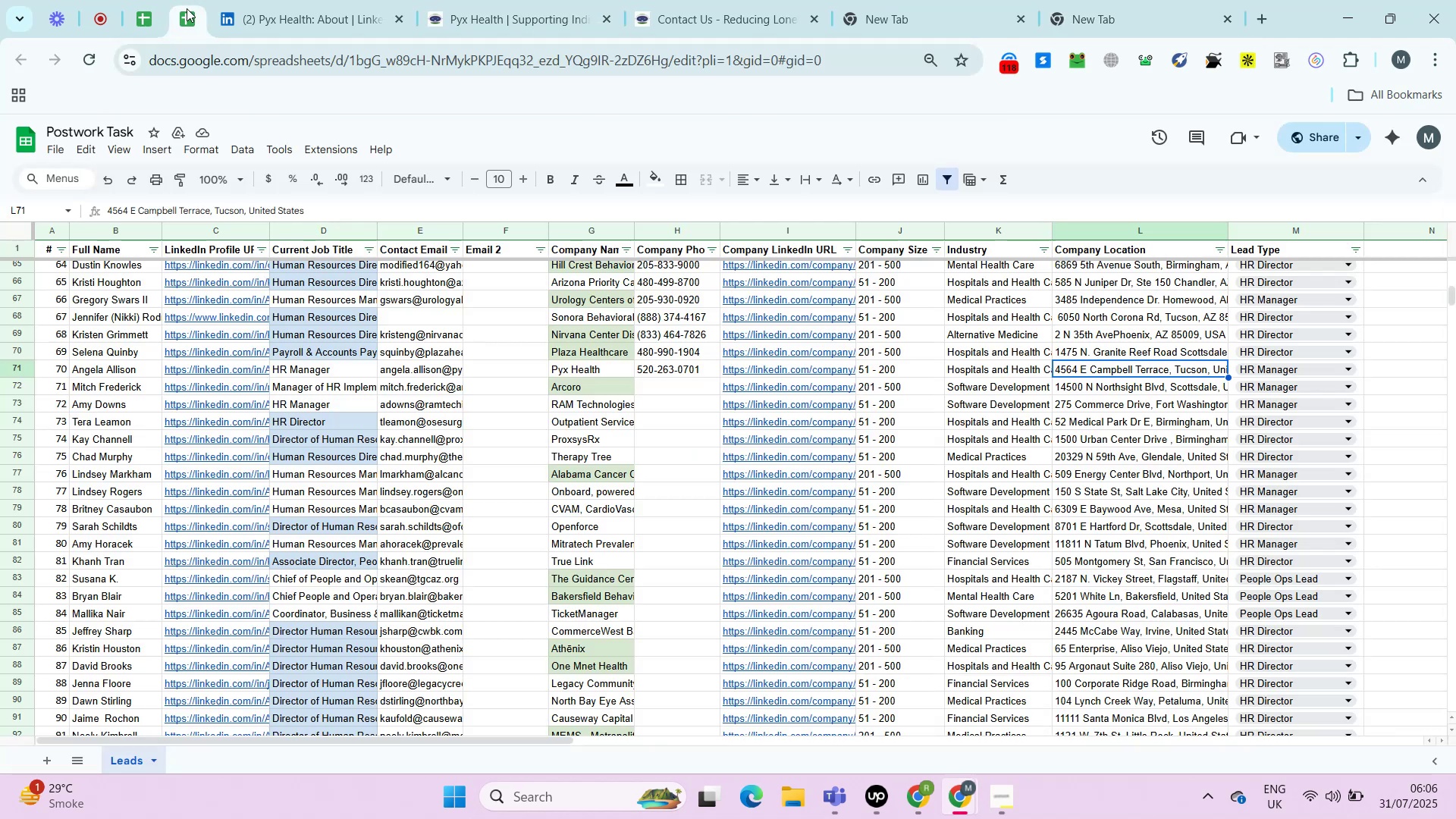 
key(Control+Shift+ShiftLeft)
 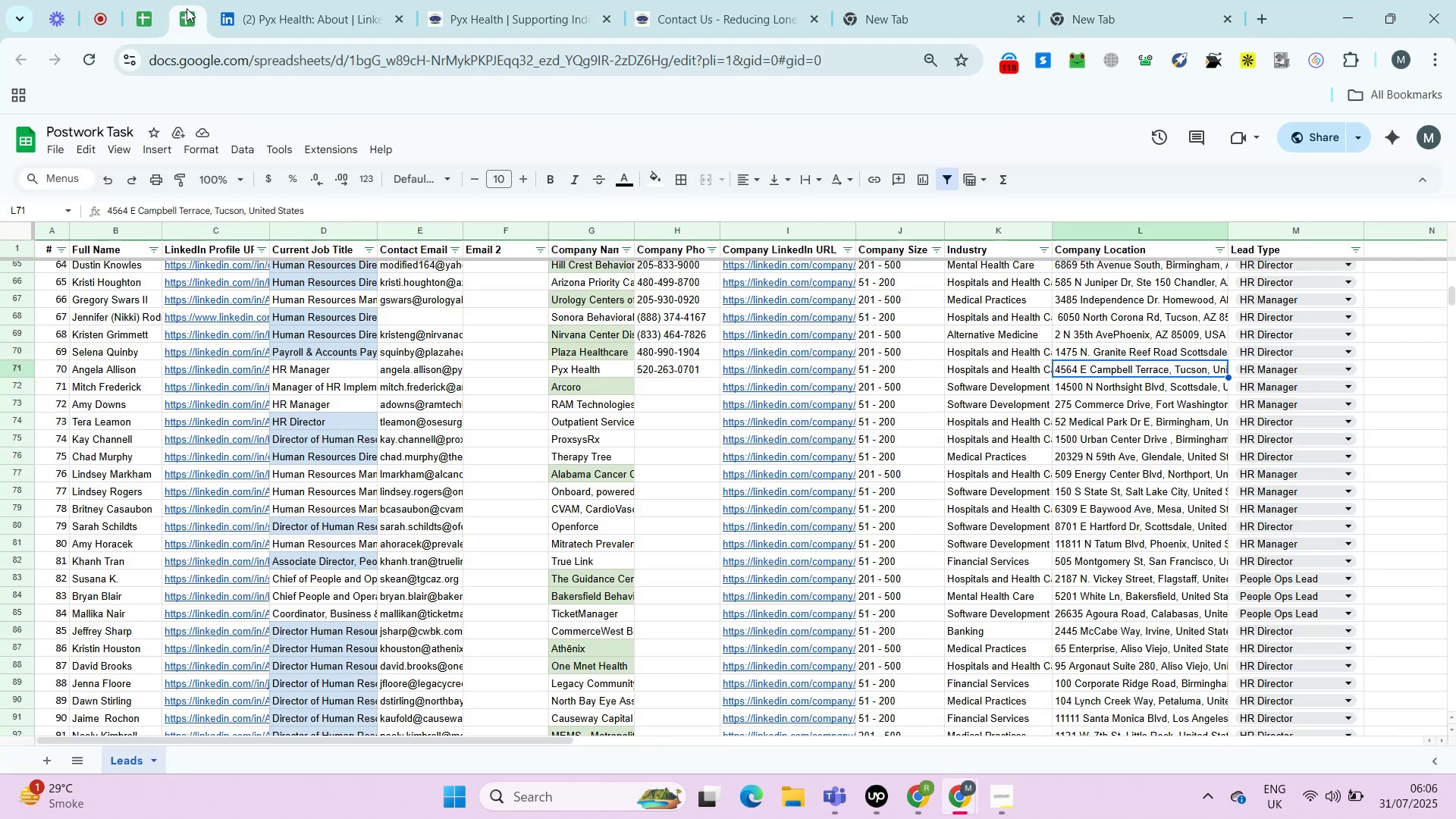 
key(Control+Shift+V)
 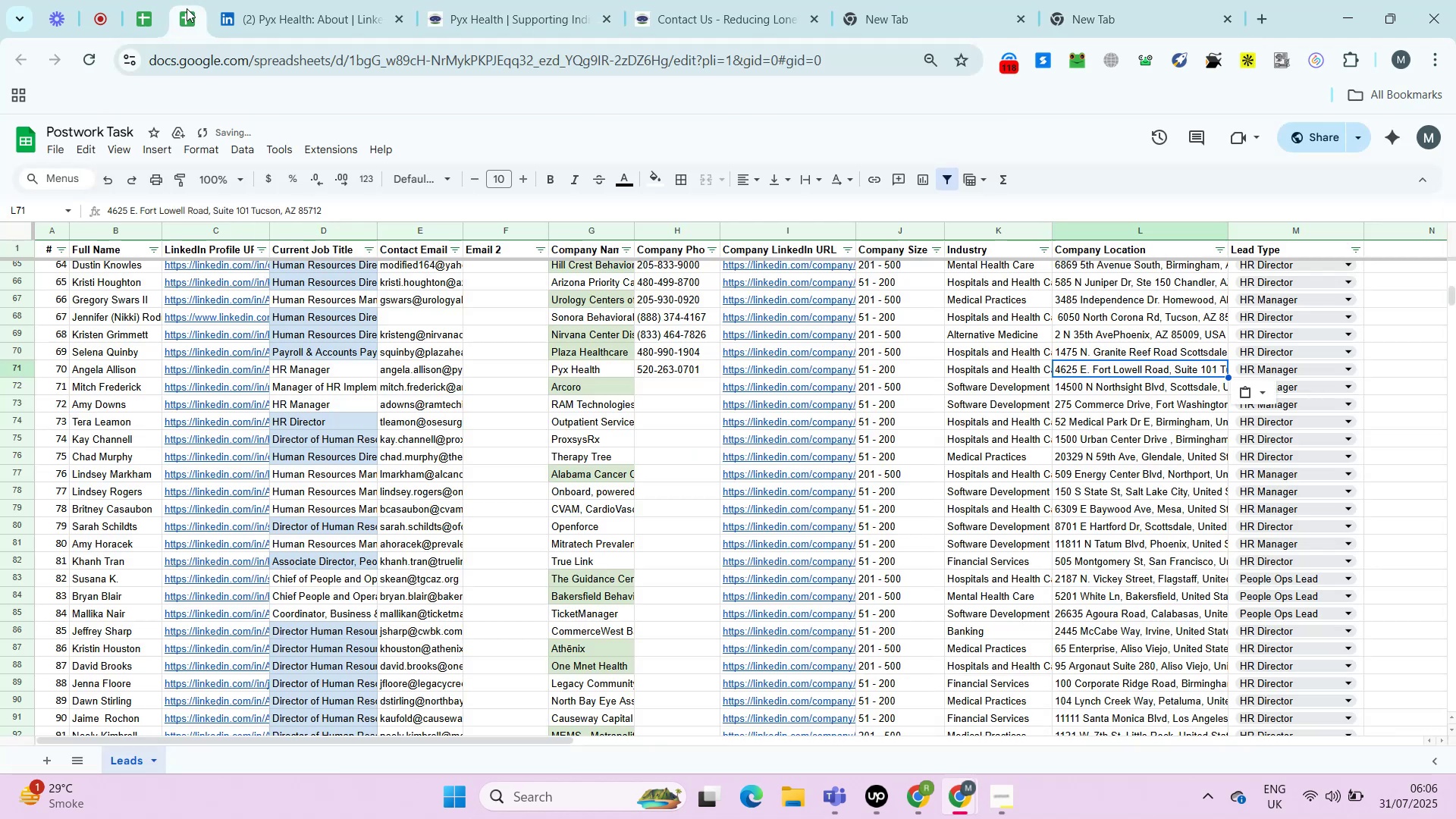 
key(ArrowDown)
 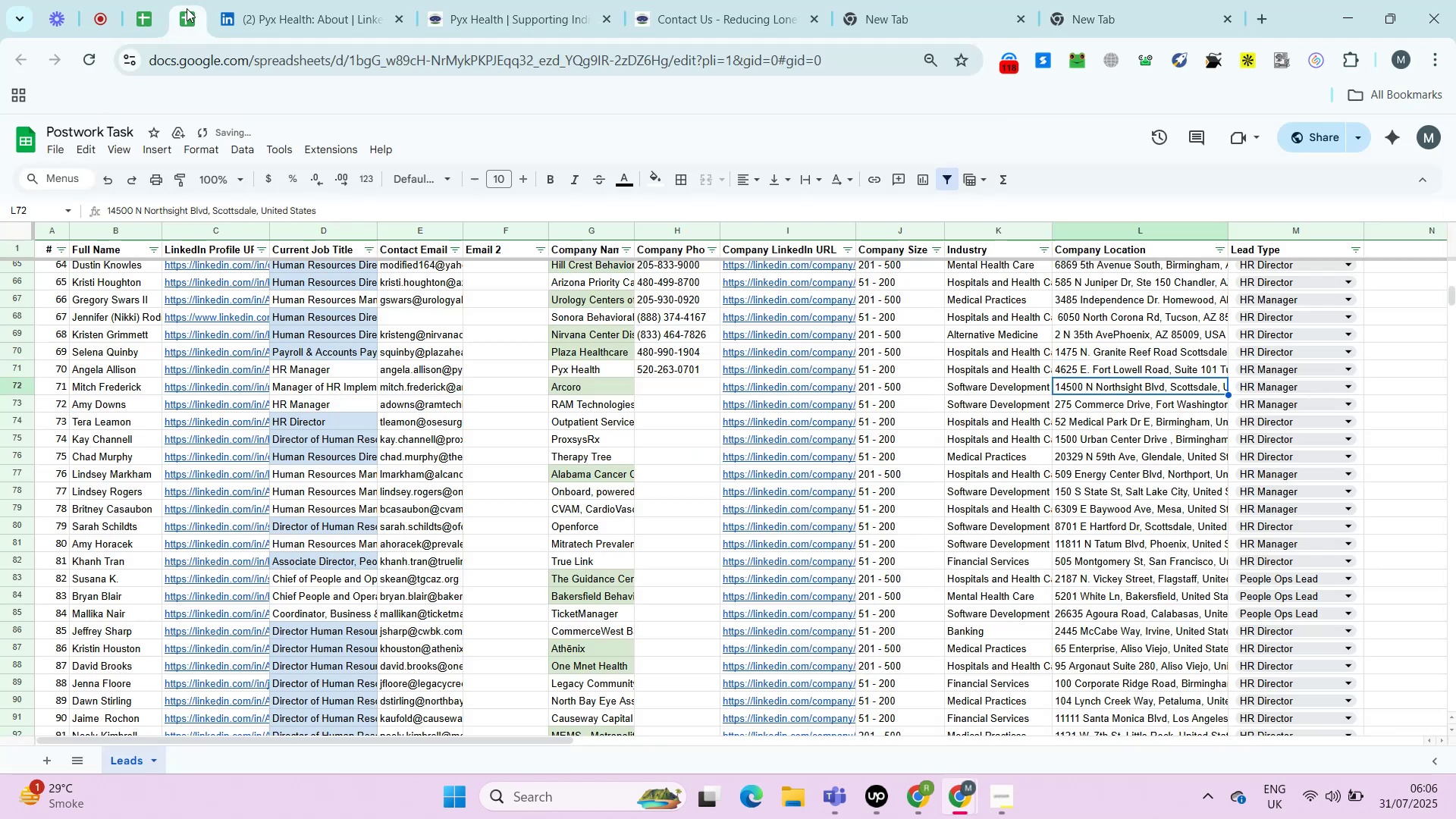 
key(ArrowLeft)
 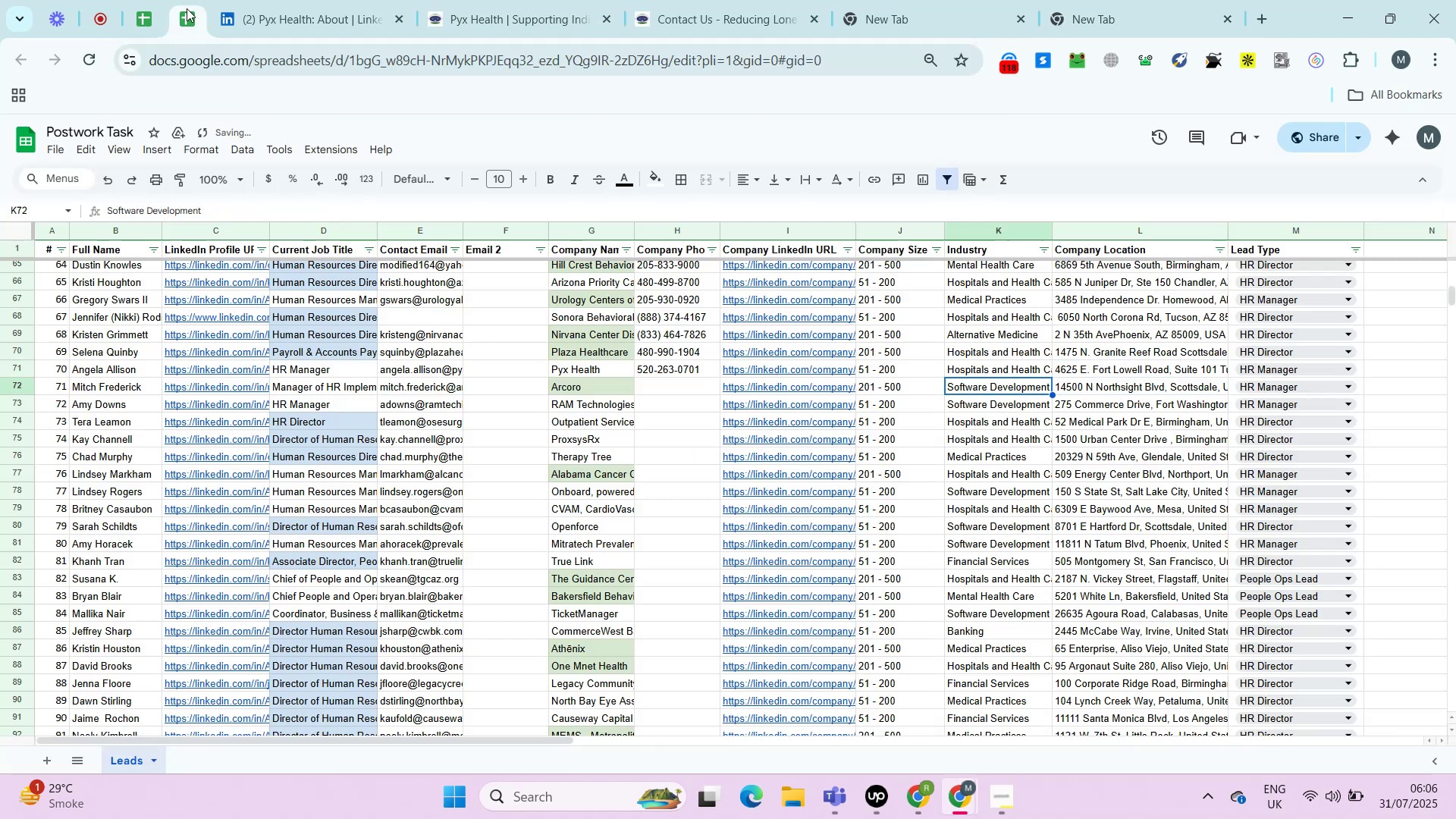 
key(ArrowLeft)
 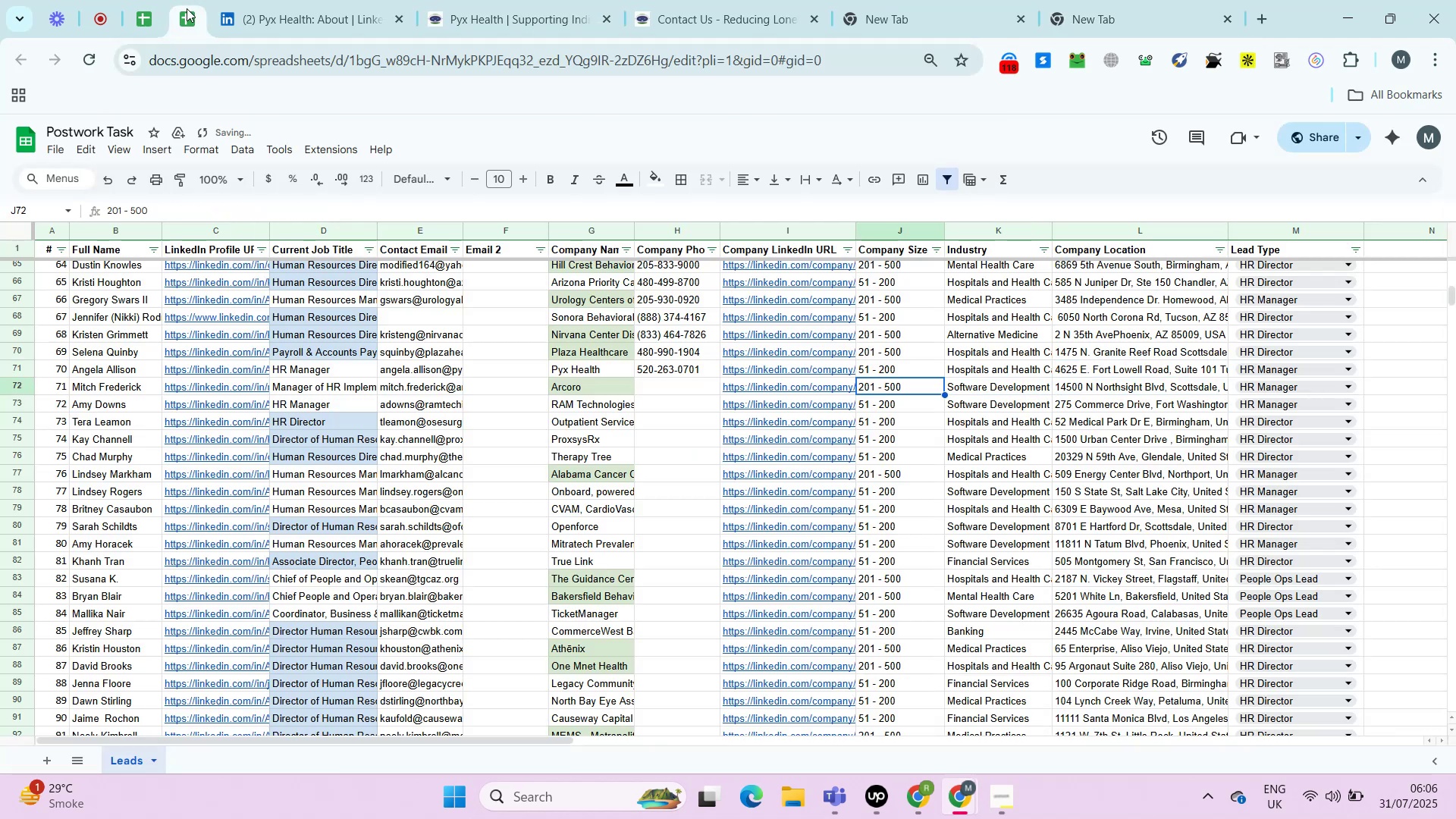 
key(ArrowLeft)
 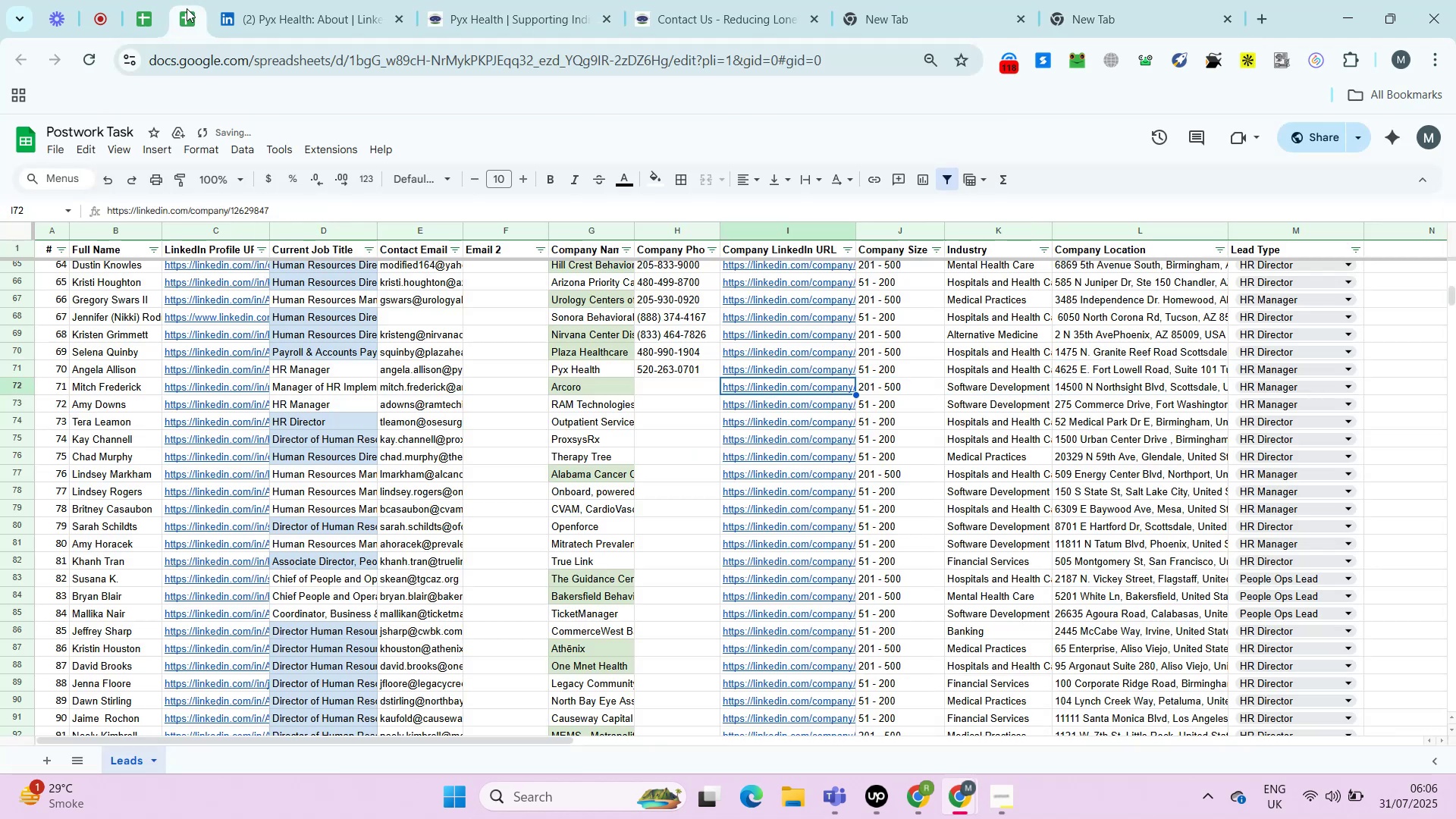 
key(ArrowLeft)
 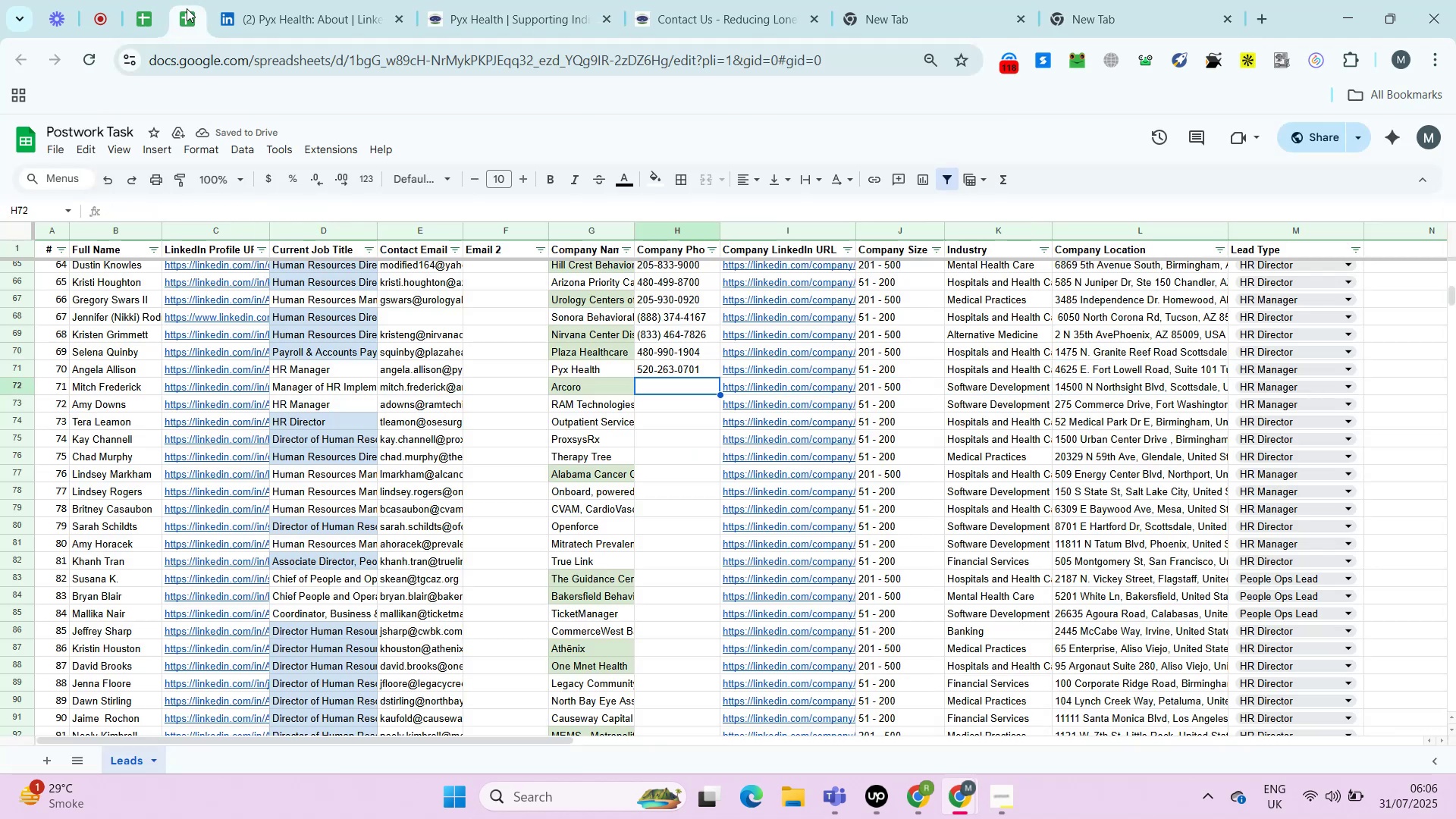 
key(ArrowRight)
 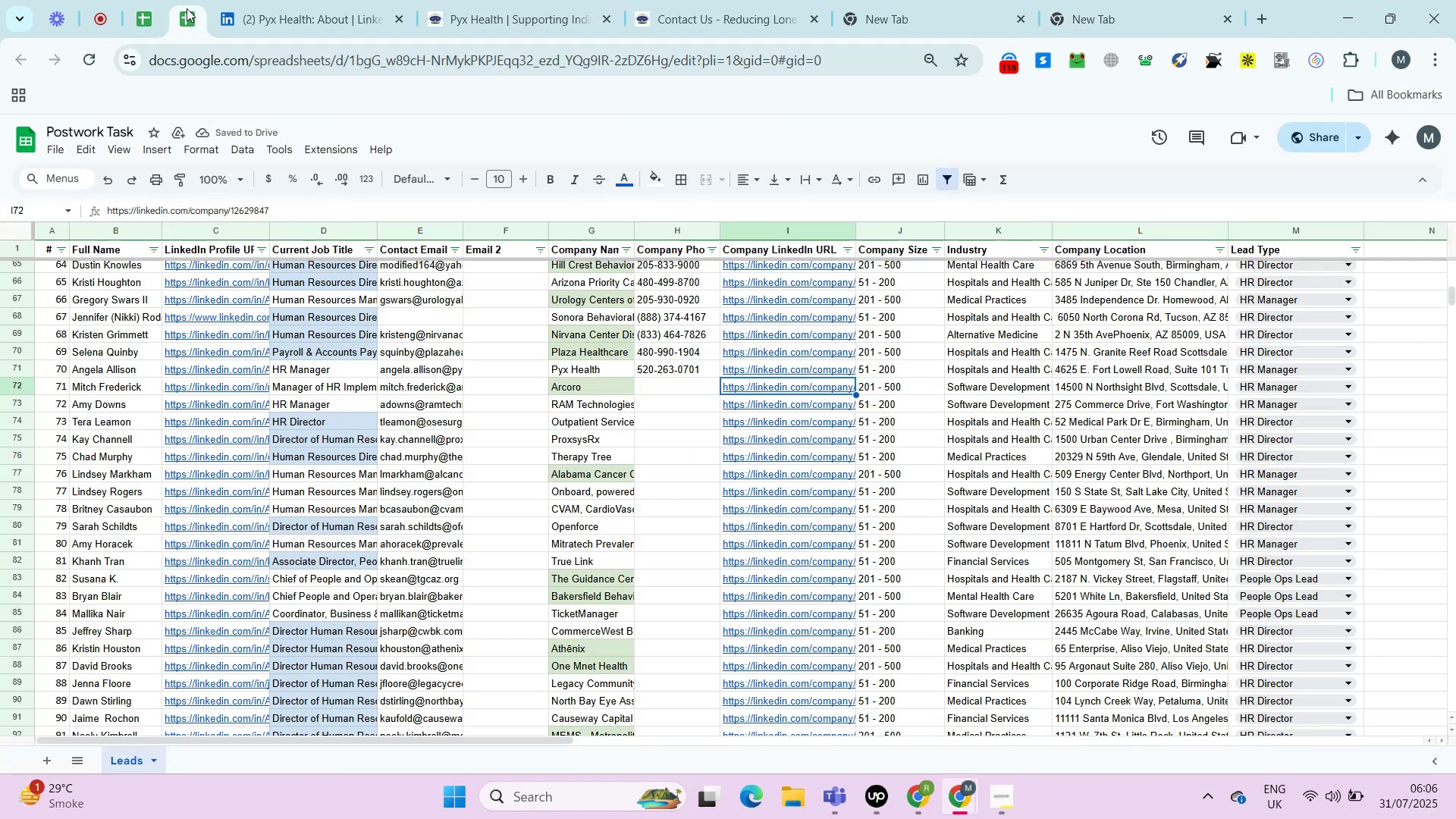 
key(Alt+AltLeft)
 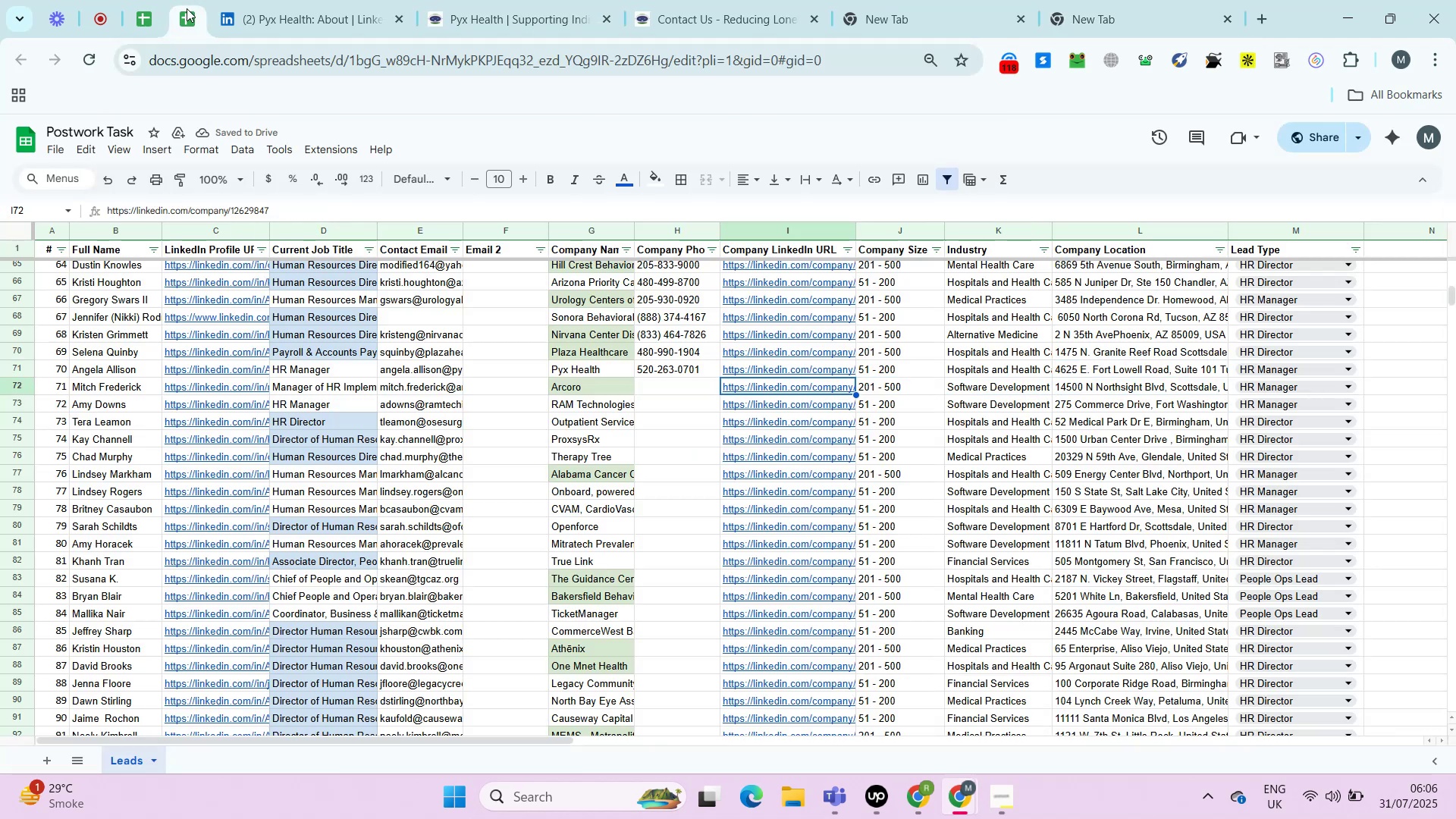 
key(Alt+Enter)
 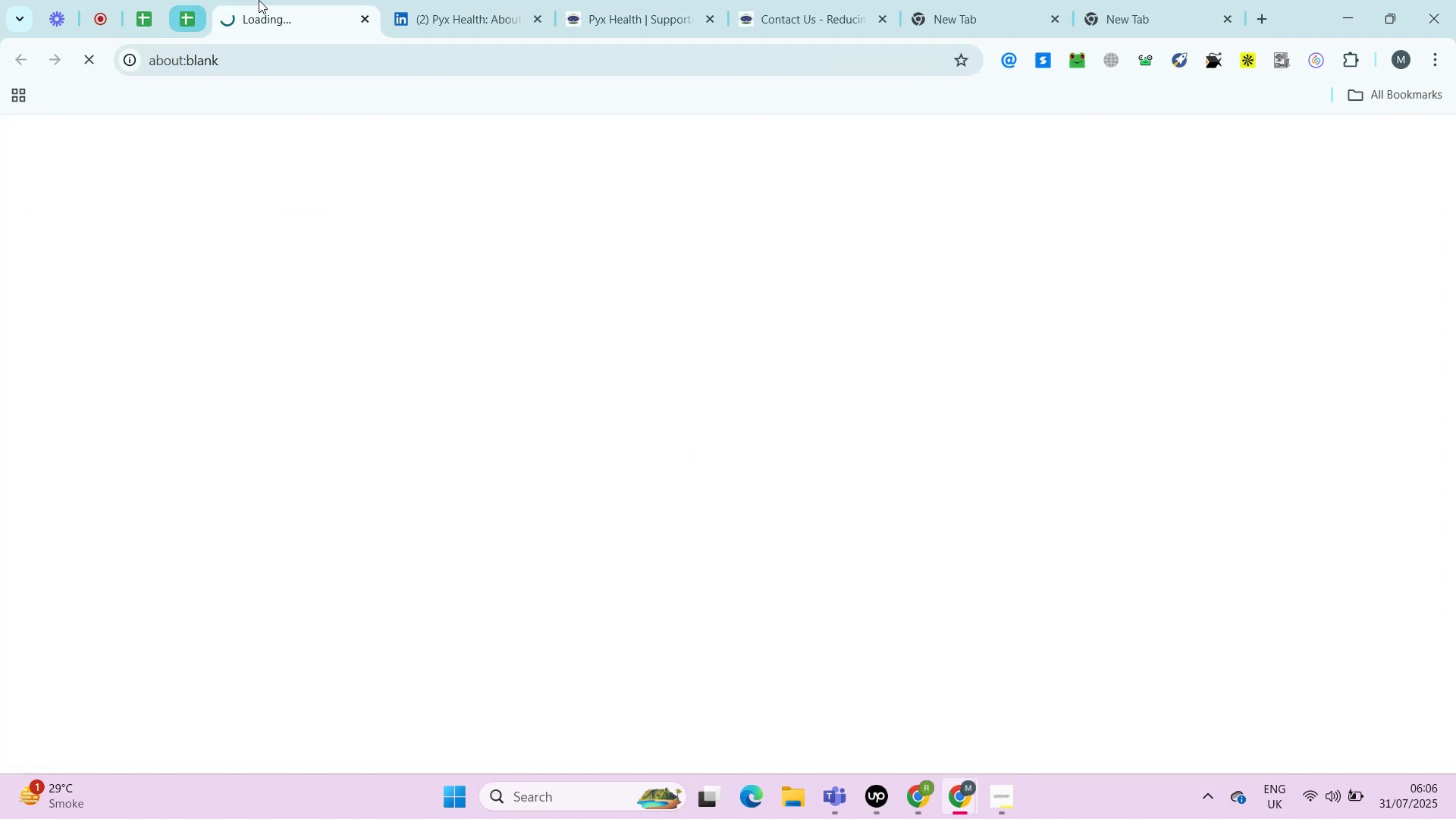 
right_click([276, 0])
 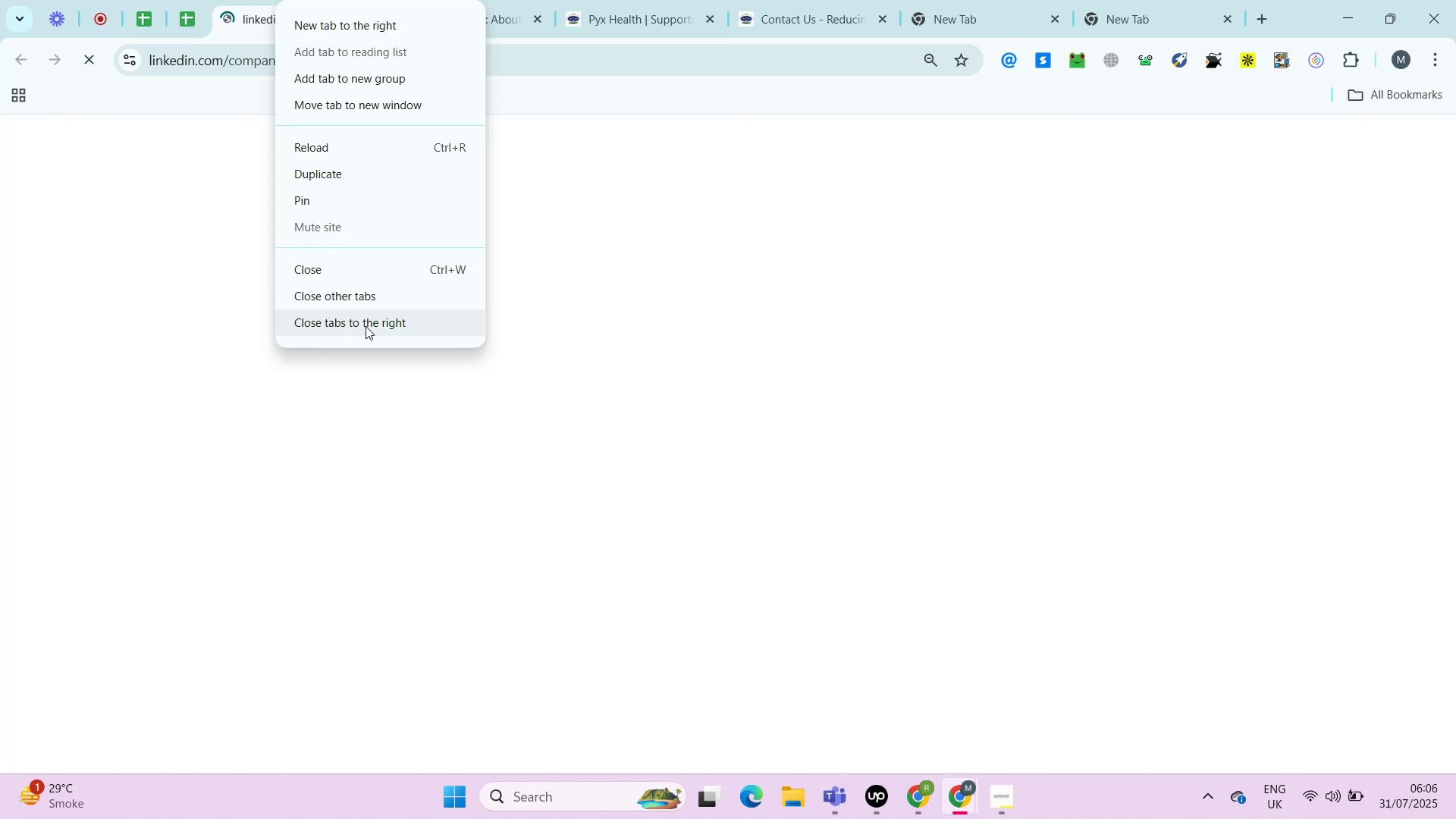 
left_click([367, 326])
 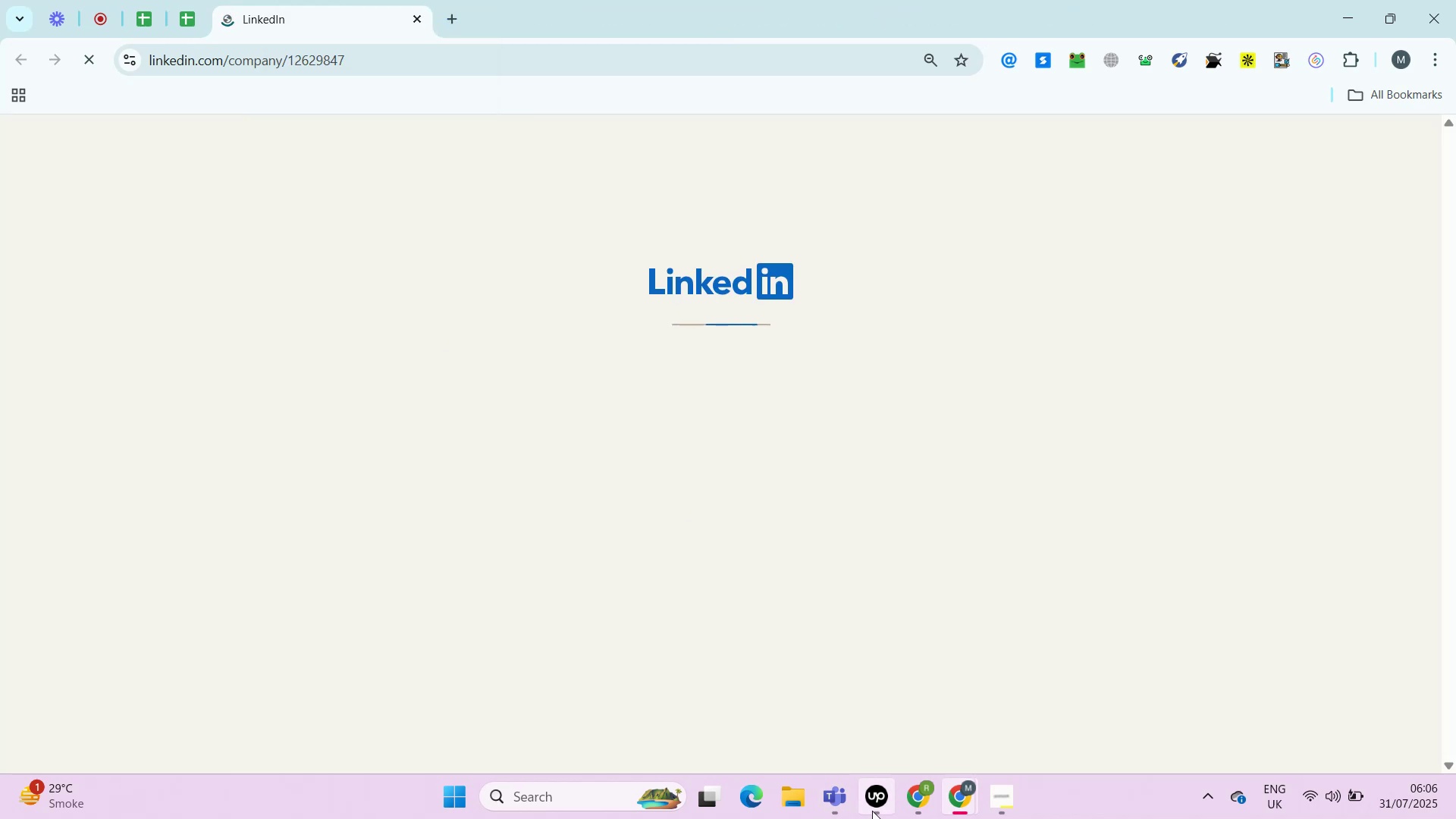 
left_click([872, 811])
 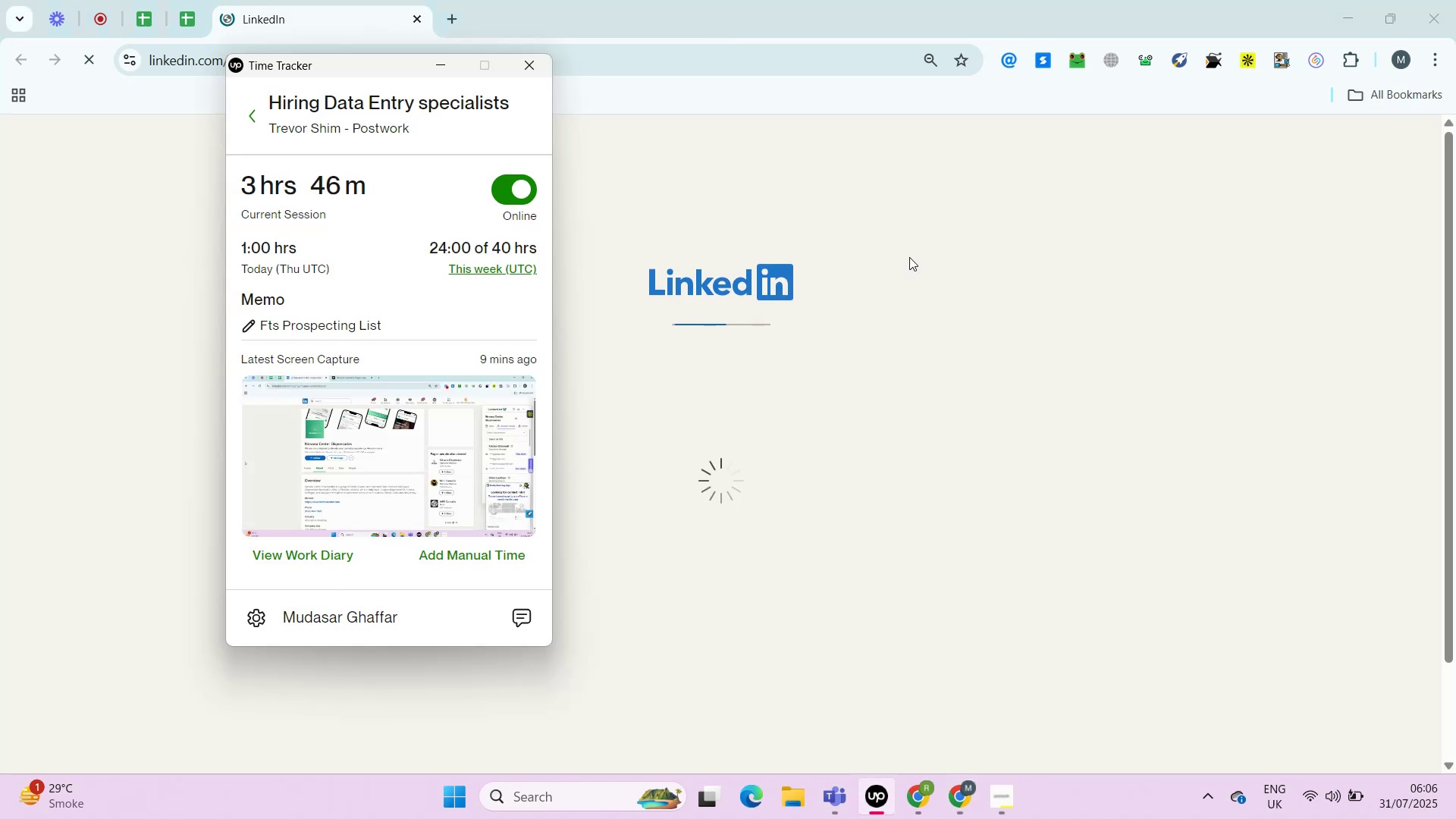 
left_click([909, 257])
 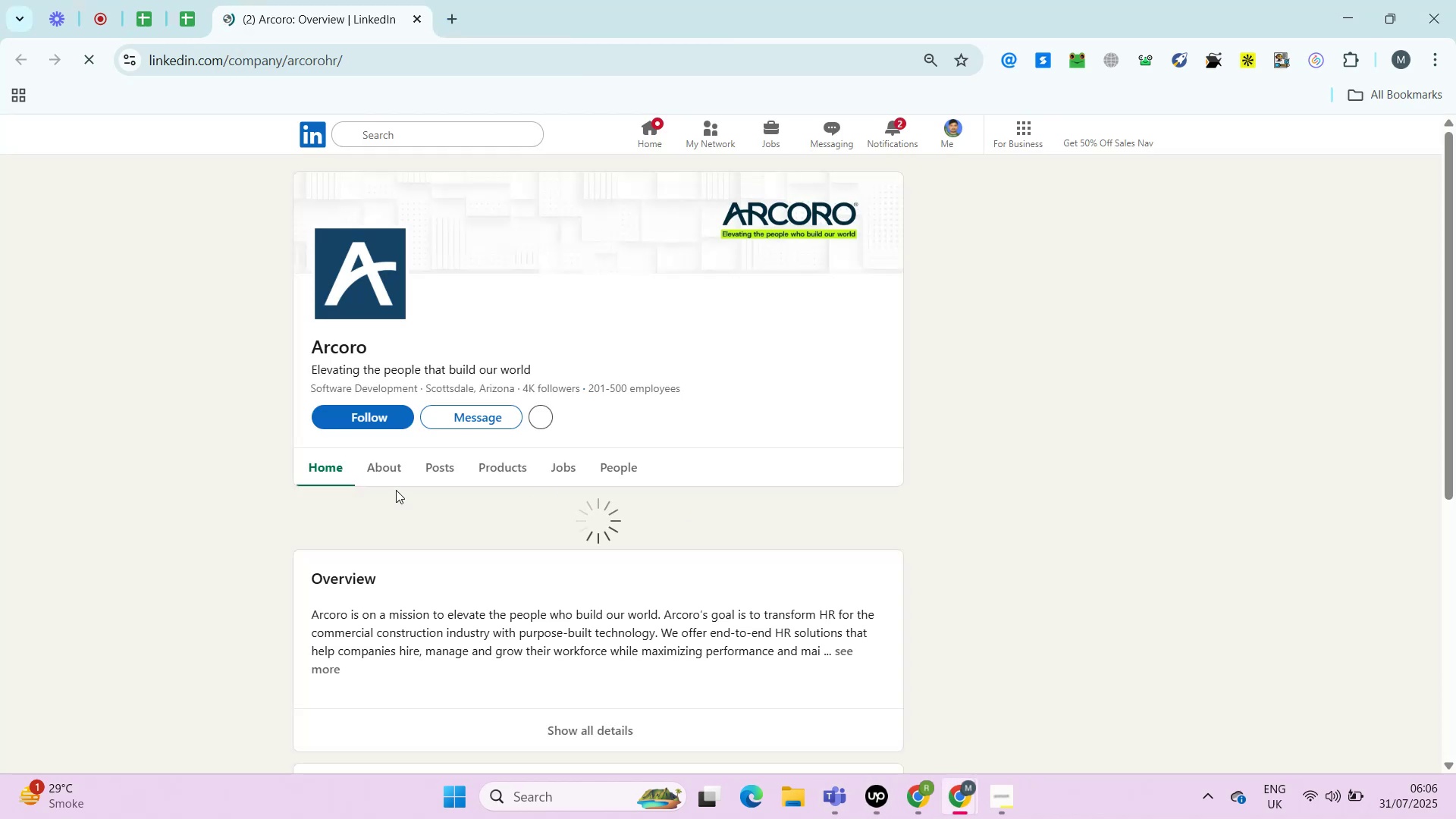 
left_click([384, 470])
 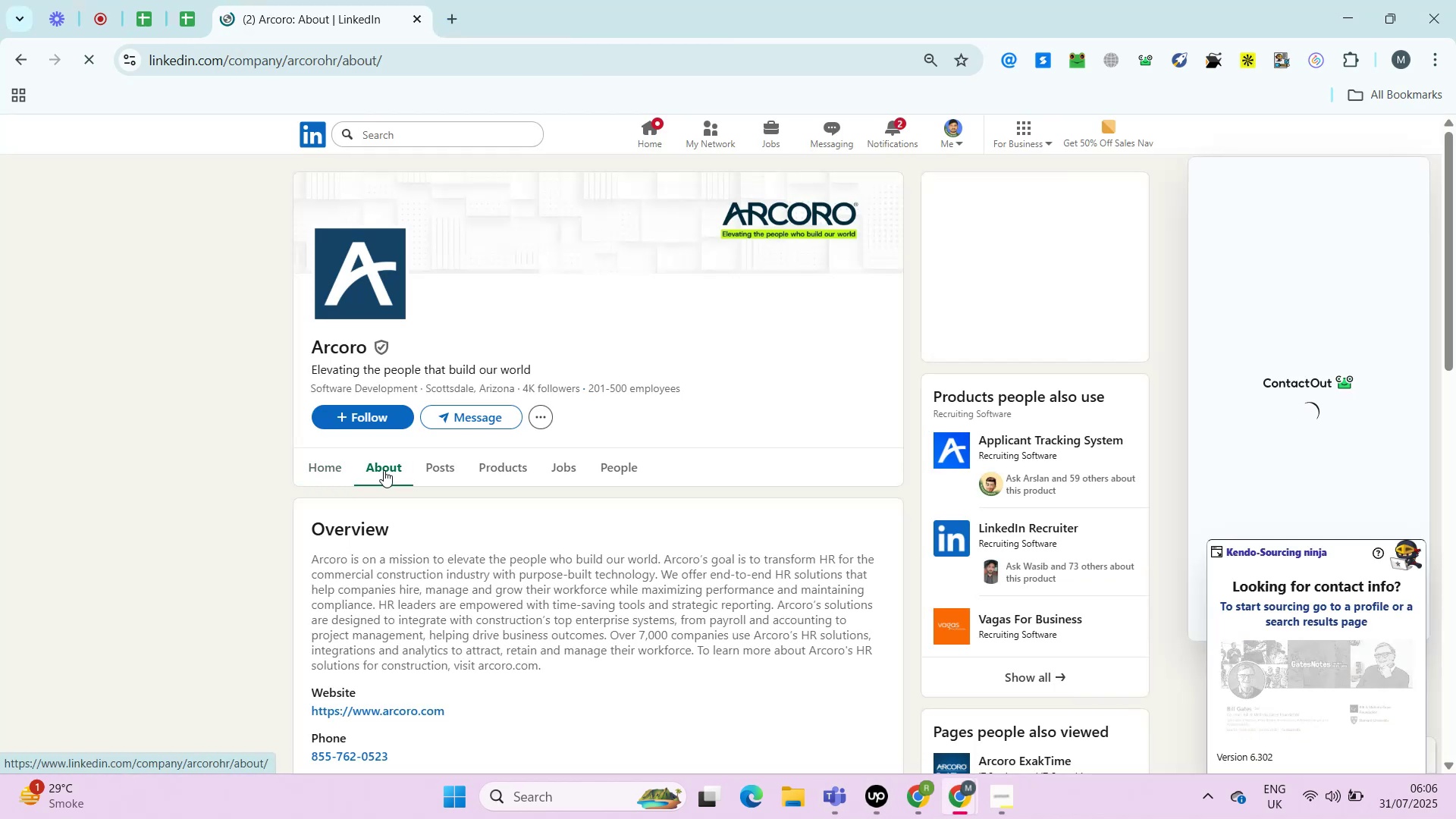 
hold_key(key=ControlLeft, duration=0.93)
left_click([410, 387])
 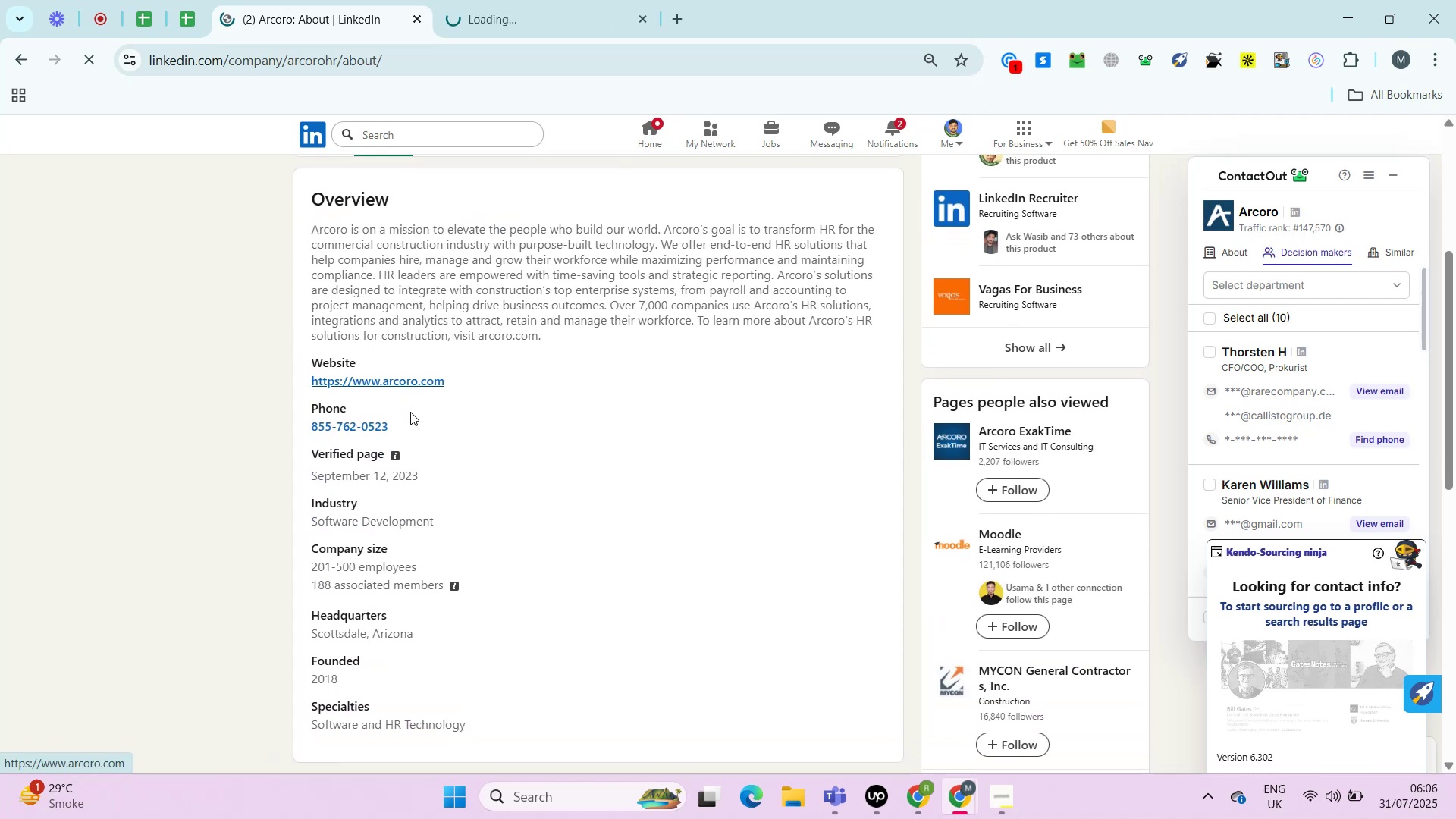 
left_click_drag(start_coordinate=[407, 413], to_coordinate=[411, 429])
 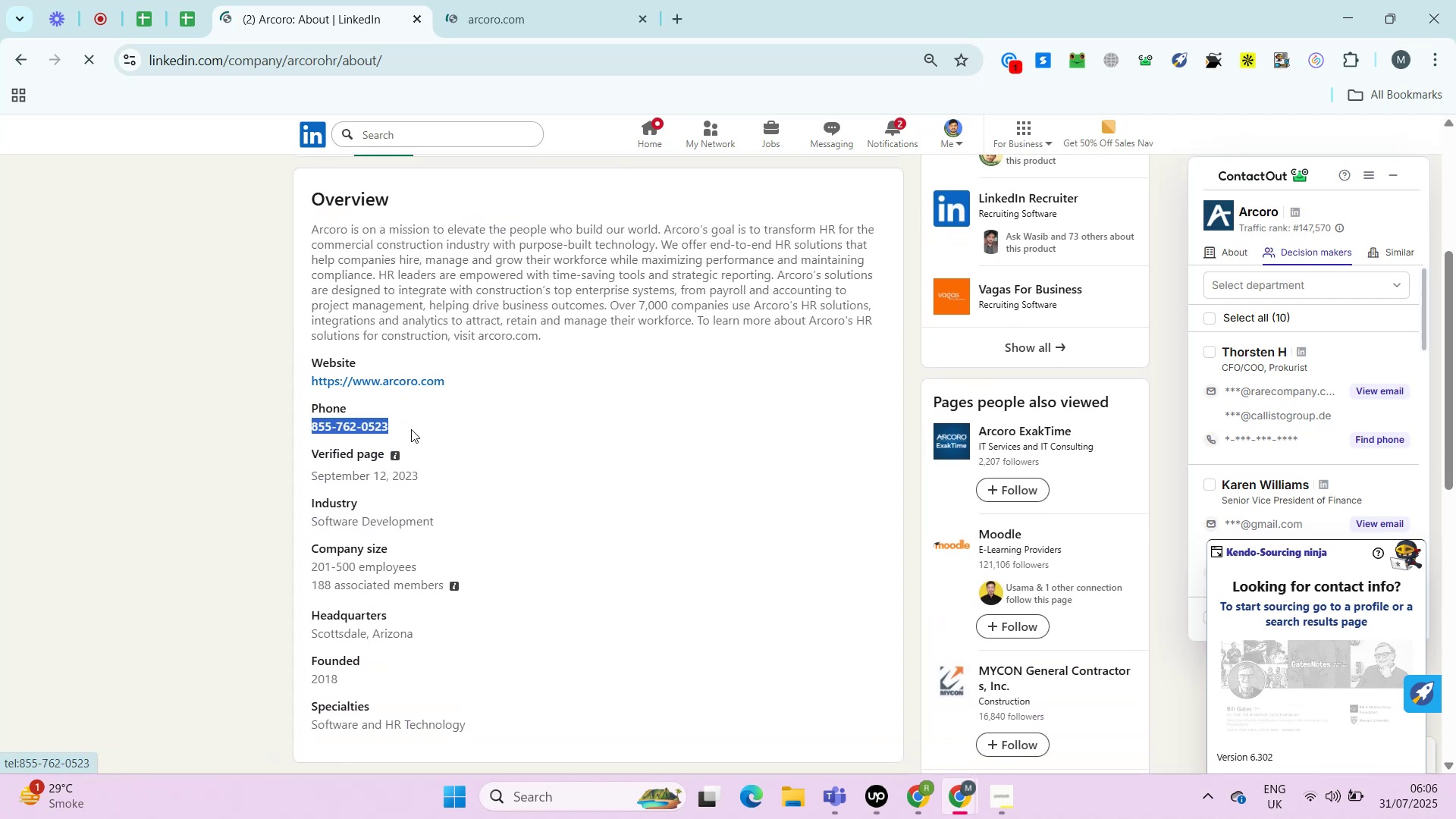 
key(C)
 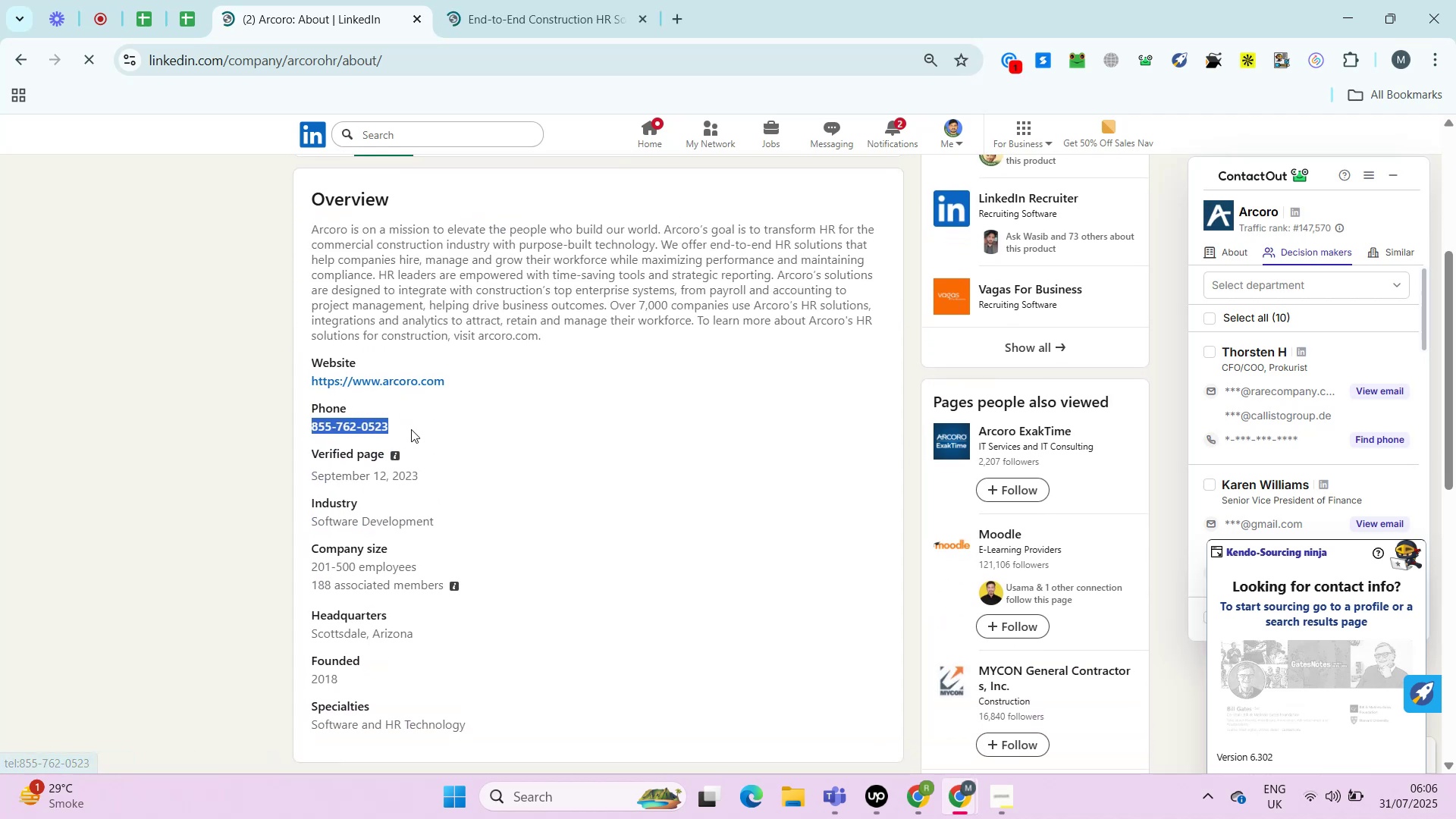 
key(Control+C)
 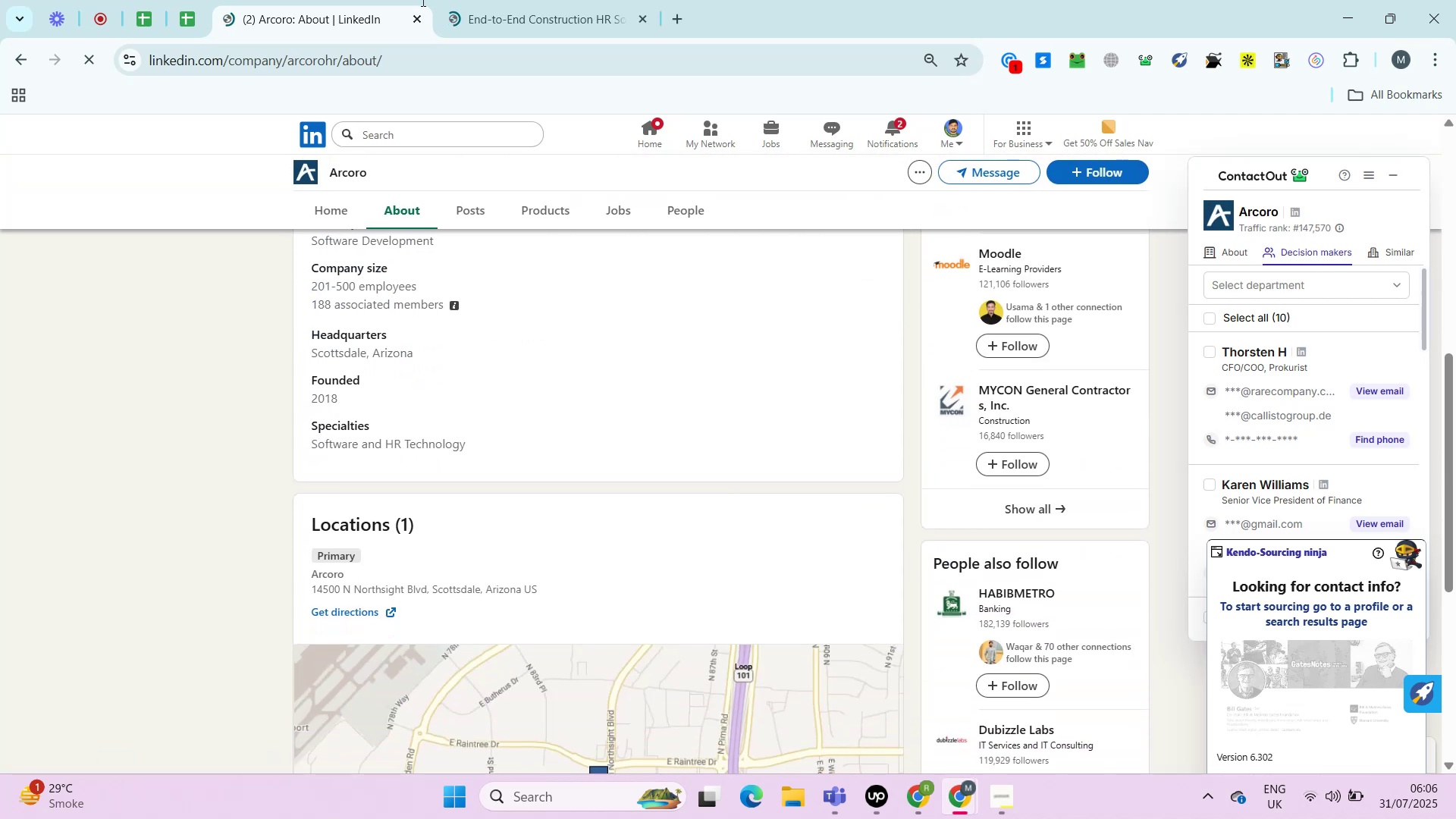 
left_click([554, 0])
 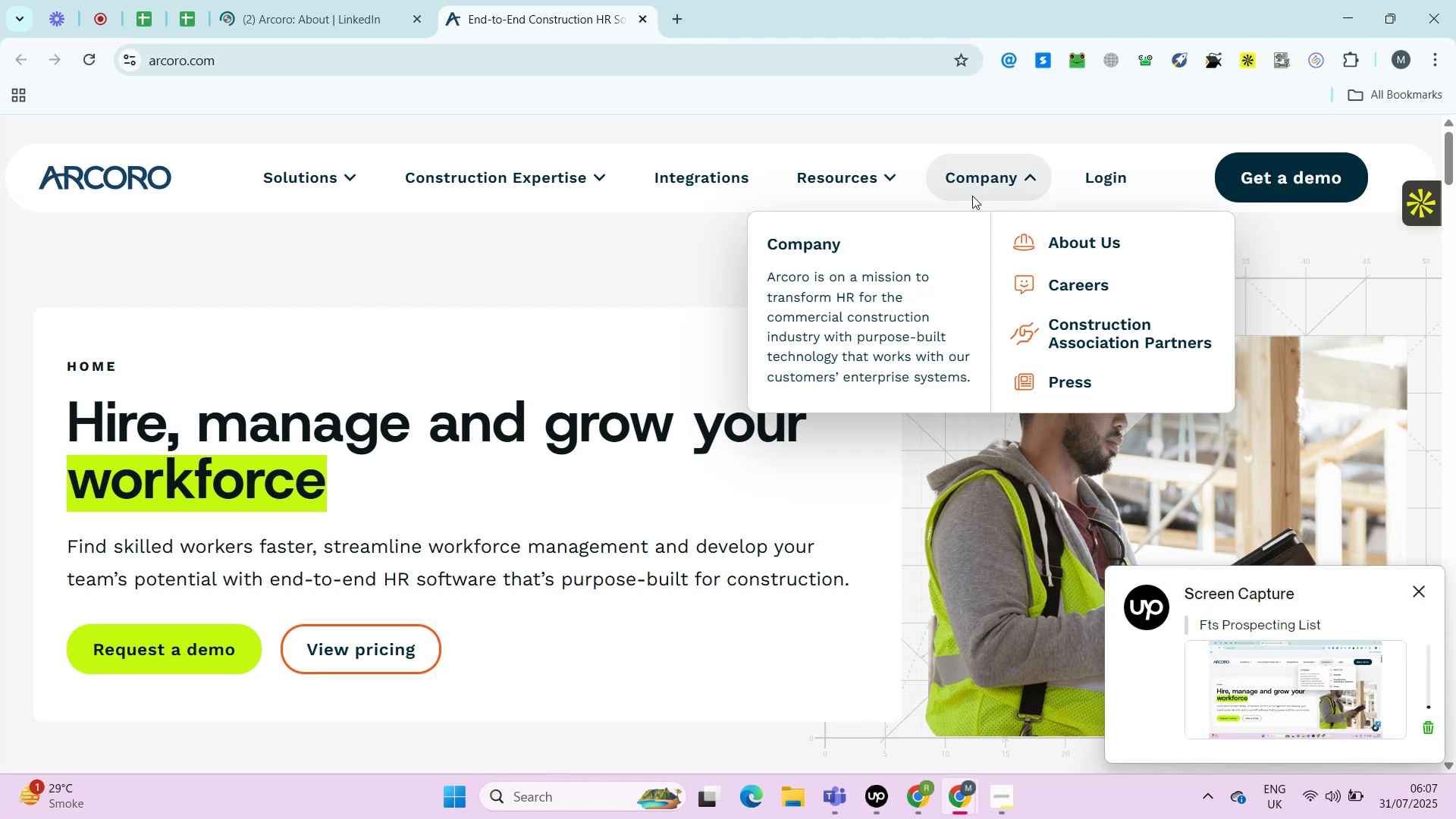 
wait(13.43)
 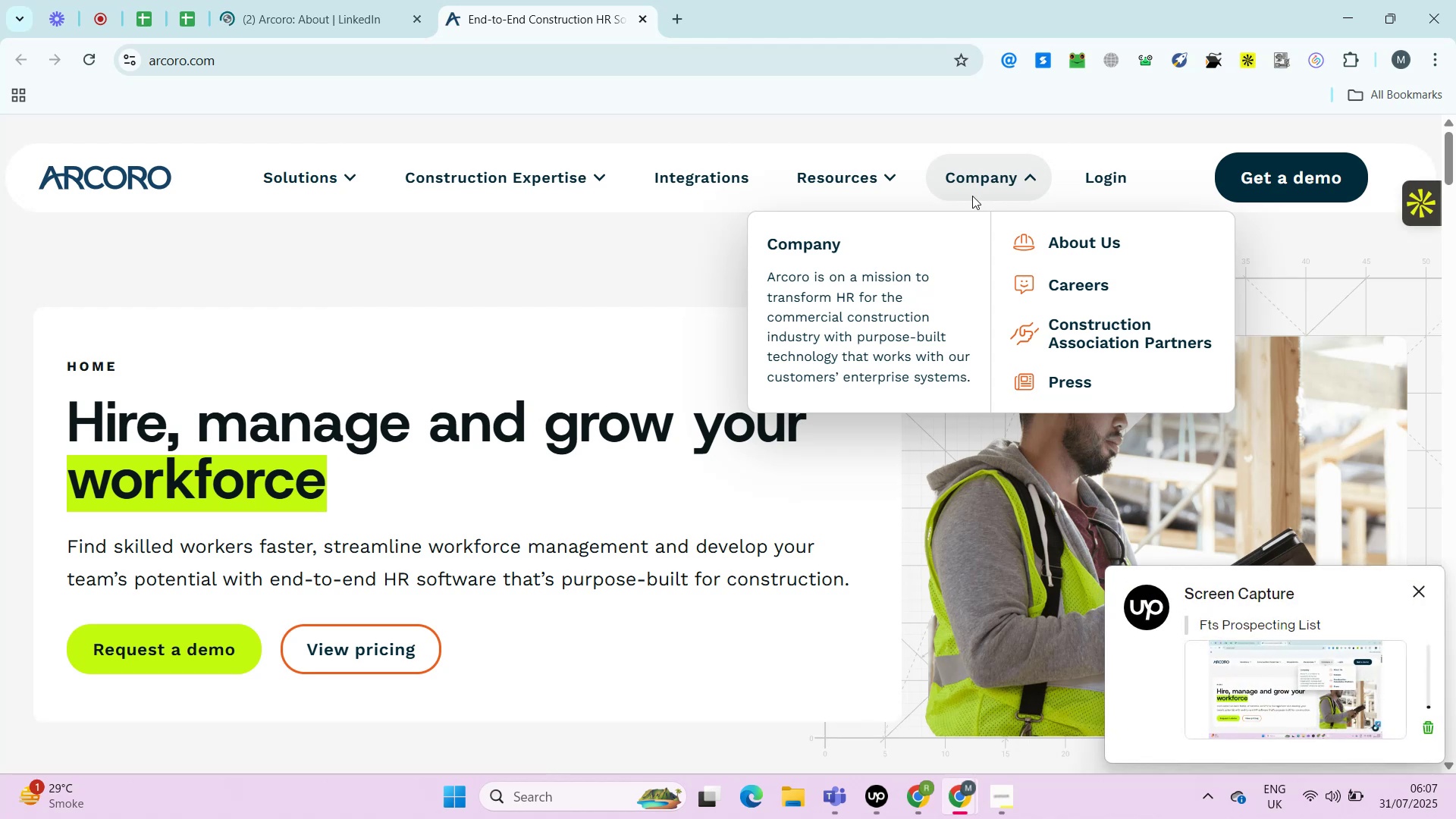 
right_click([1093, 253])
 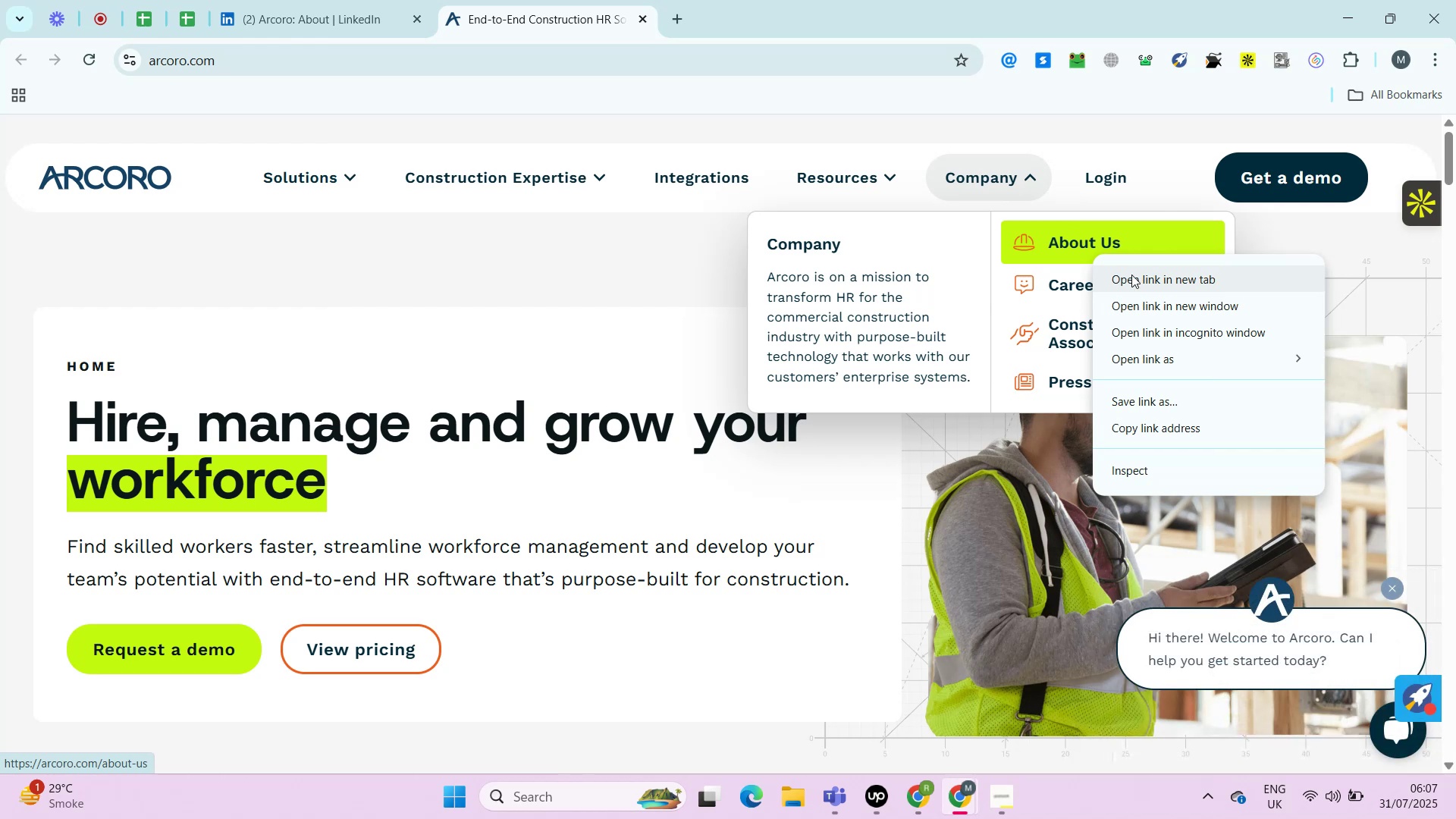 
left_click([1140, 281])
 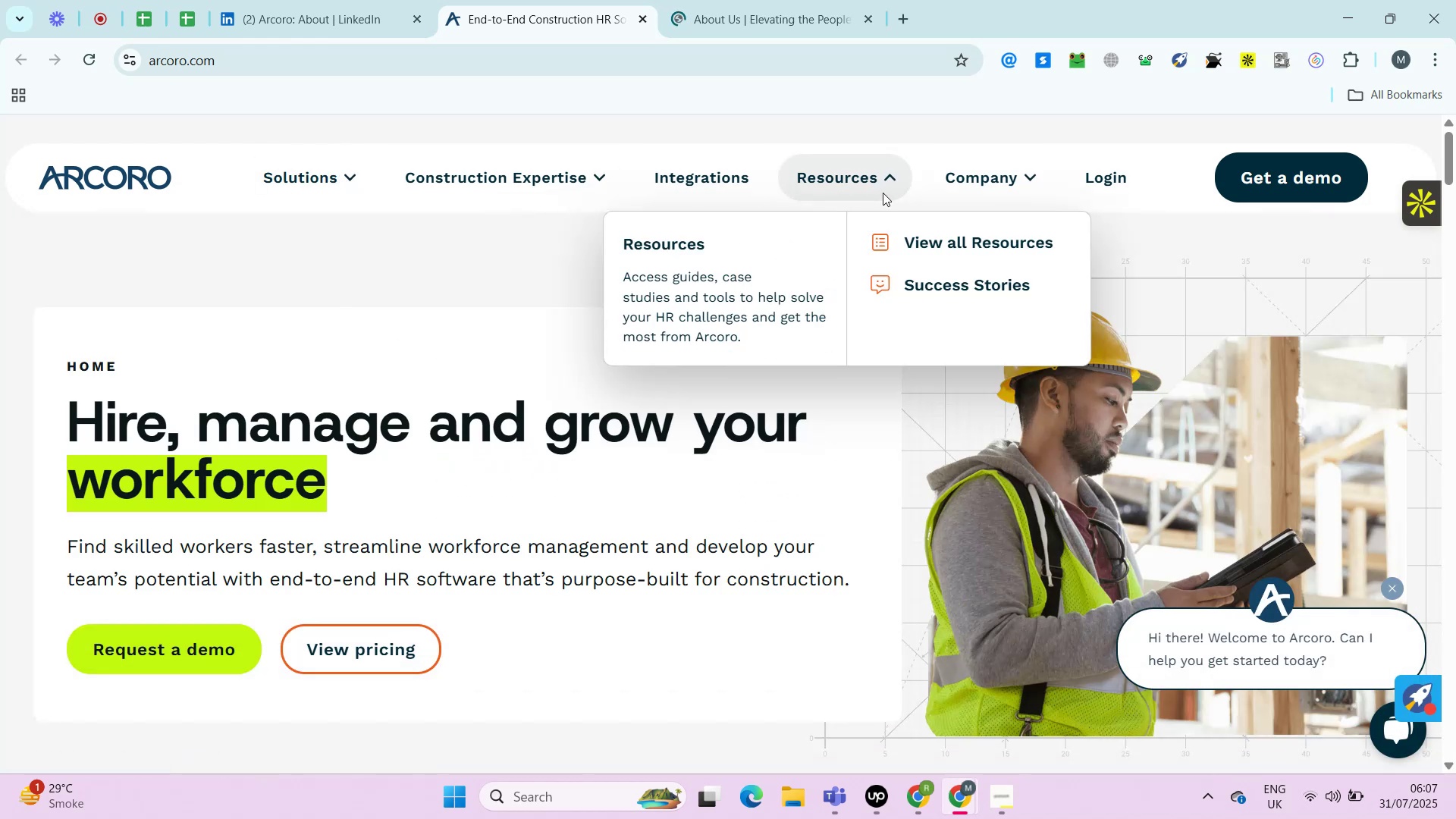 
wait(8.63)
 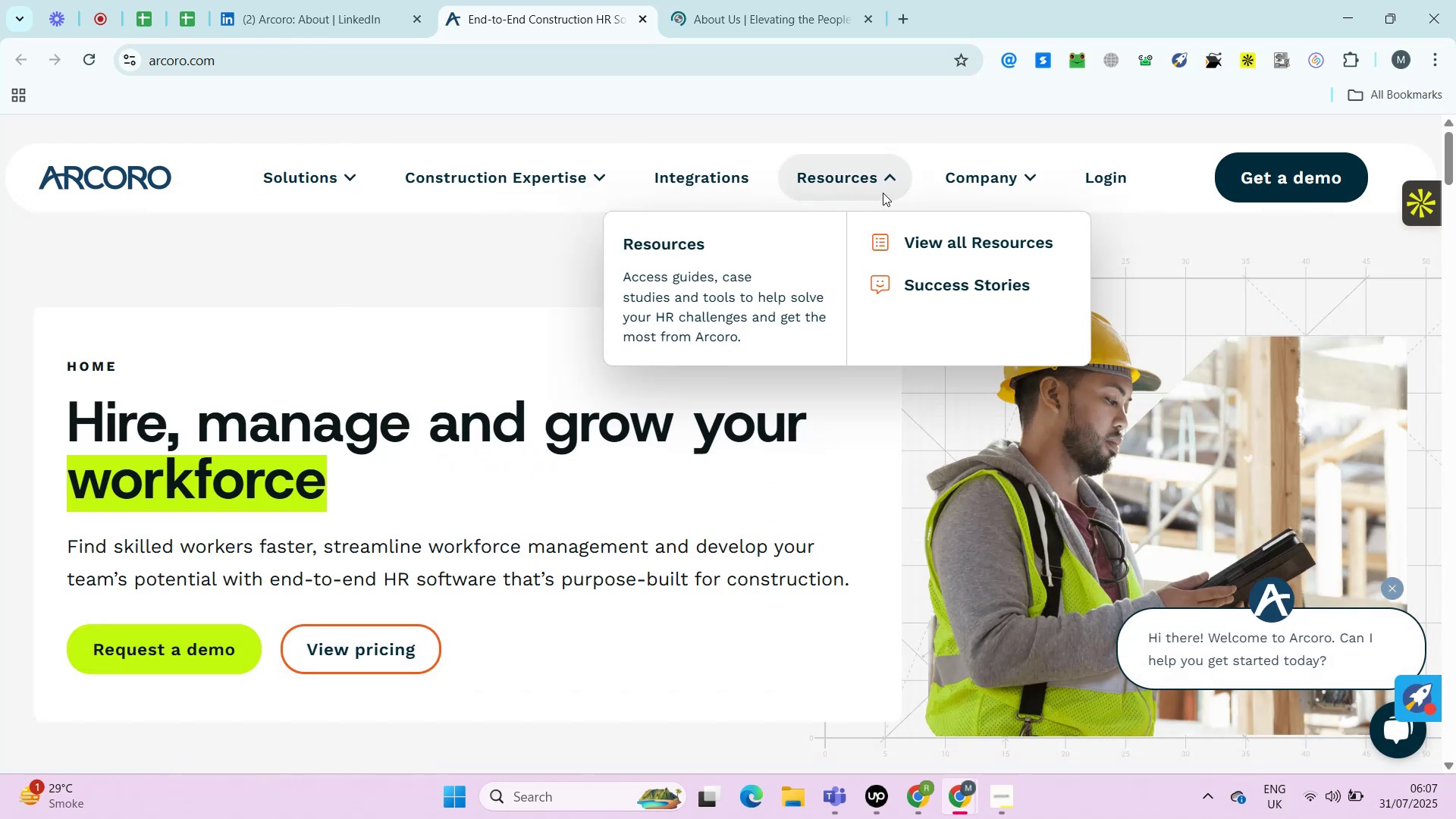 
key(Control+F)
 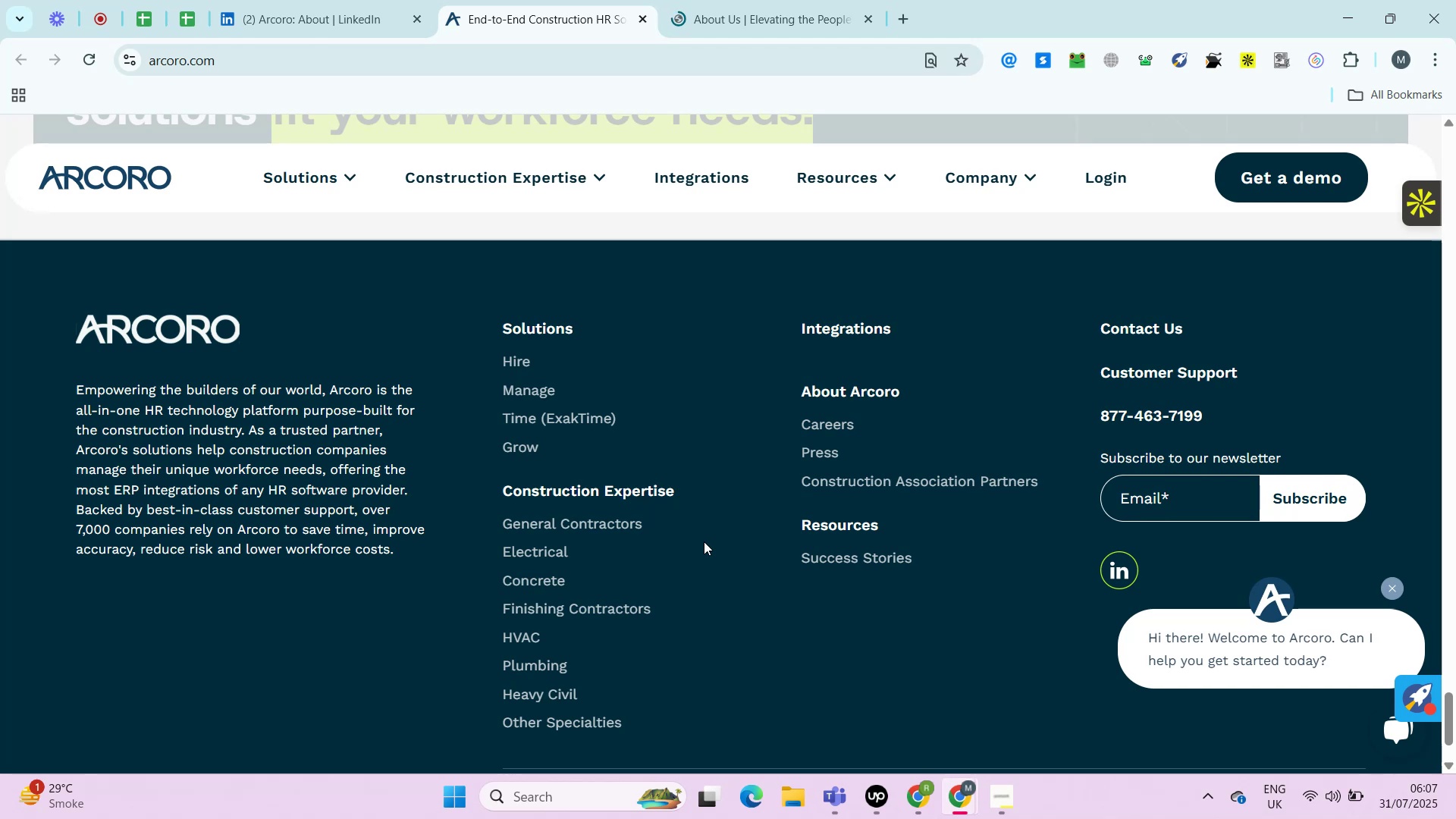 
key(Control+V)
 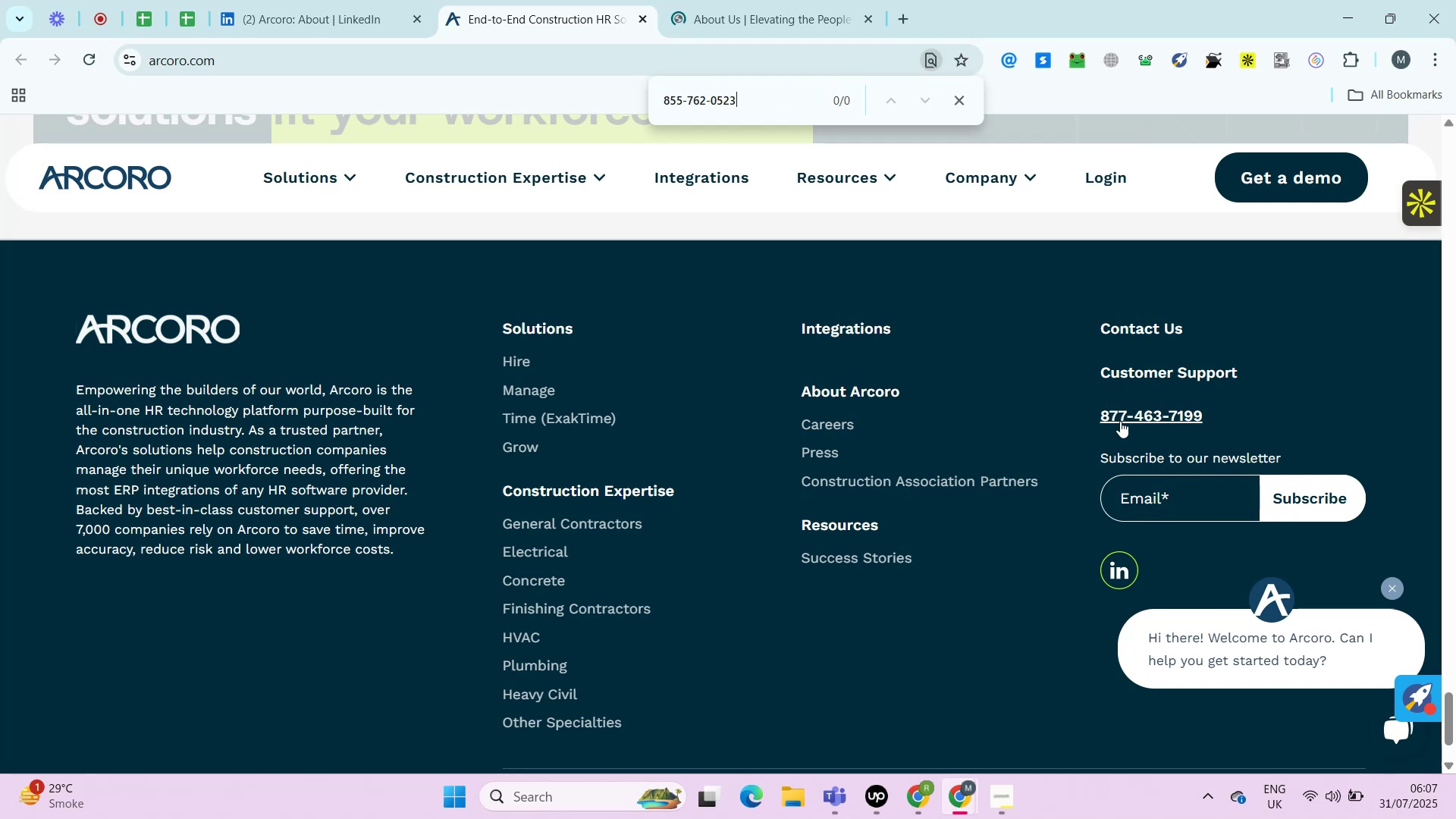 
left_click_drag(start_coordinate=[1230, 406], to_coordinate=[1089, 410])
 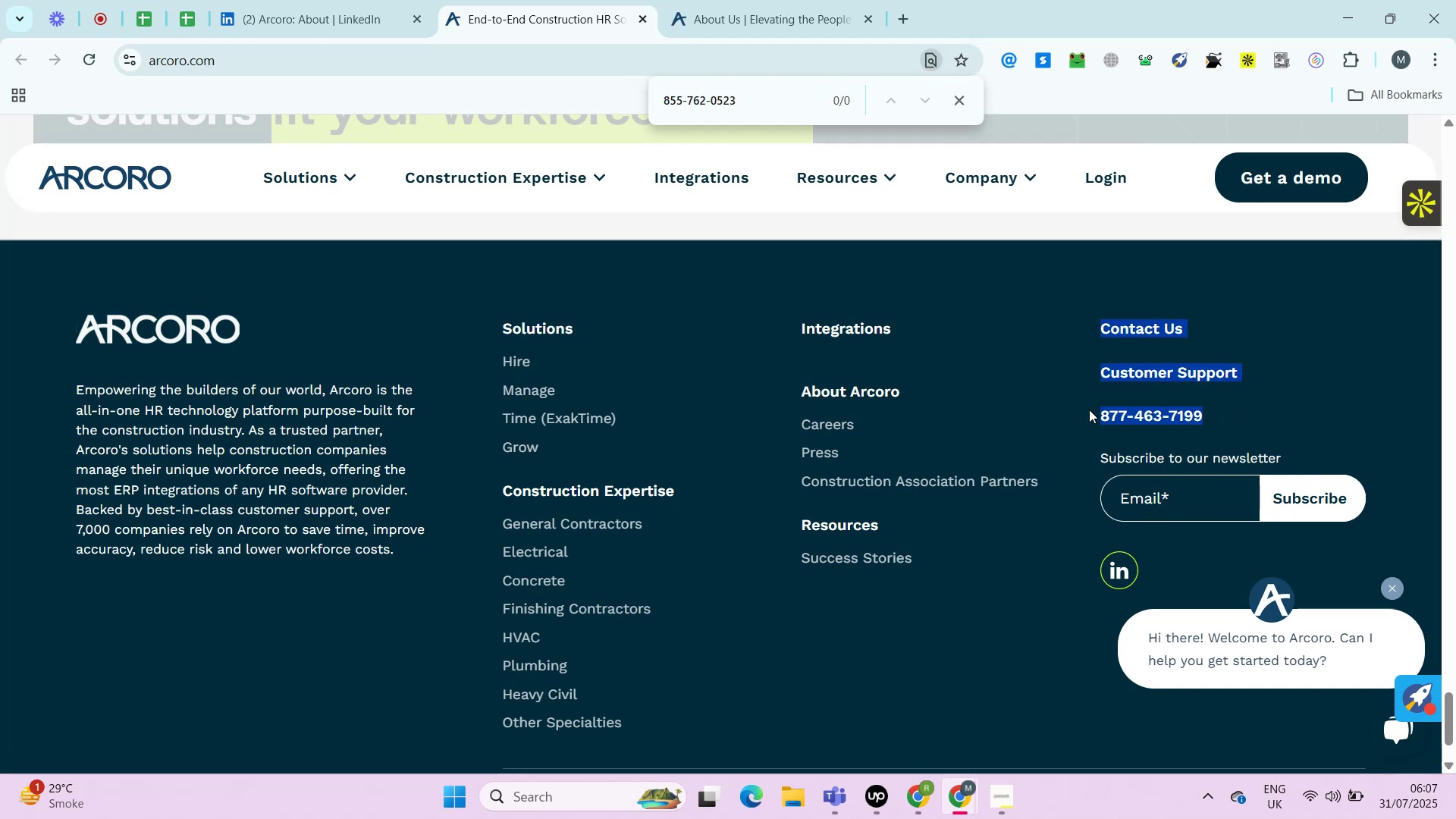 
left_click([1089, 410])
 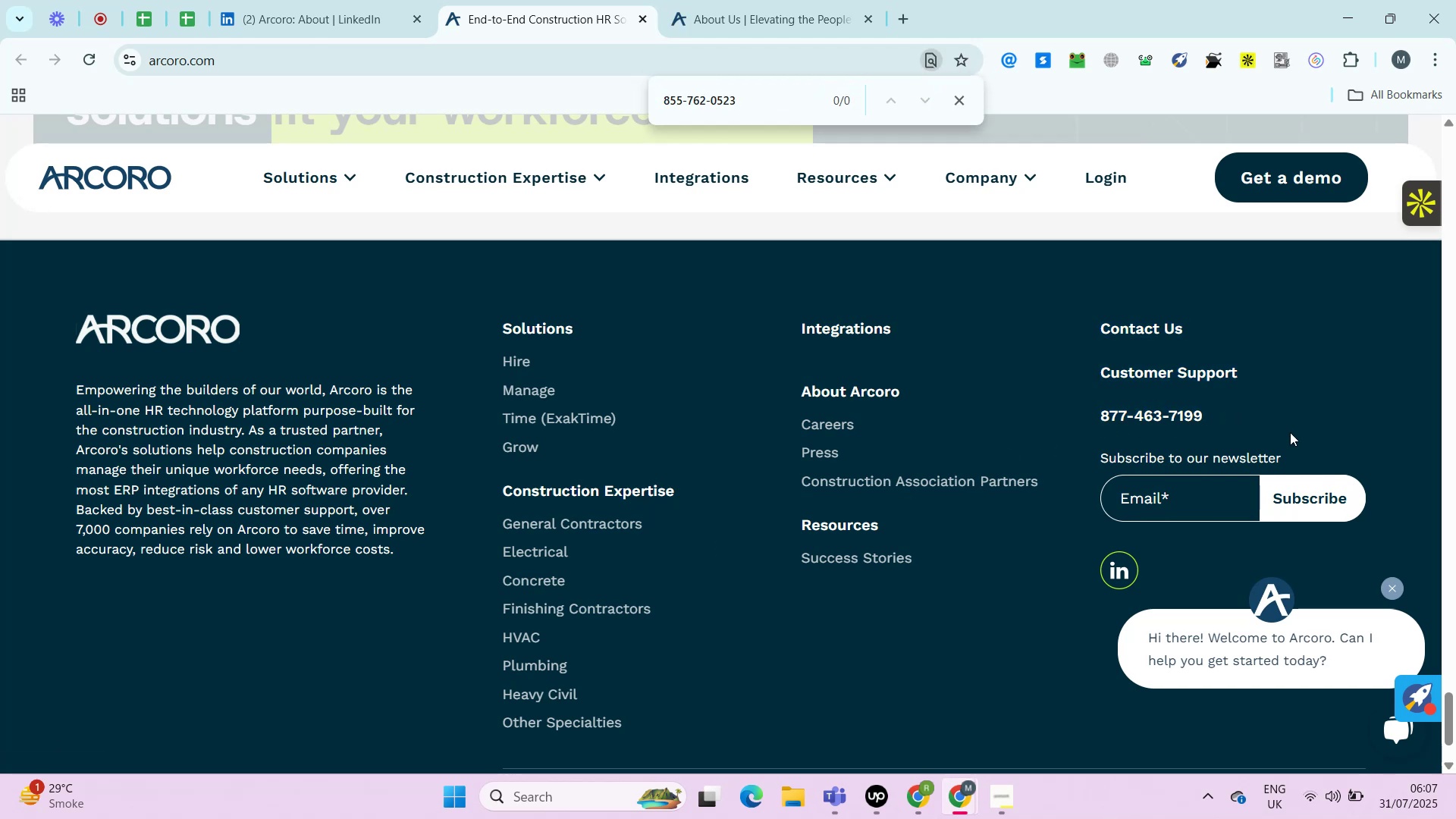 
left_click_drag(start_coordinate=[1249, 423], to_coordinate=[1189, 428])
 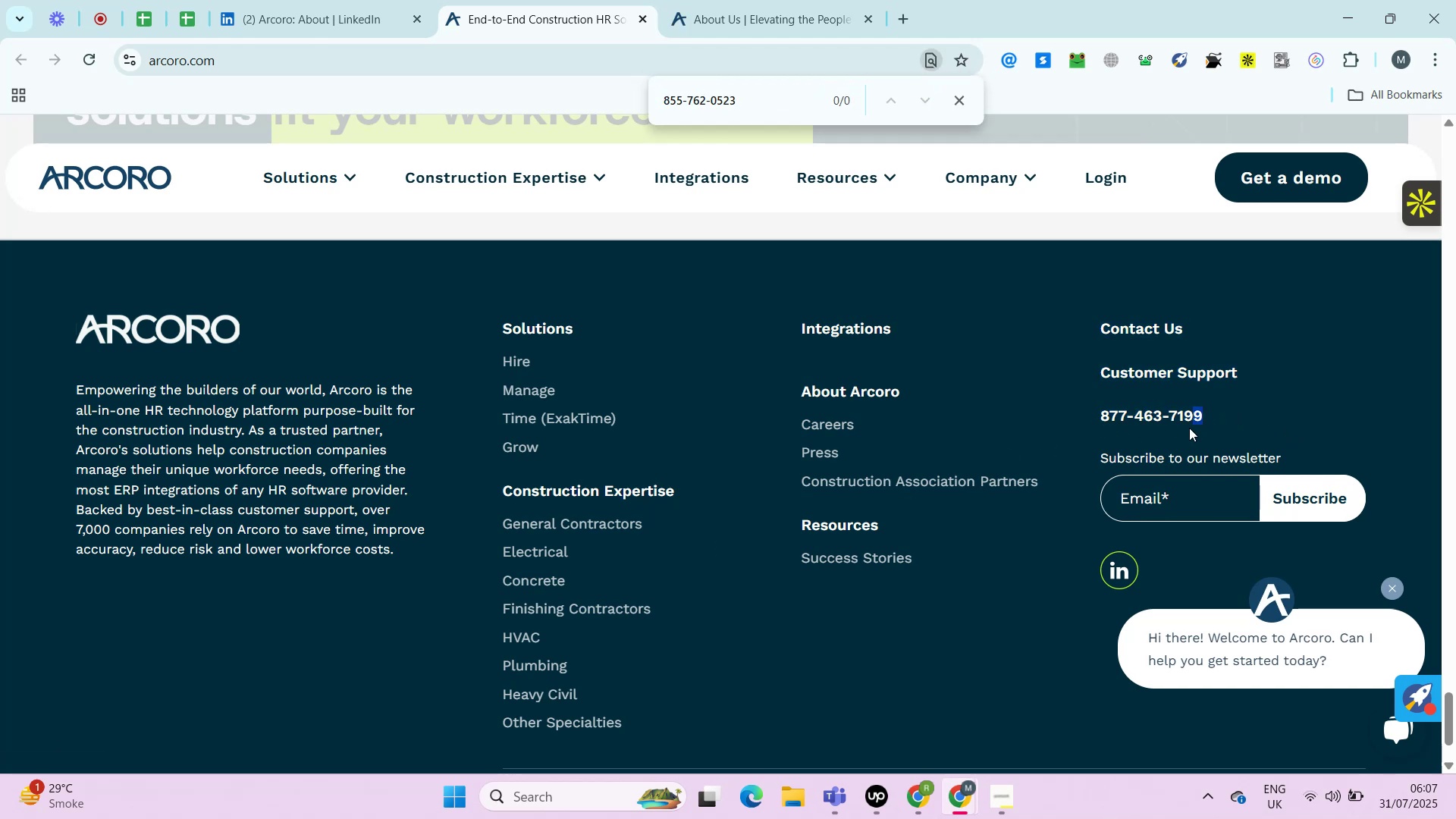 
key(Control+Shift+ArrowLeft)
 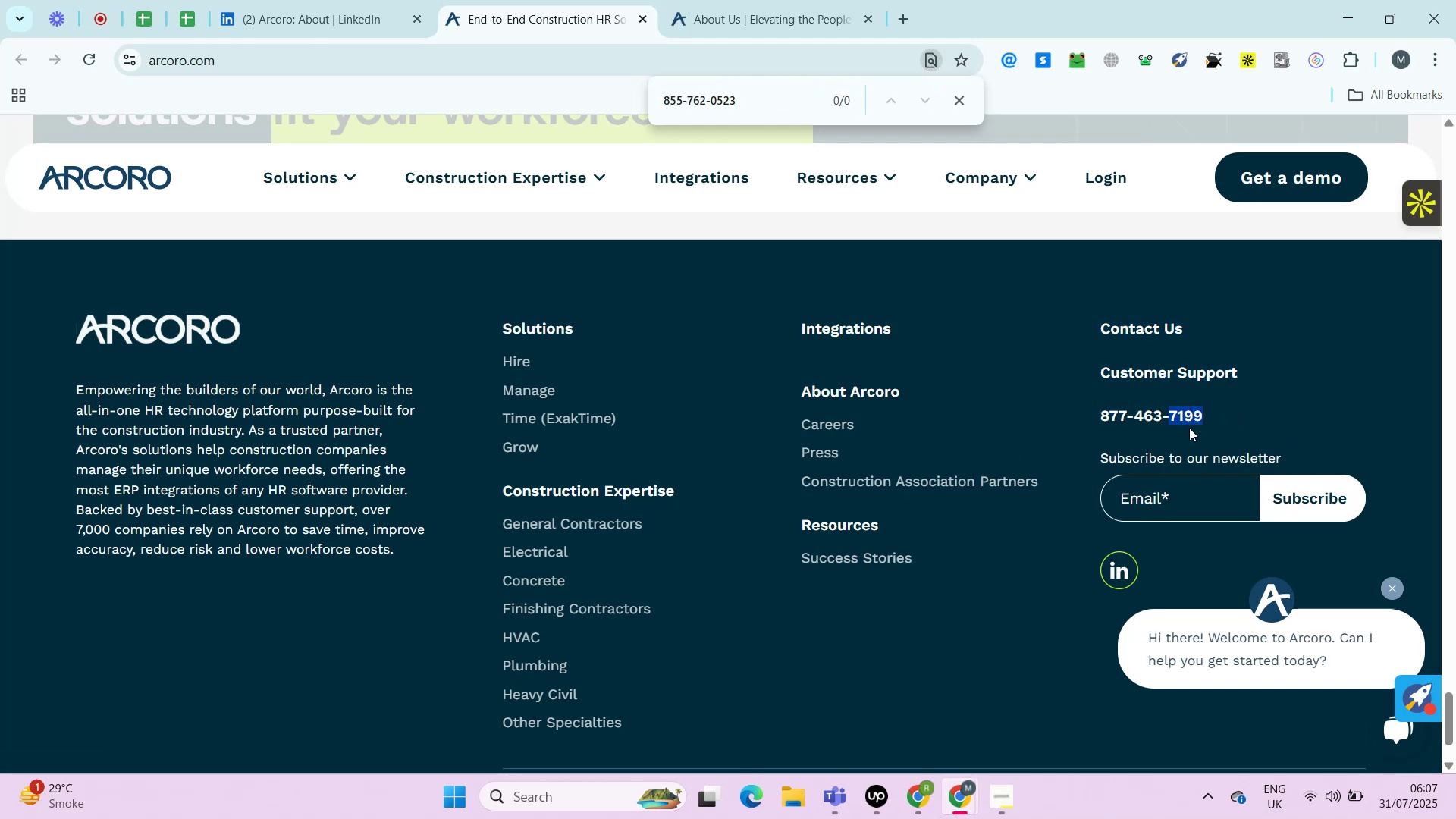 
key(Control+Shift+ArrowLeft)
 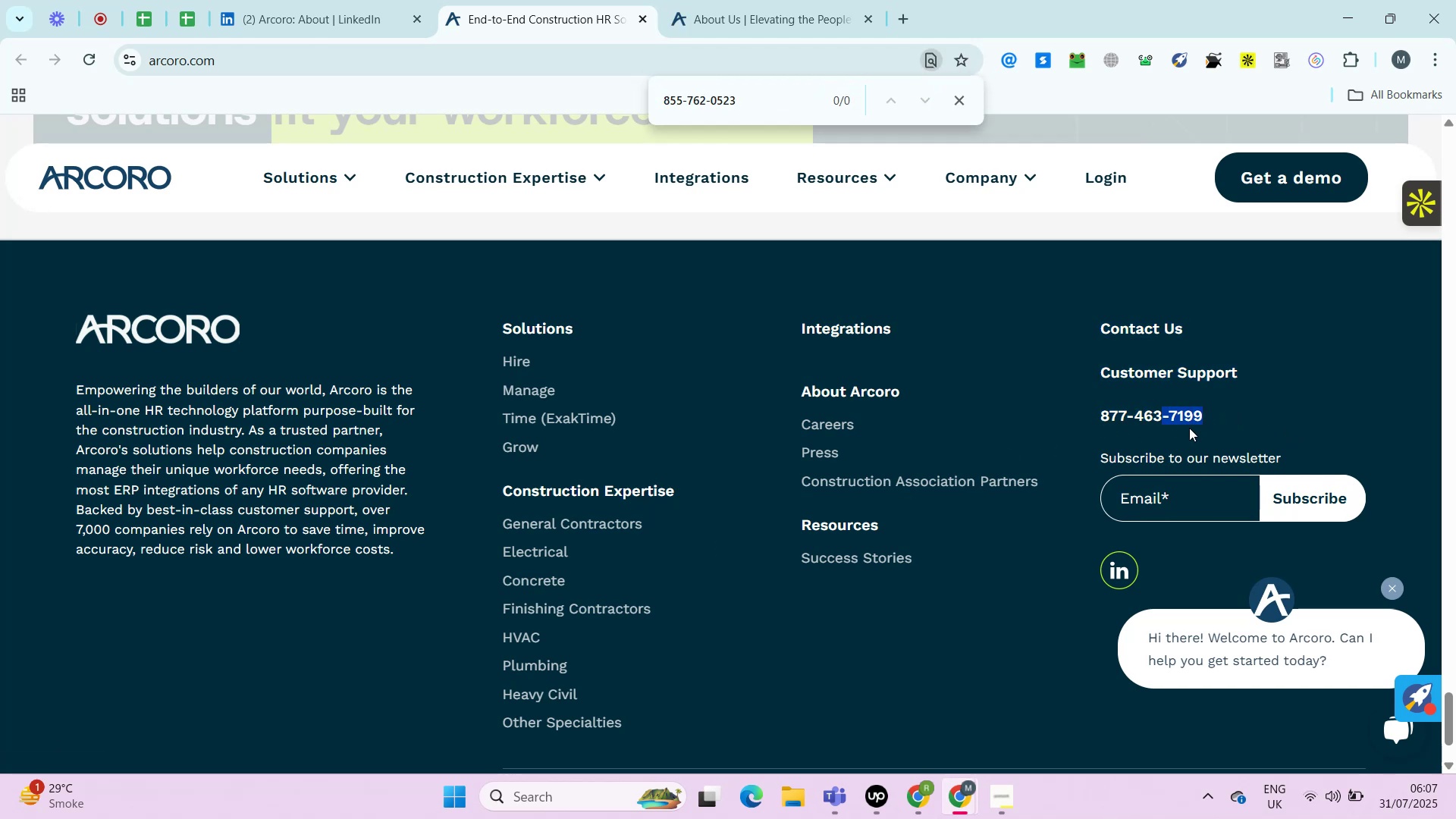 
key(Control+Shift+ArrowLeft)
 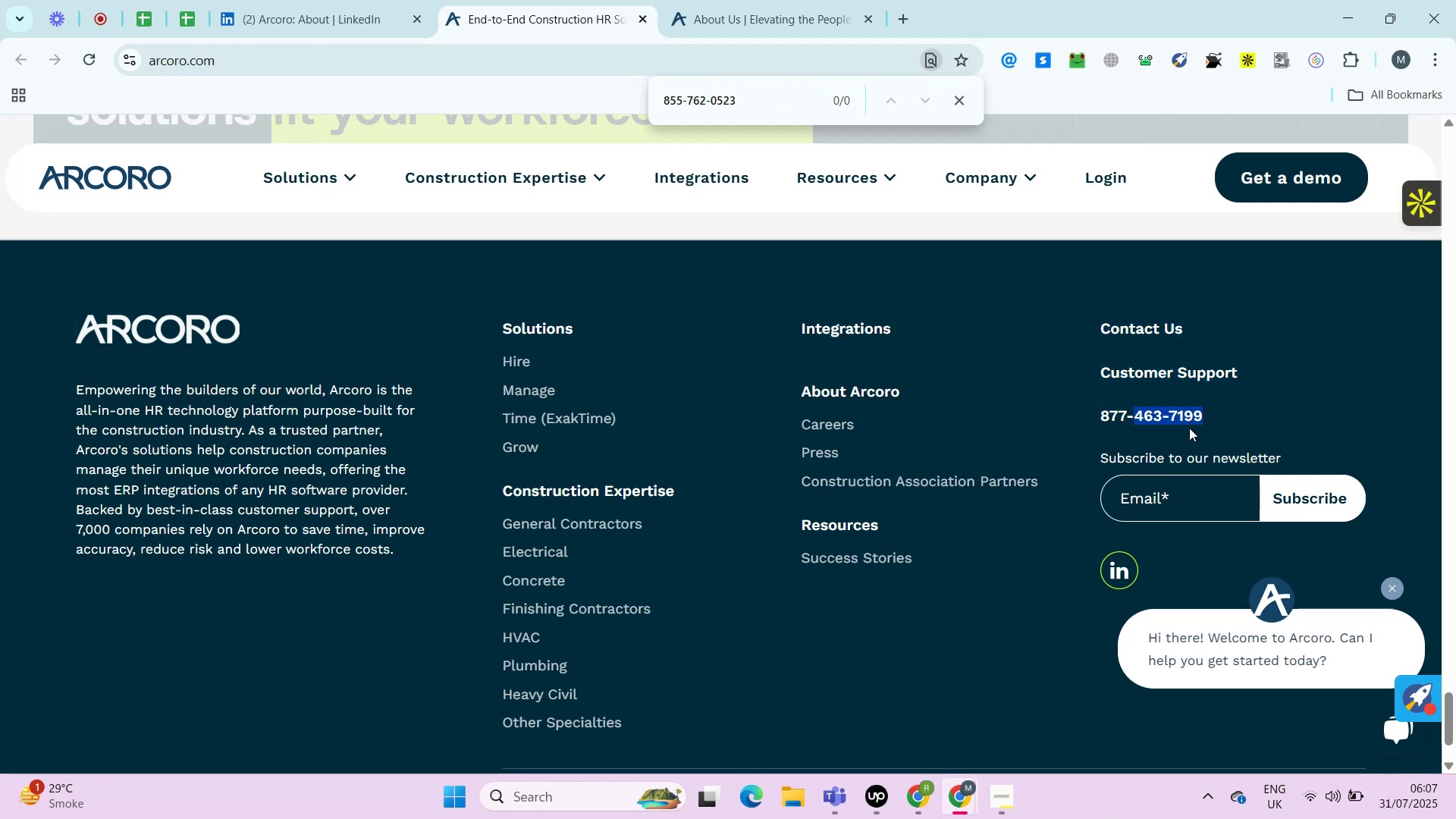 
key(Control+Shift+ArrowLeft)
 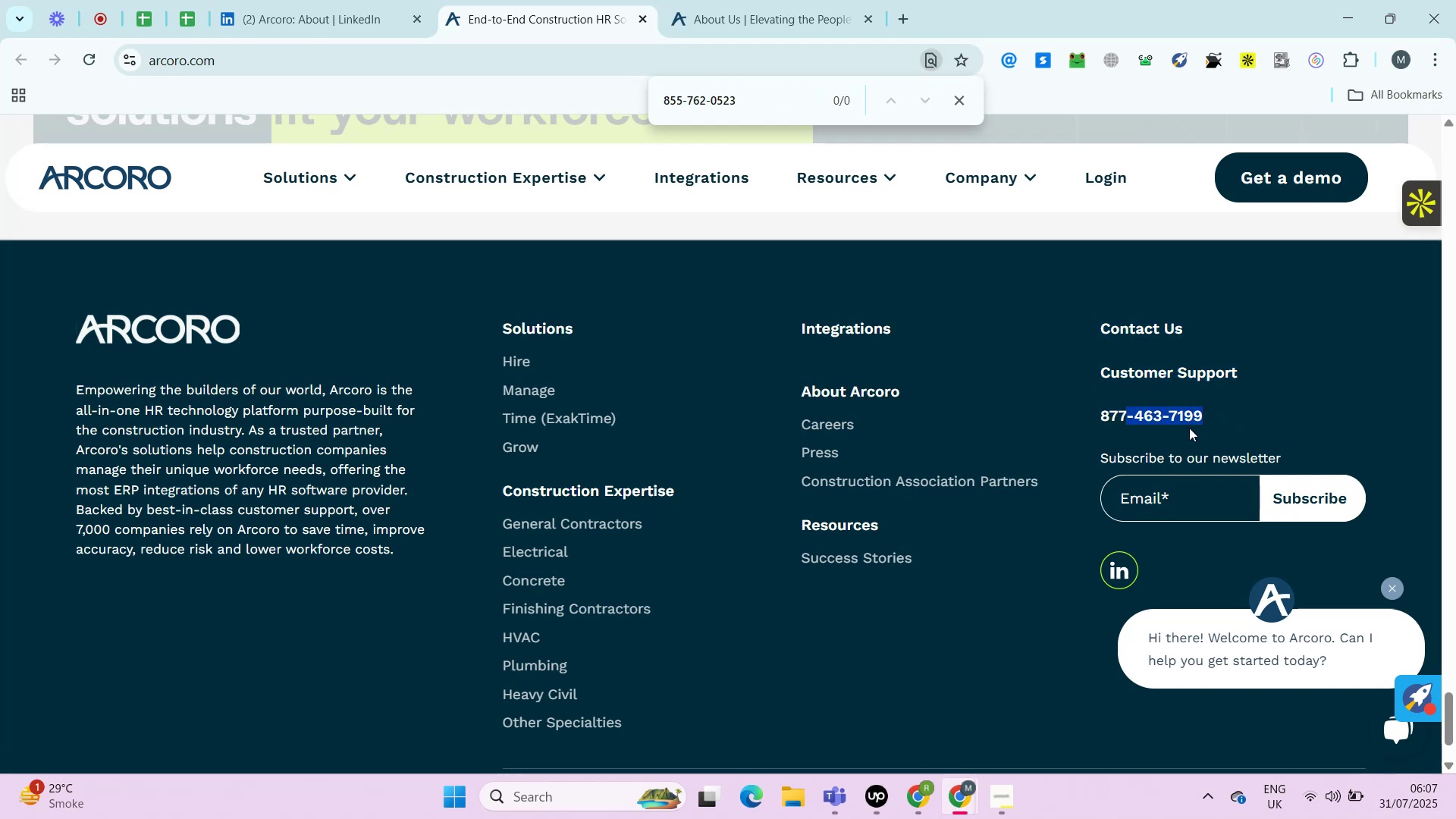 
key(Control+Shift+ArrowLeft)
 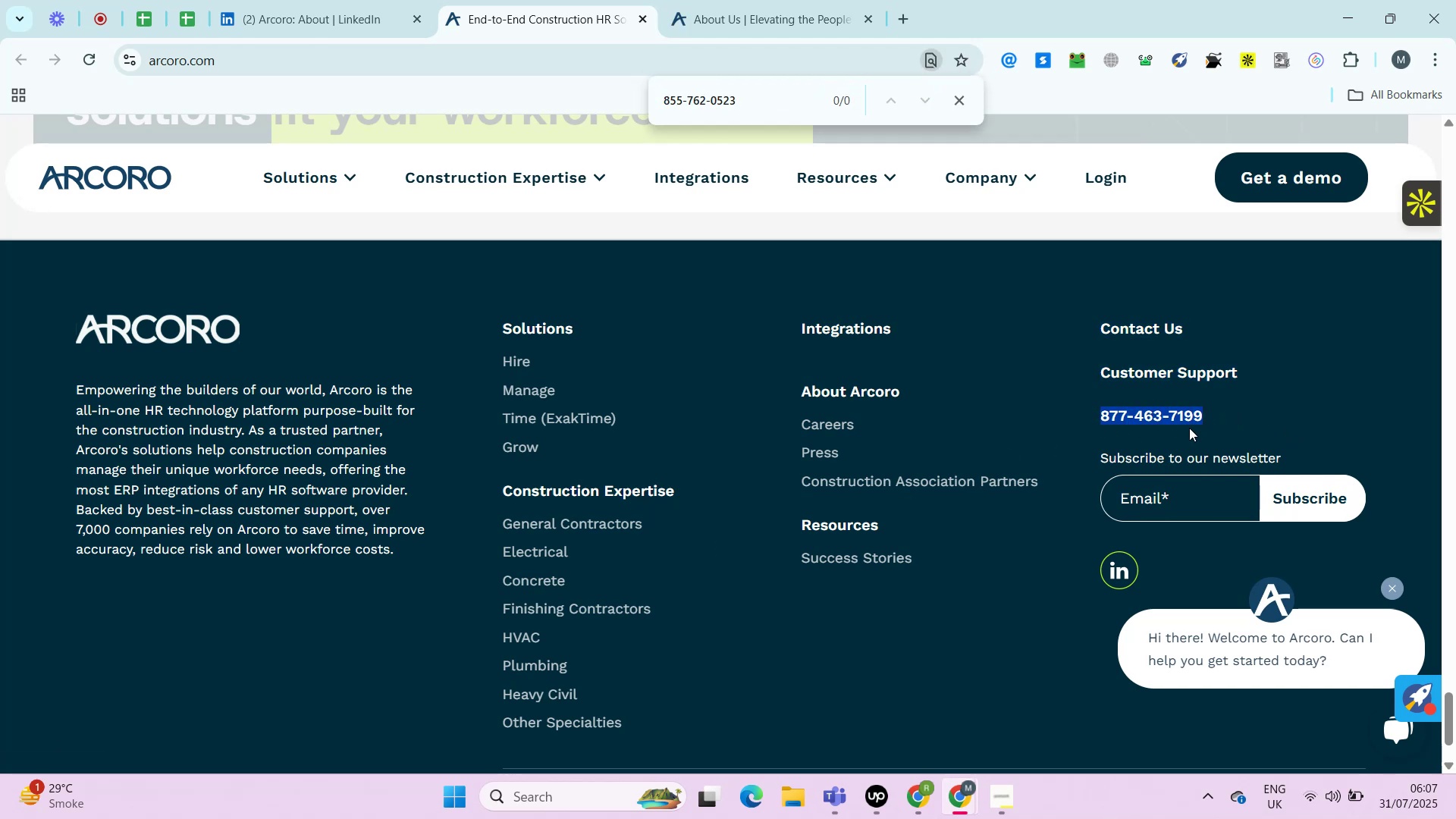 
key(Control+C)
 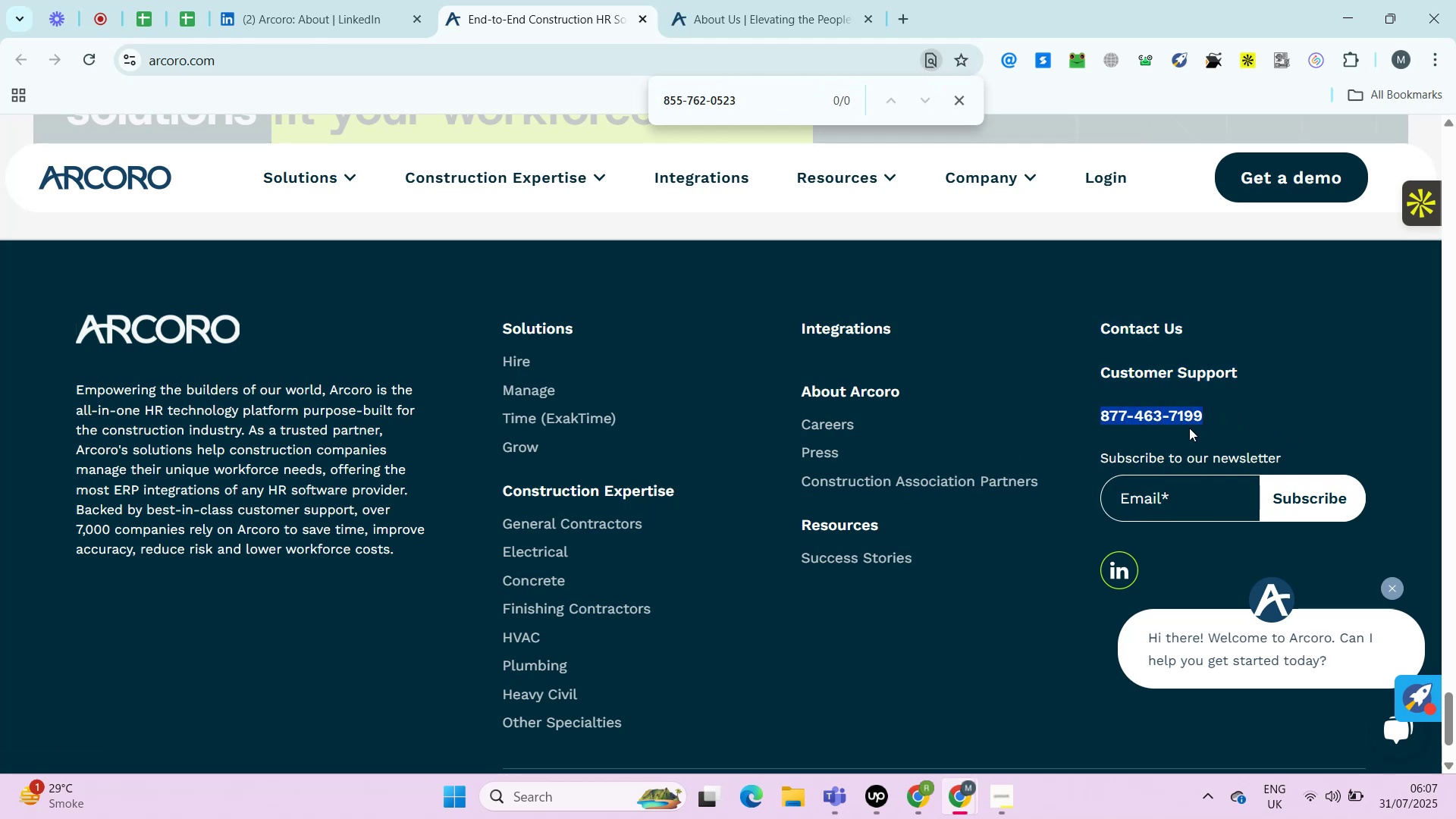 
key(Control+C)
 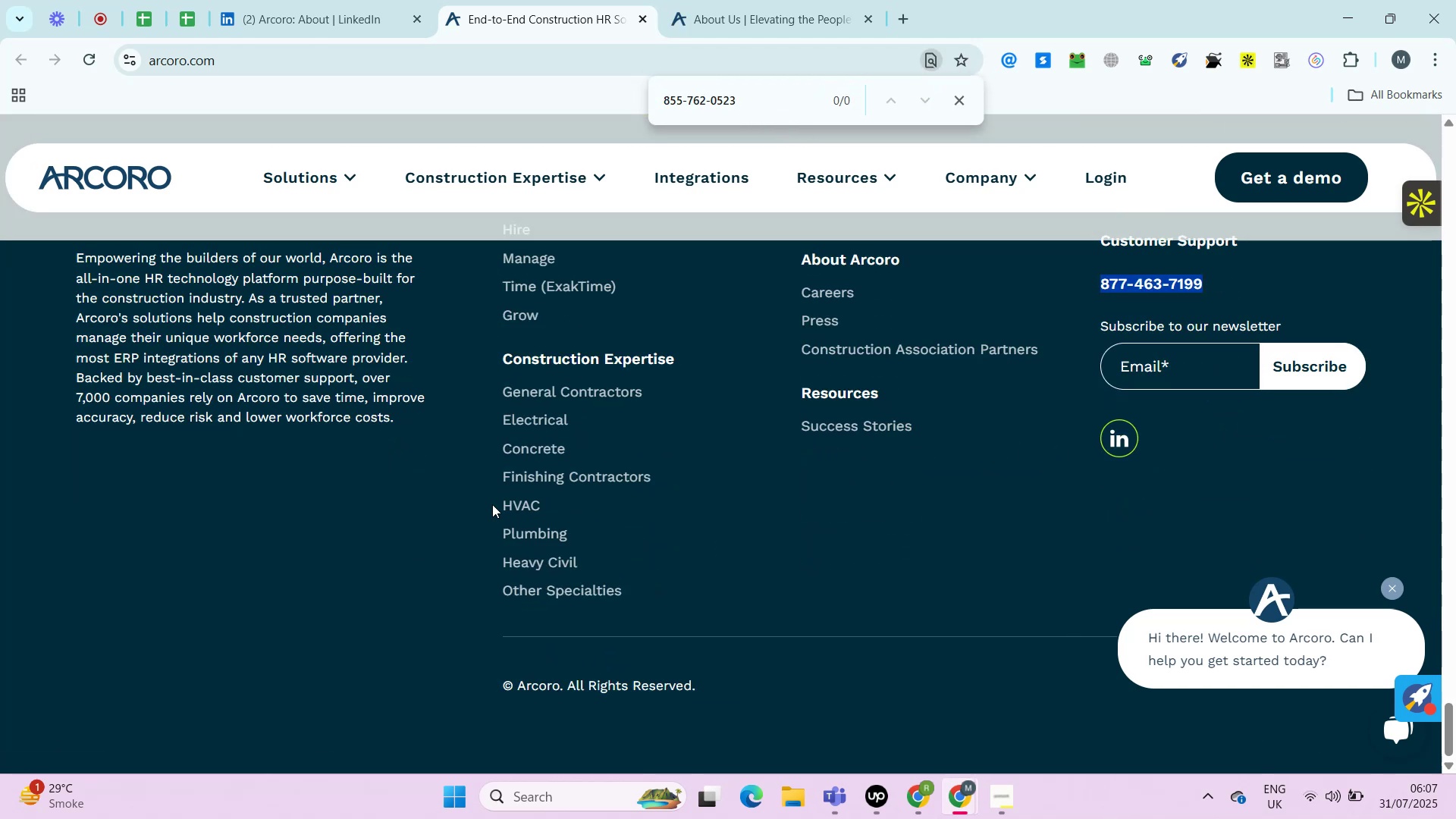 
left_click([767, 2])
 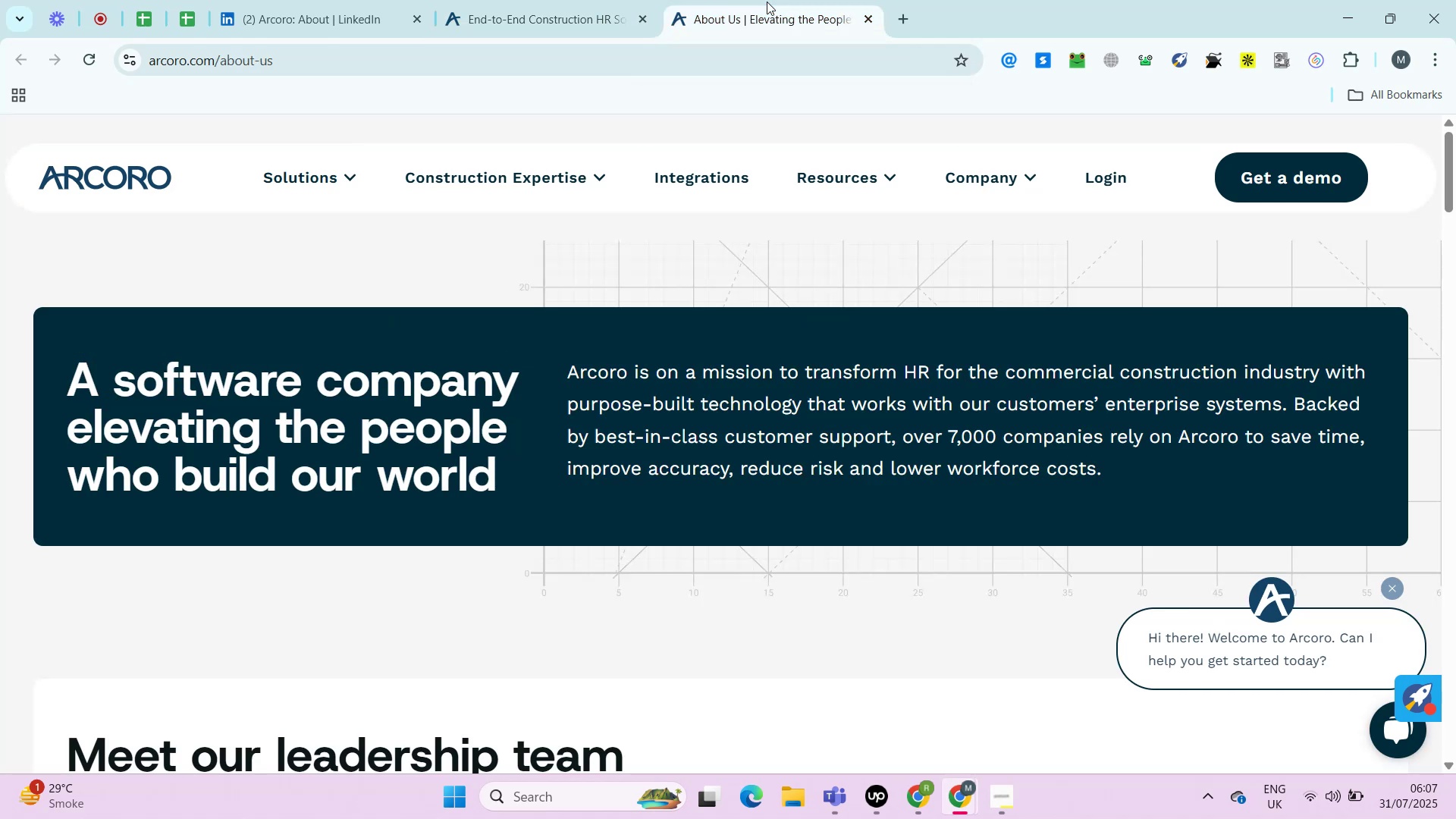 
mouse_move([532, 390])
 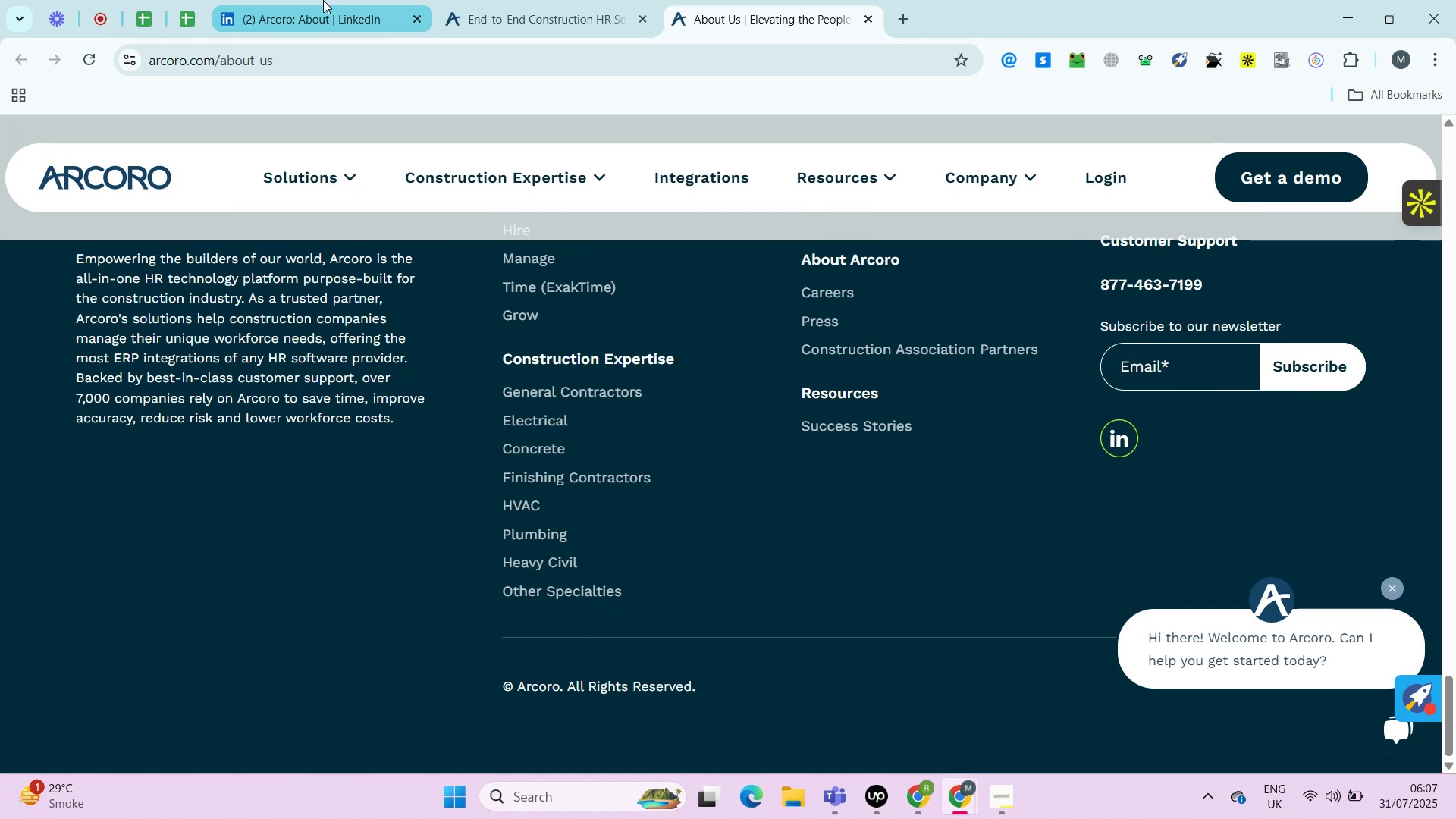 
left_click([323, 0])
 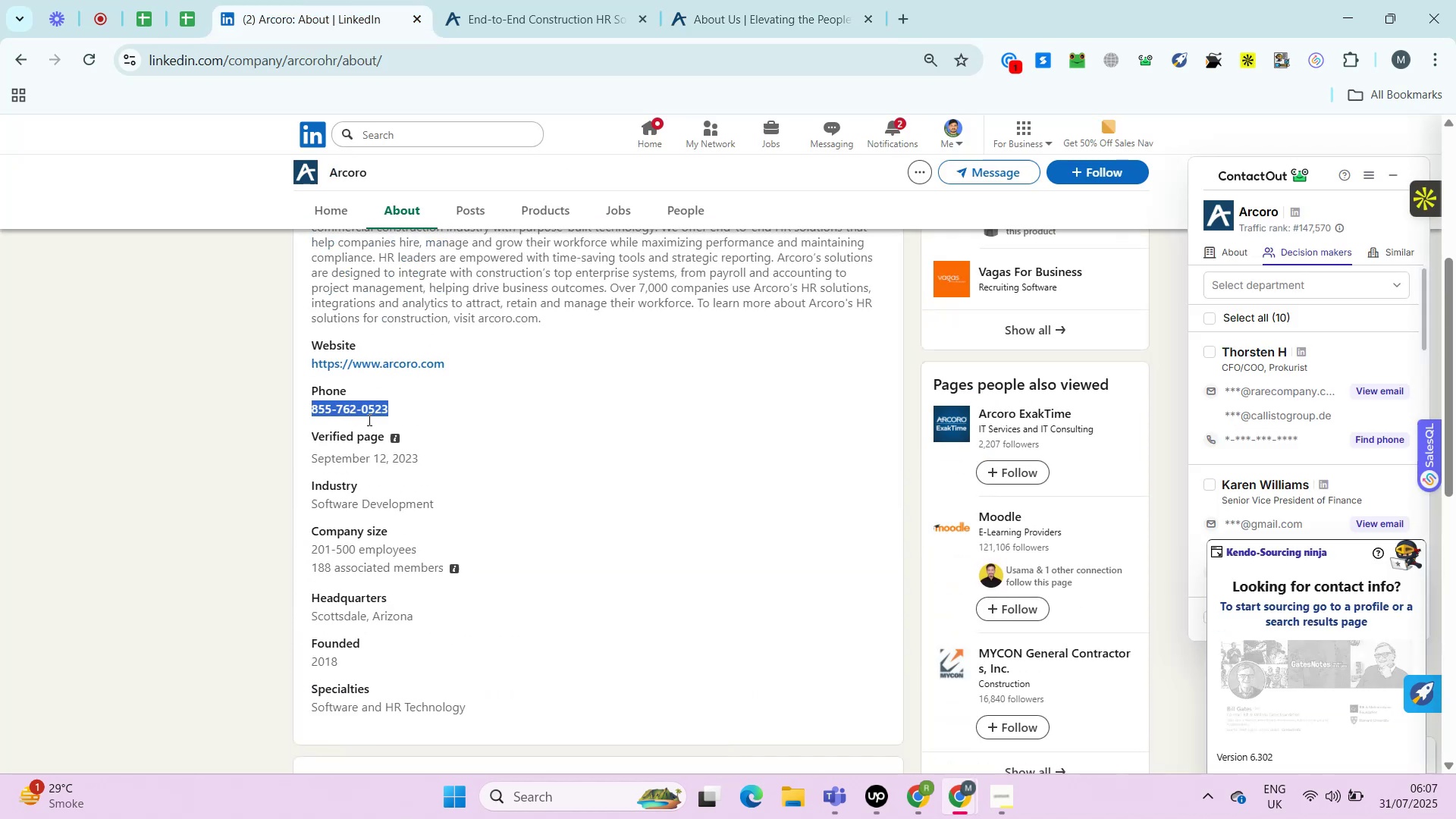 
left_click_drag(start_coordinate=[307, 339], to_coordinate=[365, 351])
 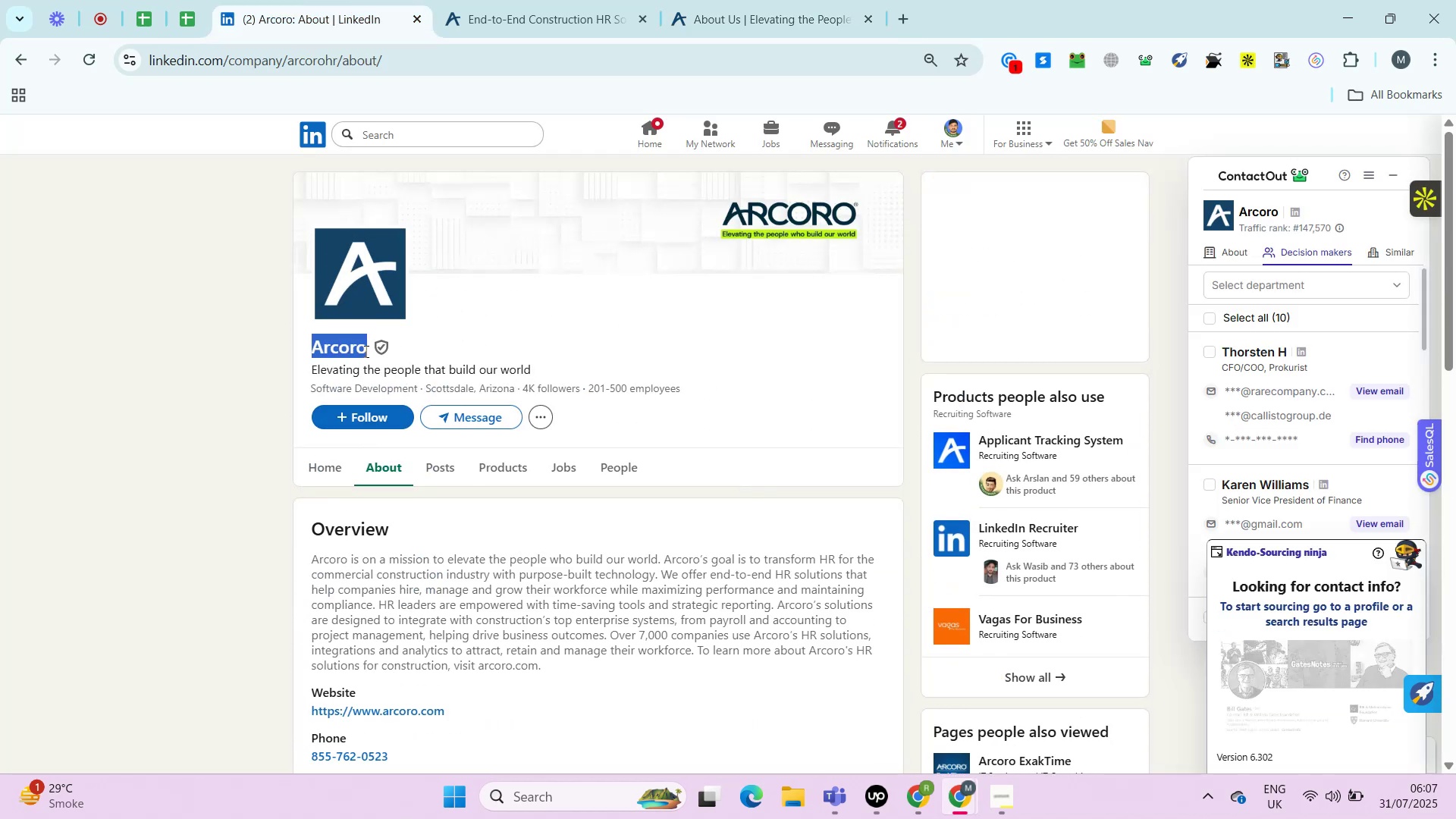 
key(Control+C)
 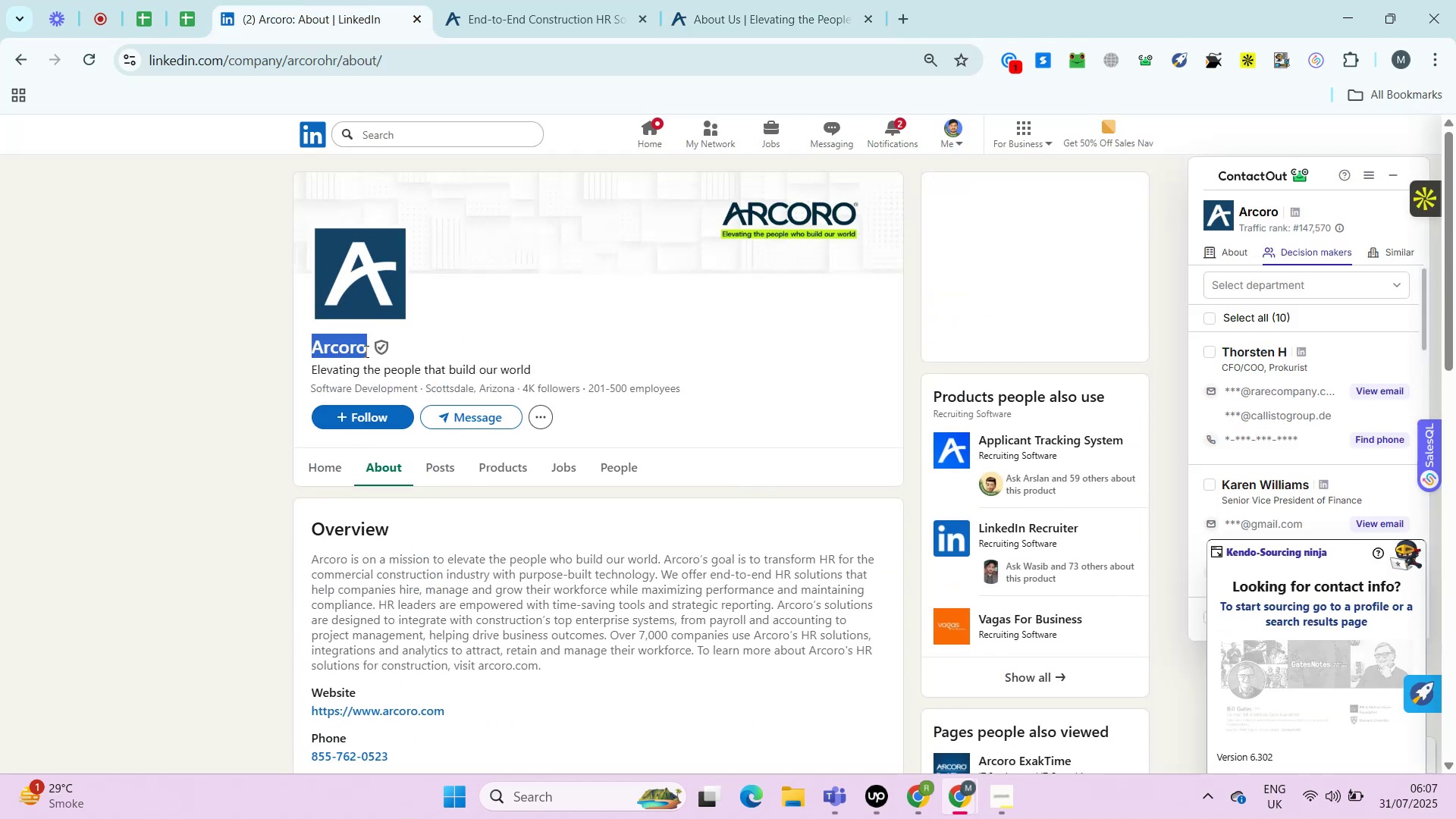 
key(Control+T)
 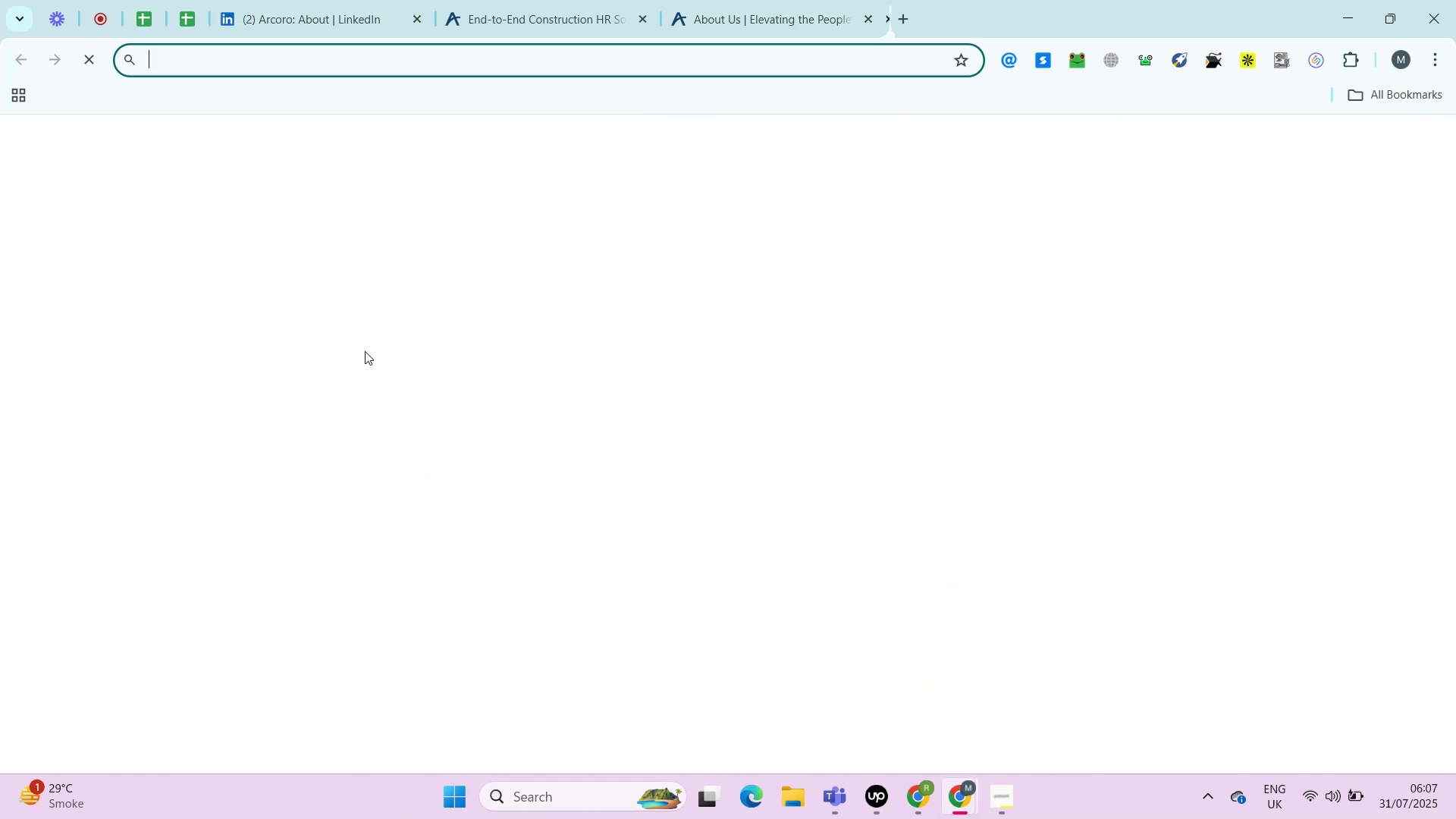 
key(Control+V)
 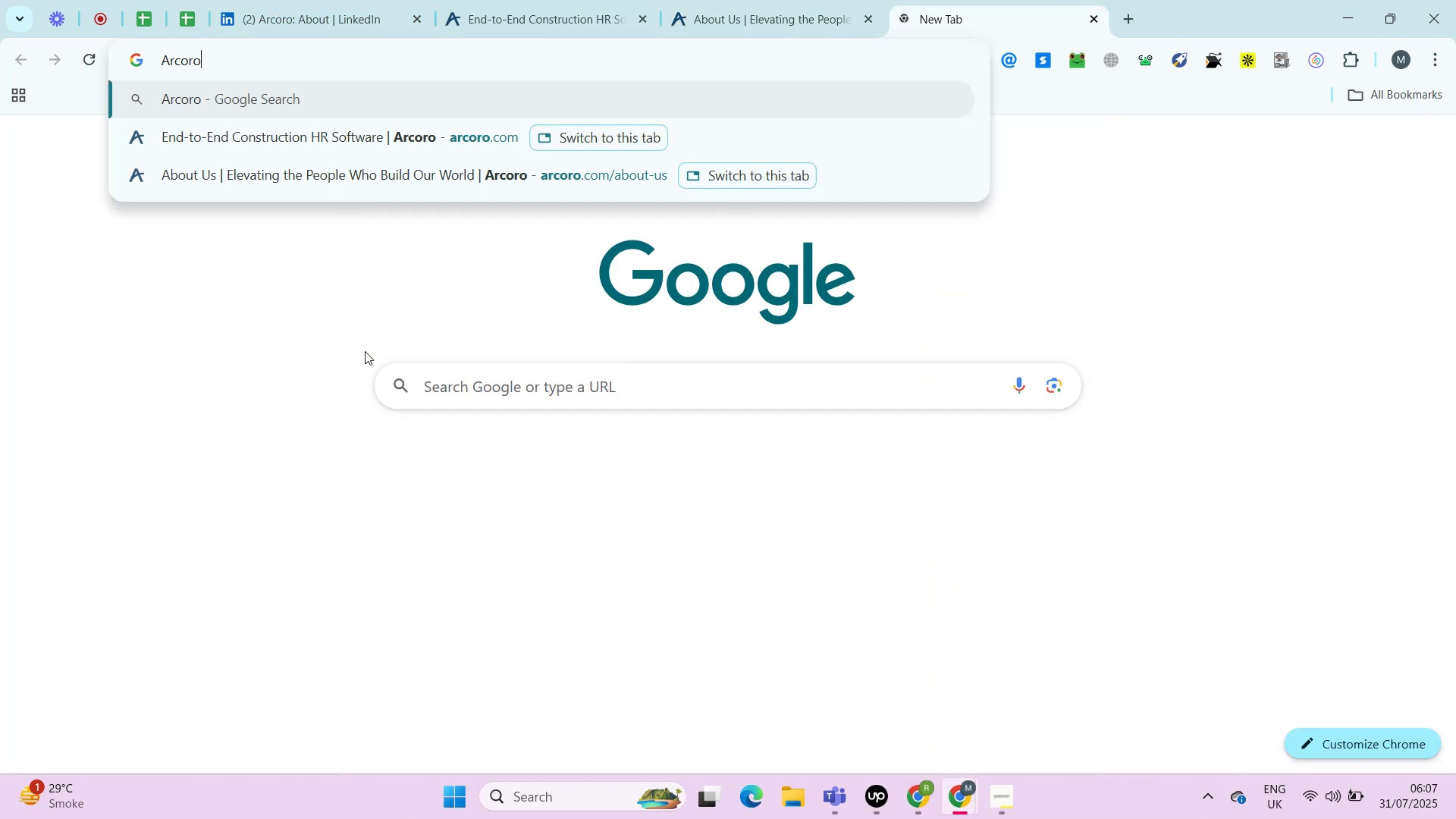 
key(Enter)
 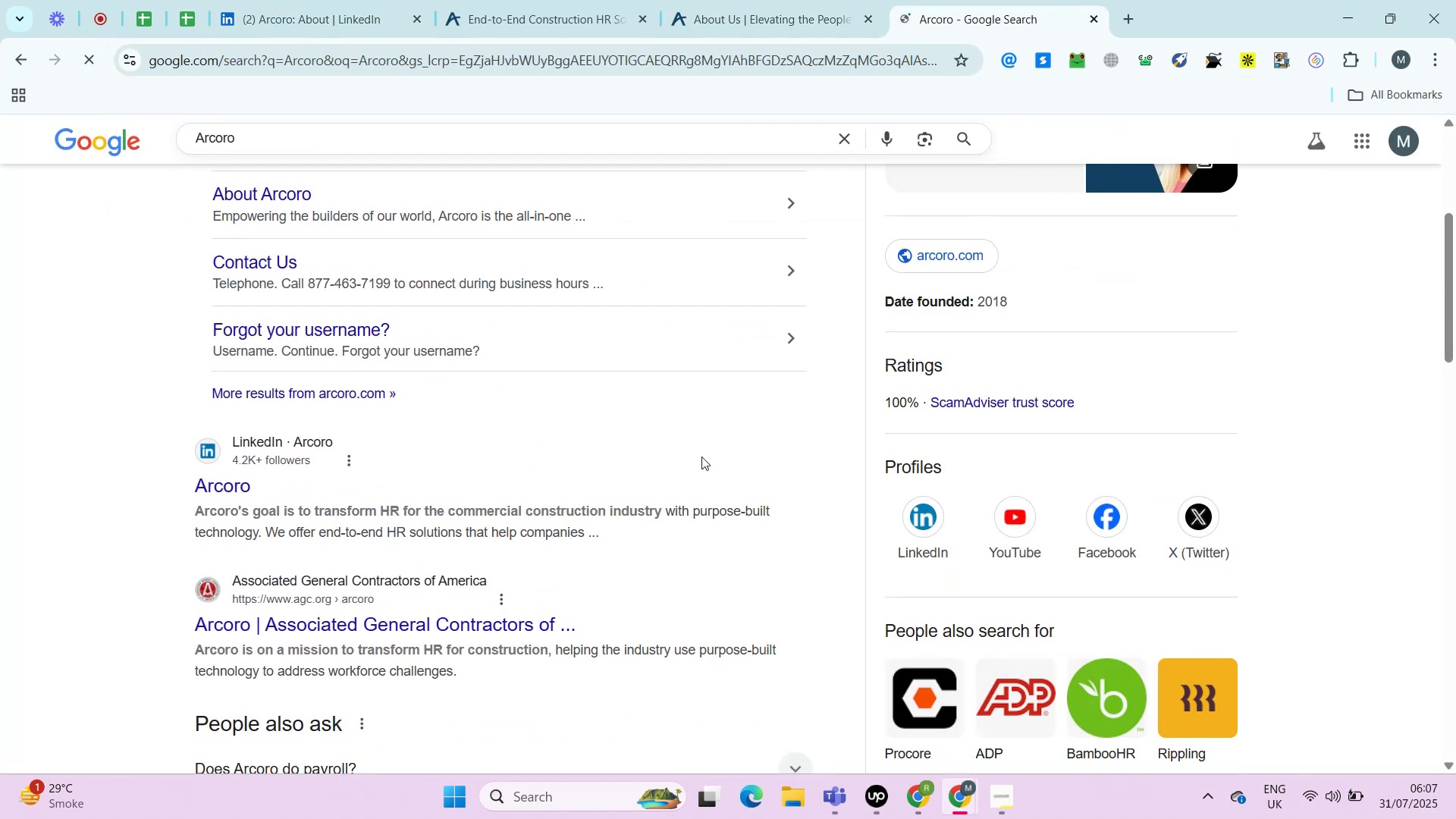 
hold_key(key=ControlLeft, duration=0.59)
left_click([1108, 525])
 